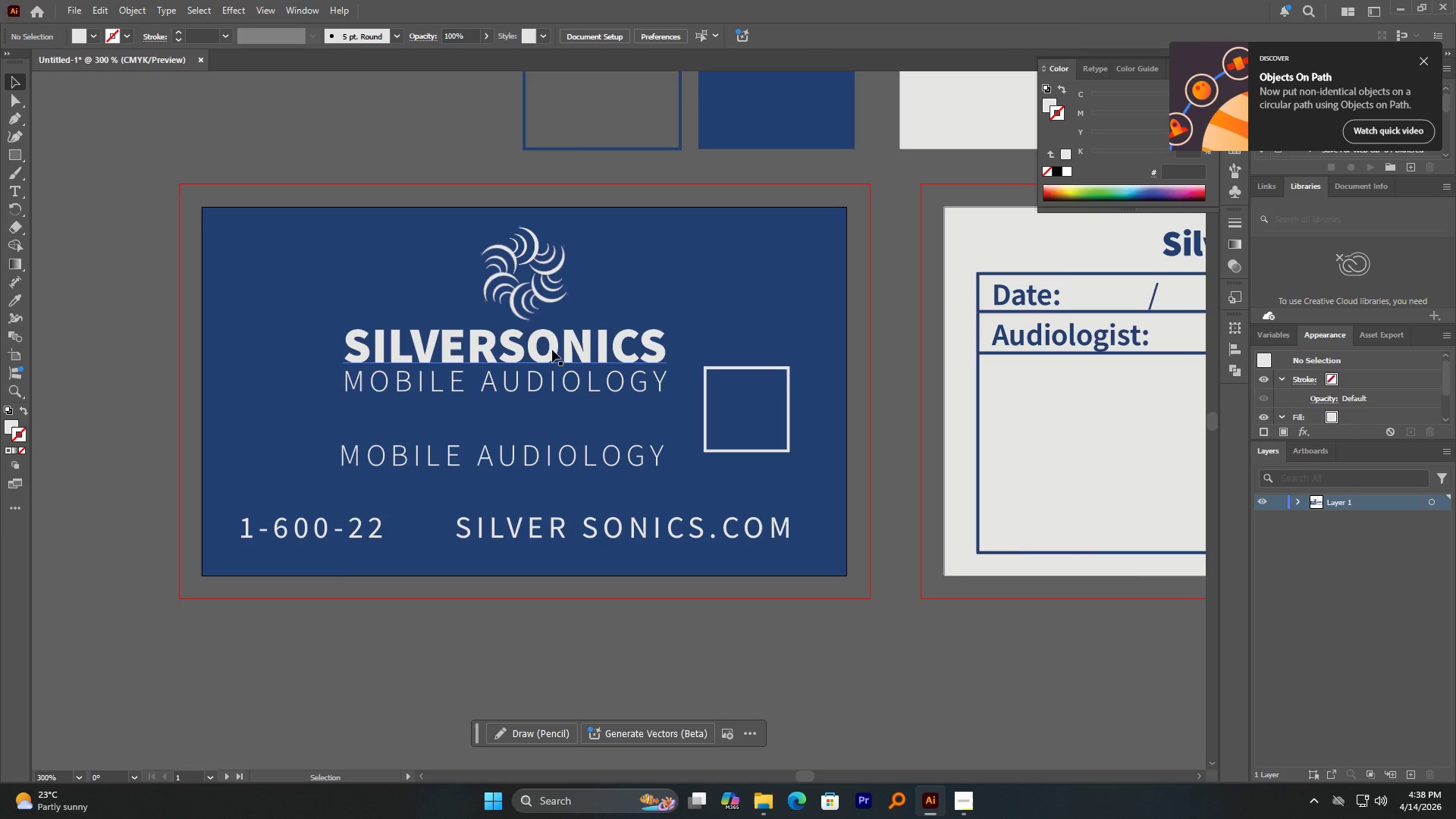 
left_click([551, 350])
 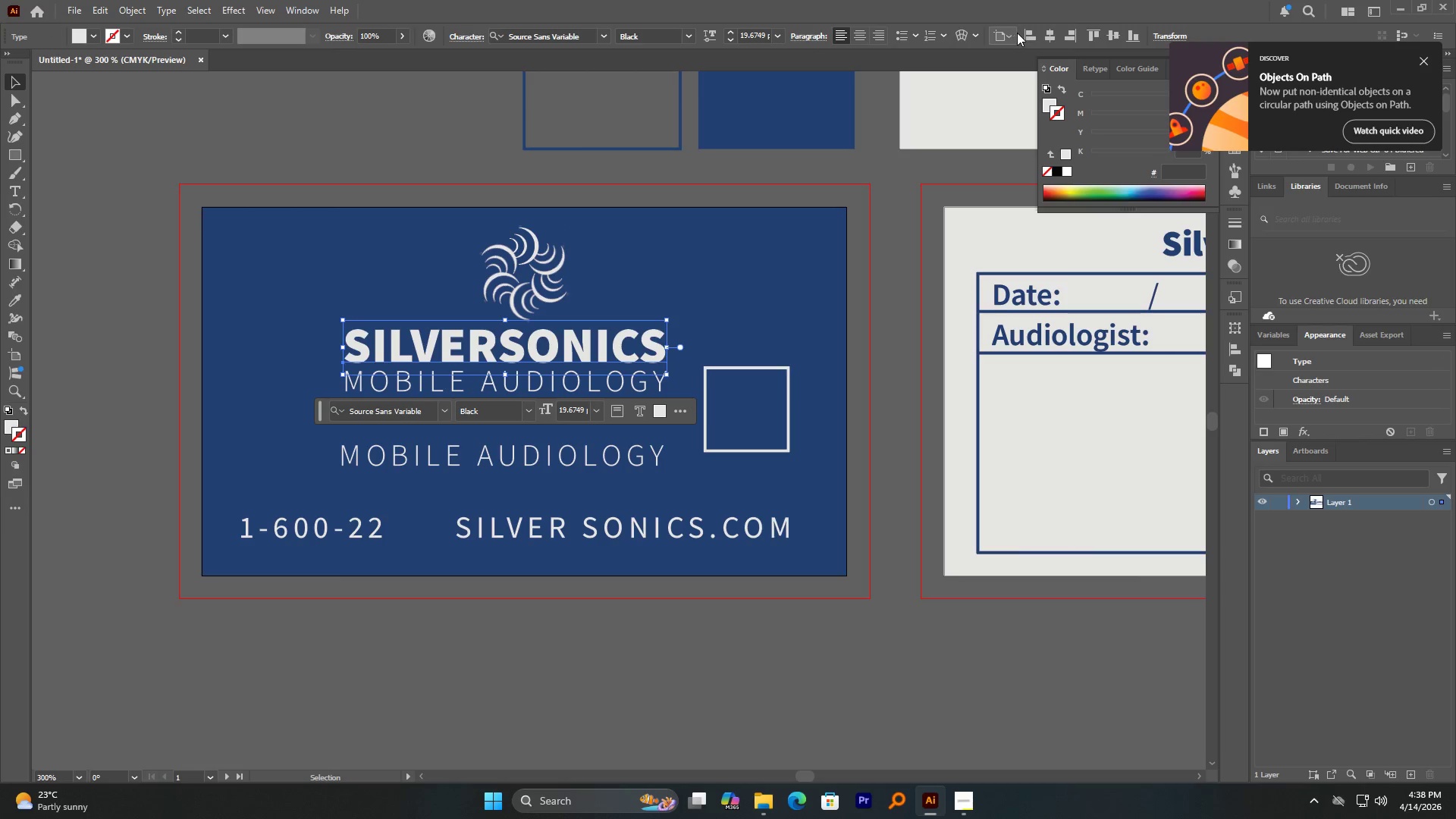 
left_click([1046, 36])
 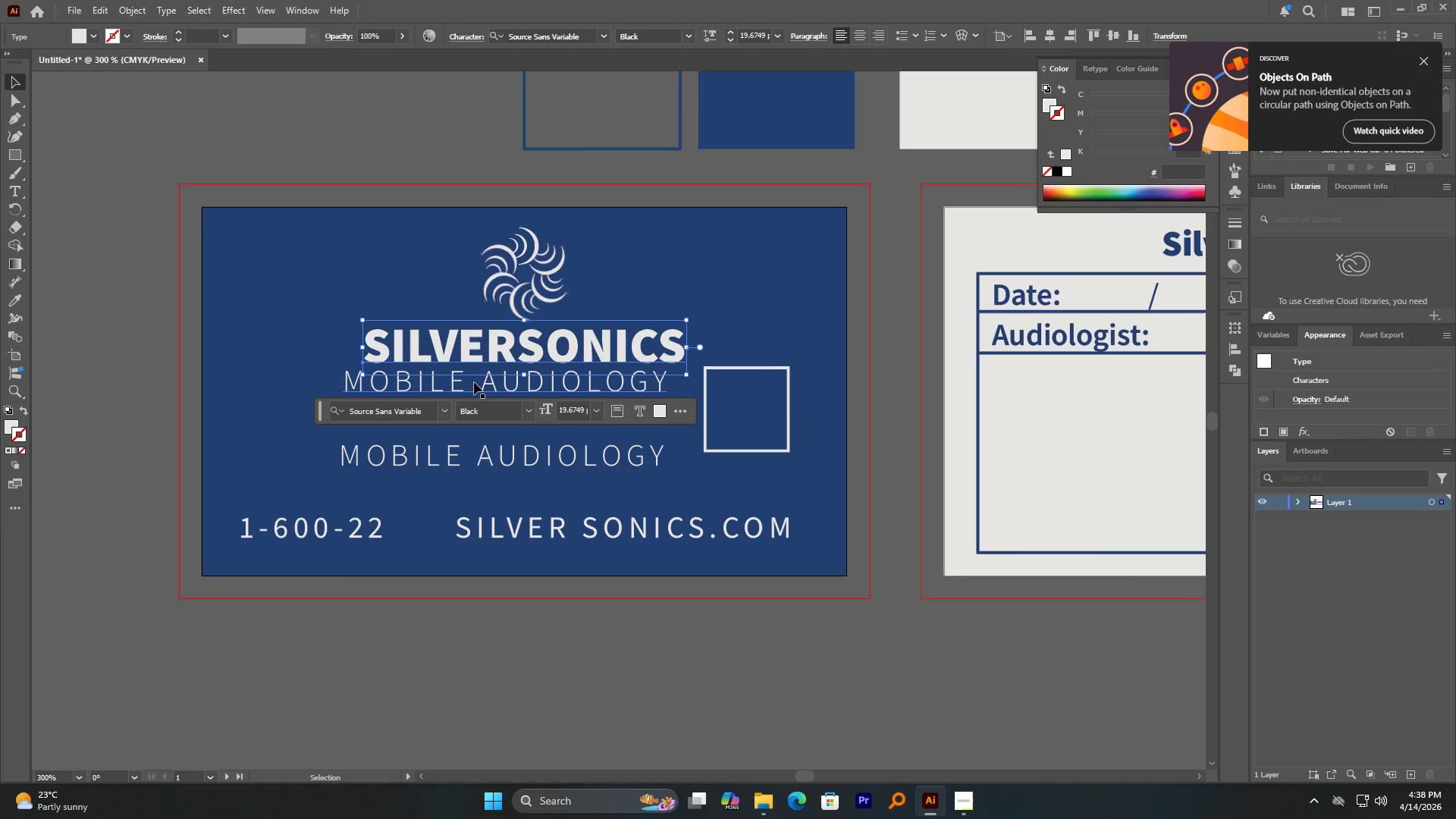 
left_click([472, 388])
 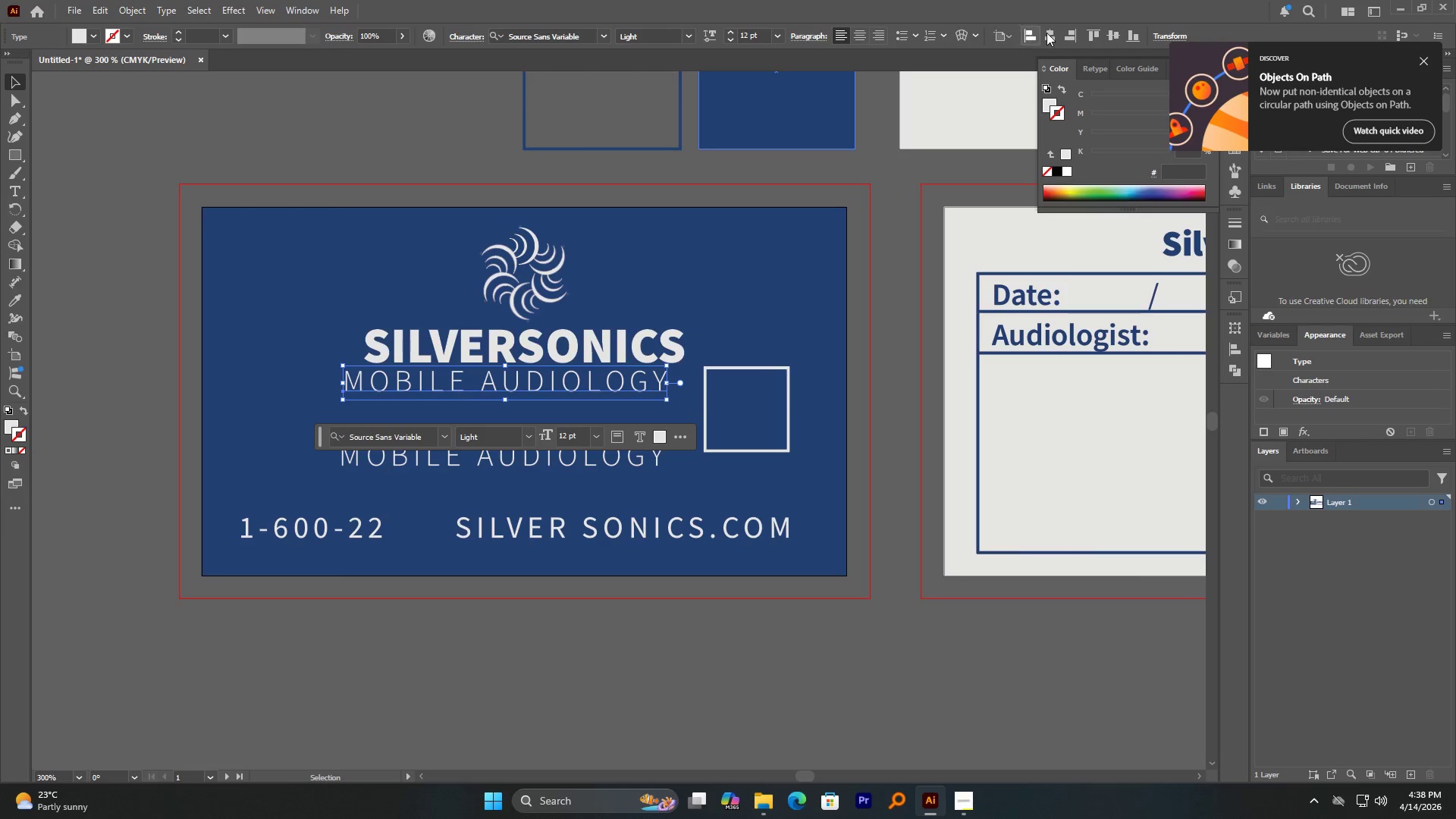 
left_click([1050, 32])
 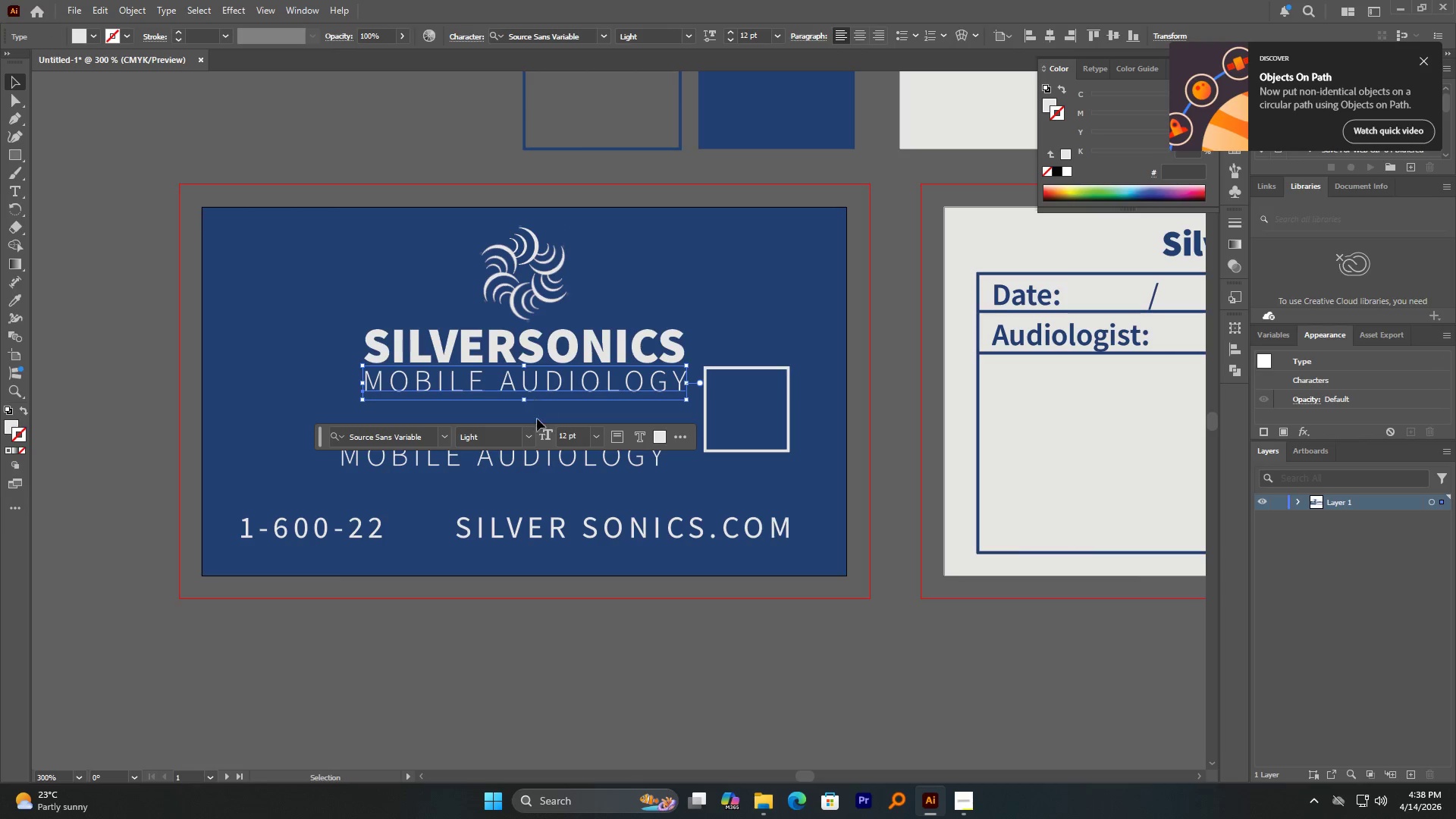 
hold_key(key=AltLeft, duration=1.09)
 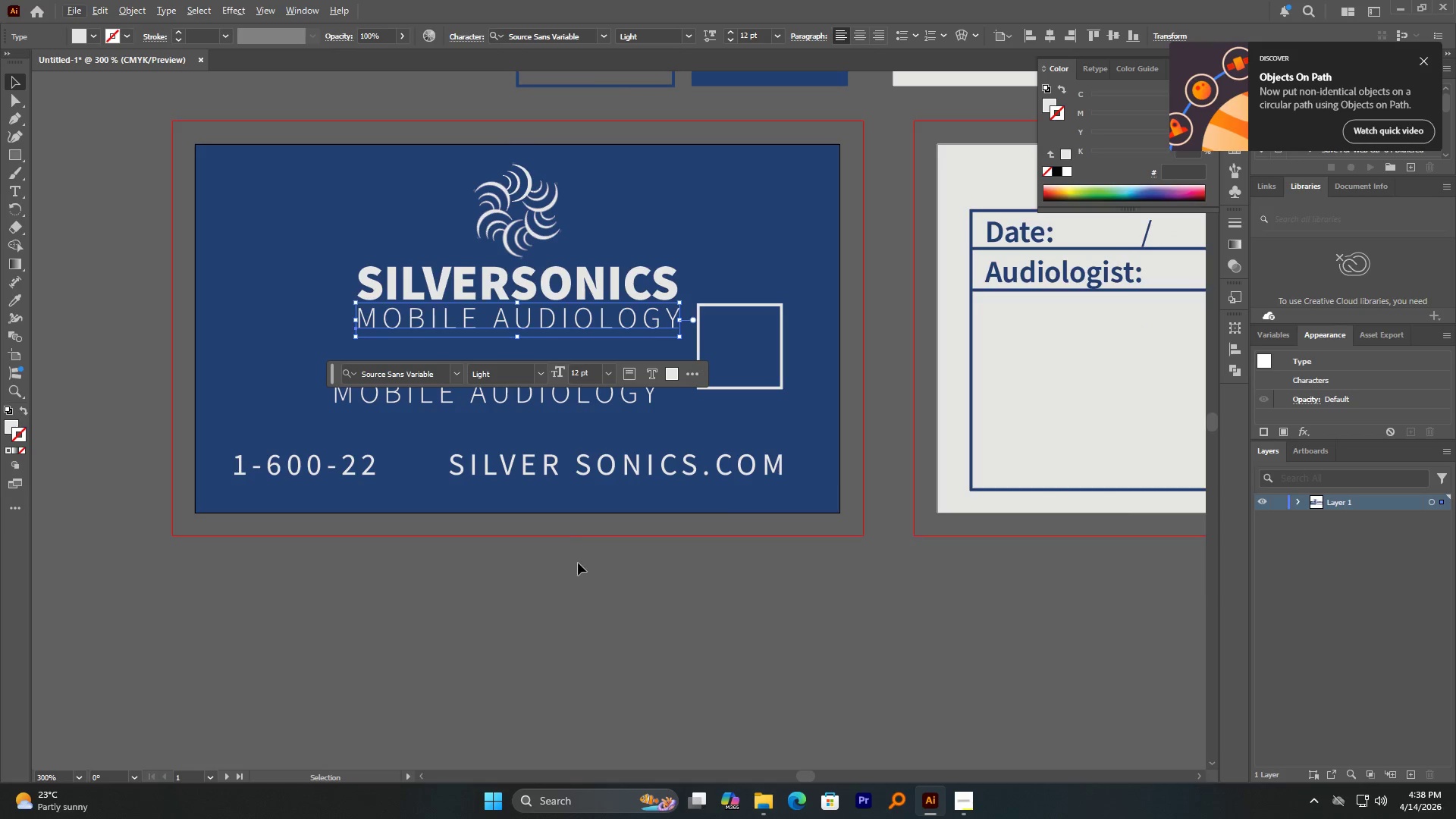 
left_click([579, 563])
 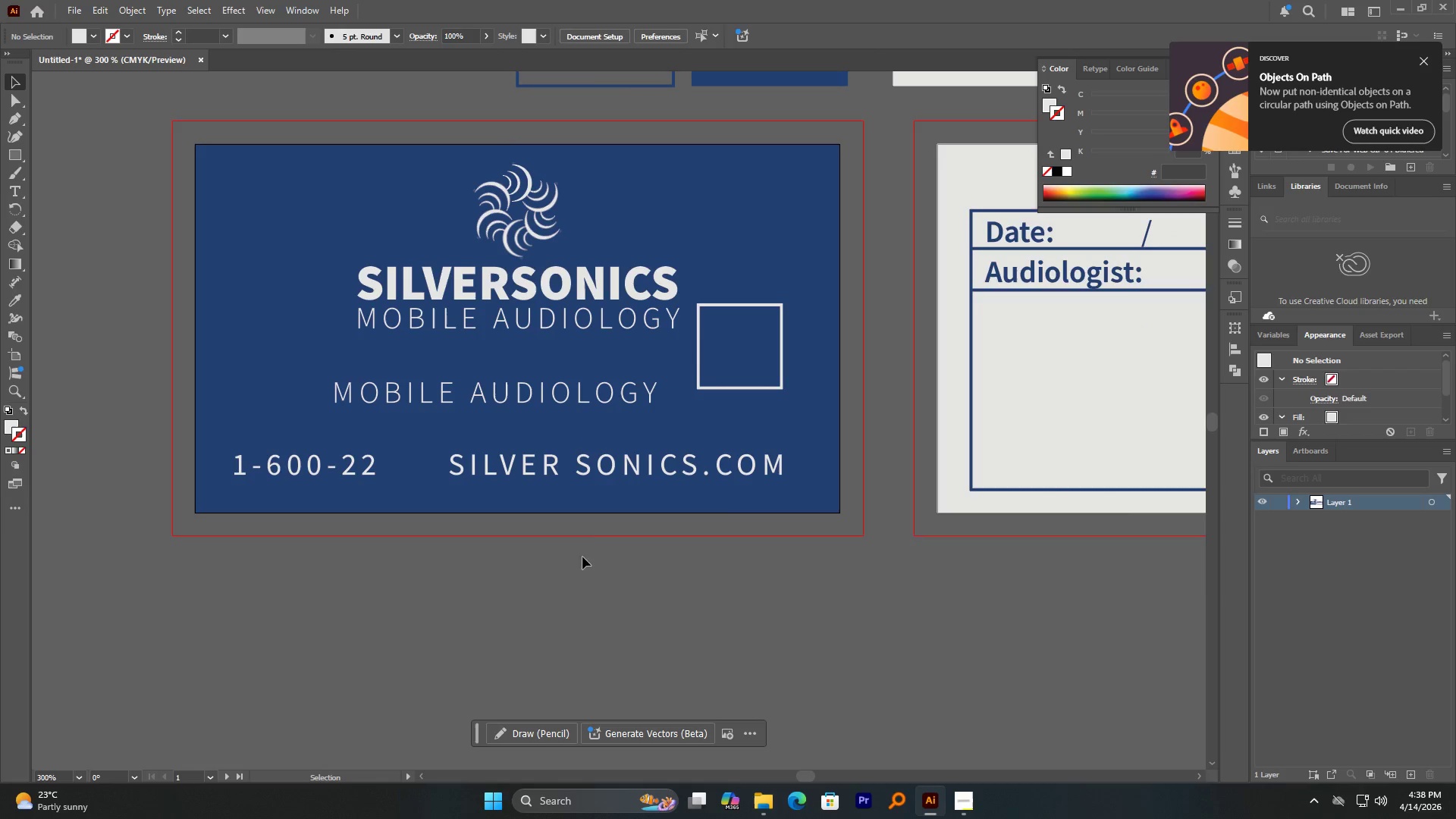 
hold_key(key=AltLeft, duration=1.16)
 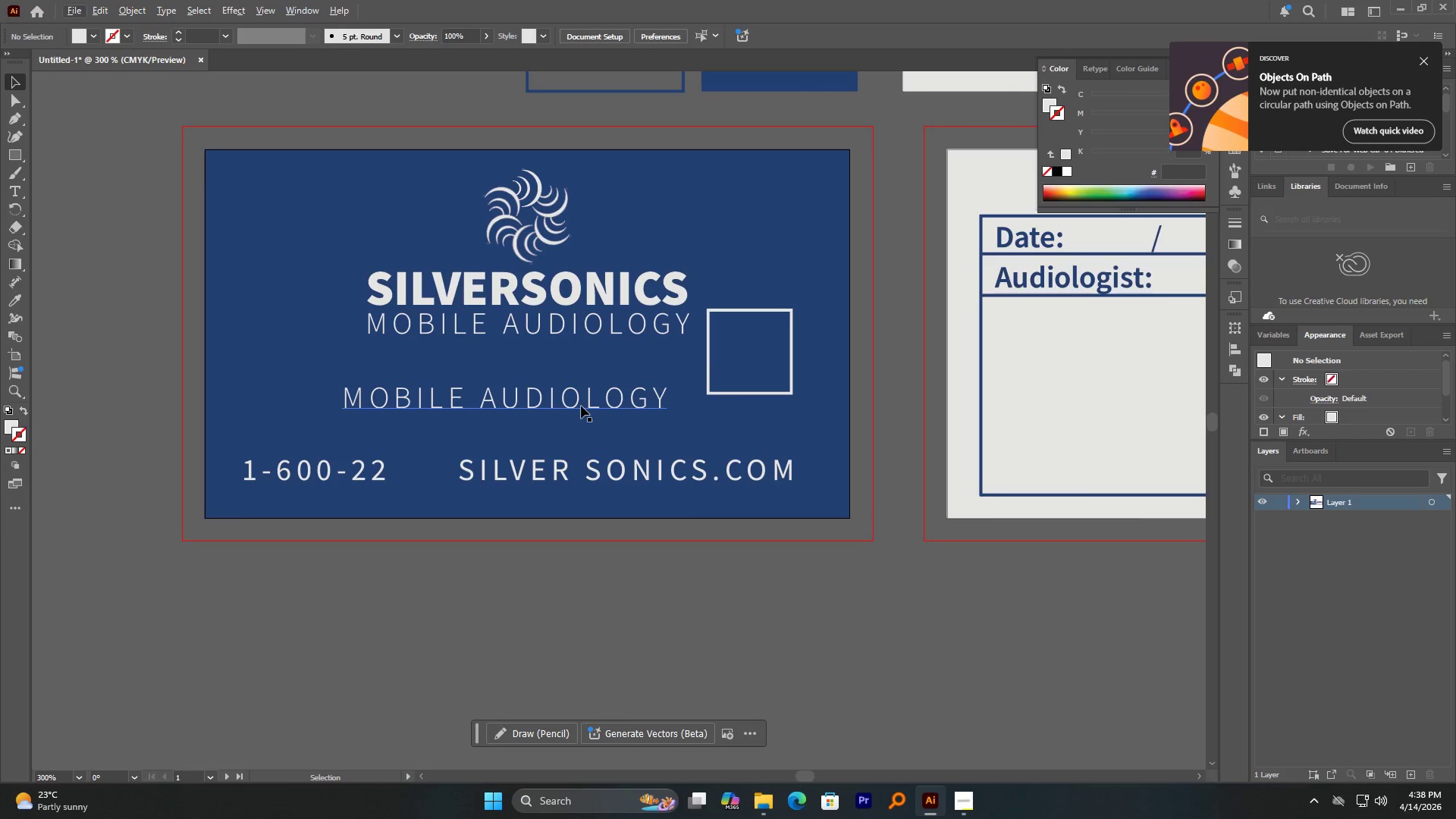 
left_click_drag(start_coordinate=[588, 398], to_coordinate=[602, 399])
 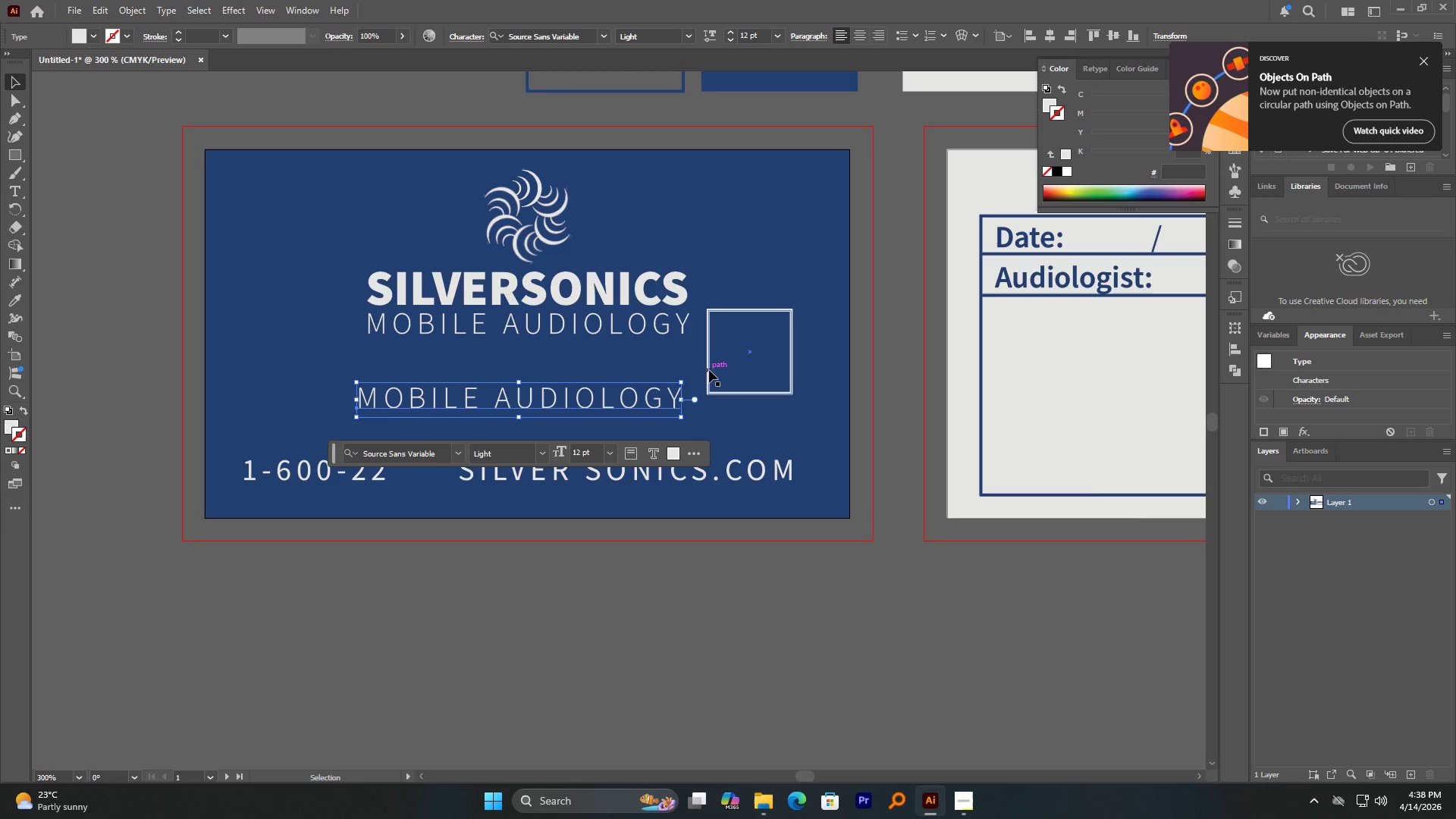 
left_click_drag(start_coordinate=[709, 370], to_coordinate=[226, 403])
 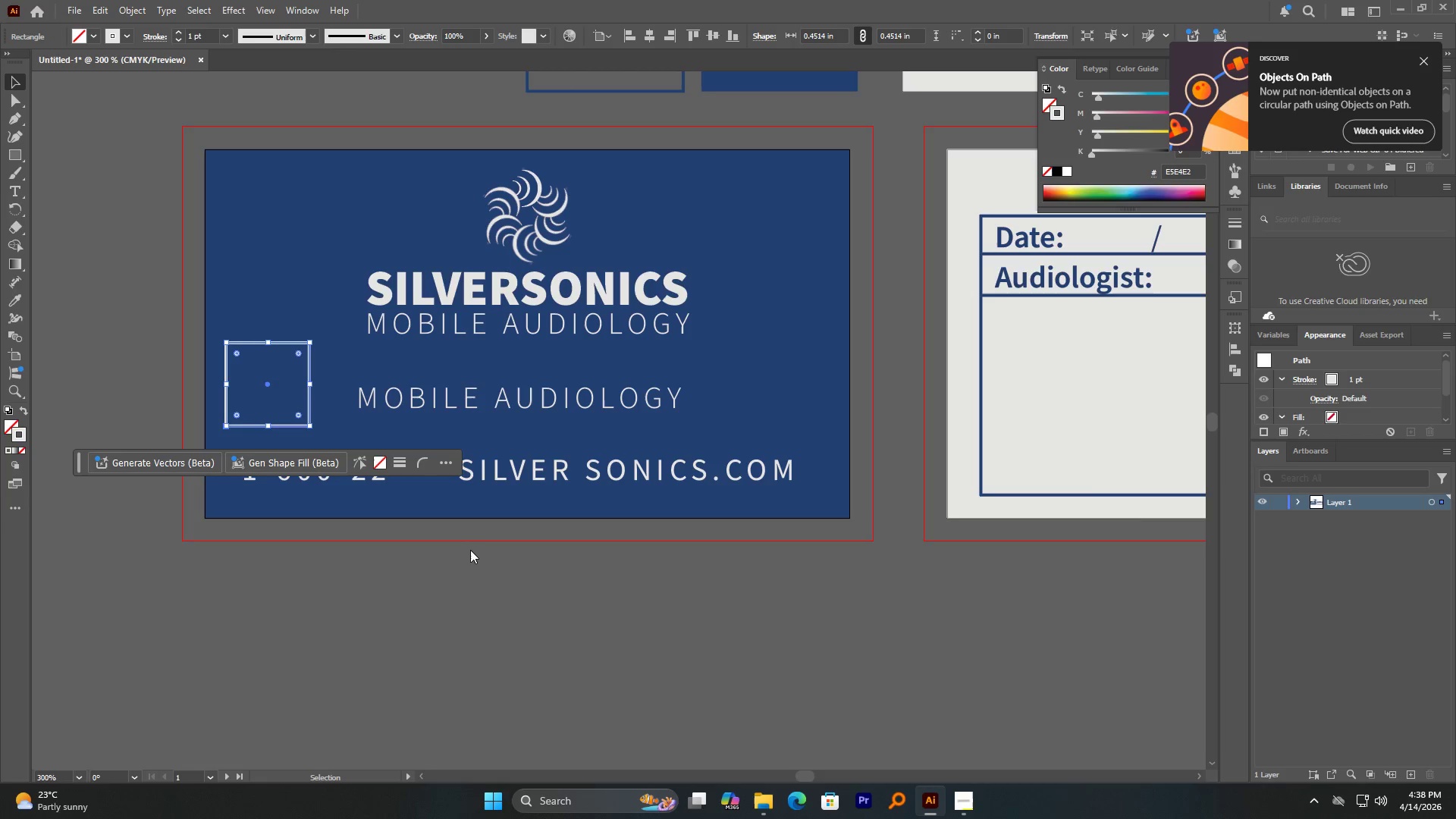 
left_click([540, 610])
 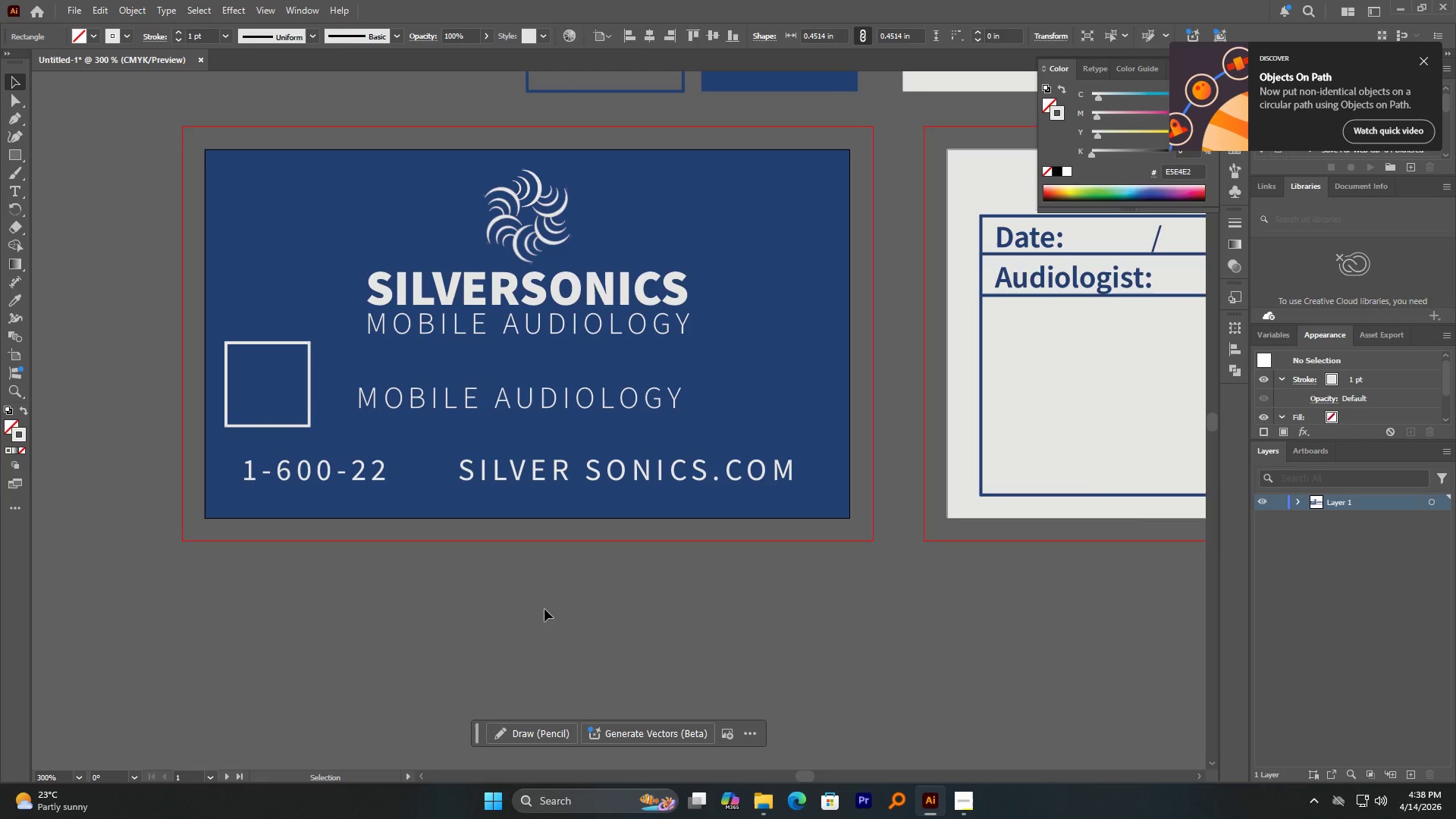 
hold_key(key=AltLeft, duration=0.8)
 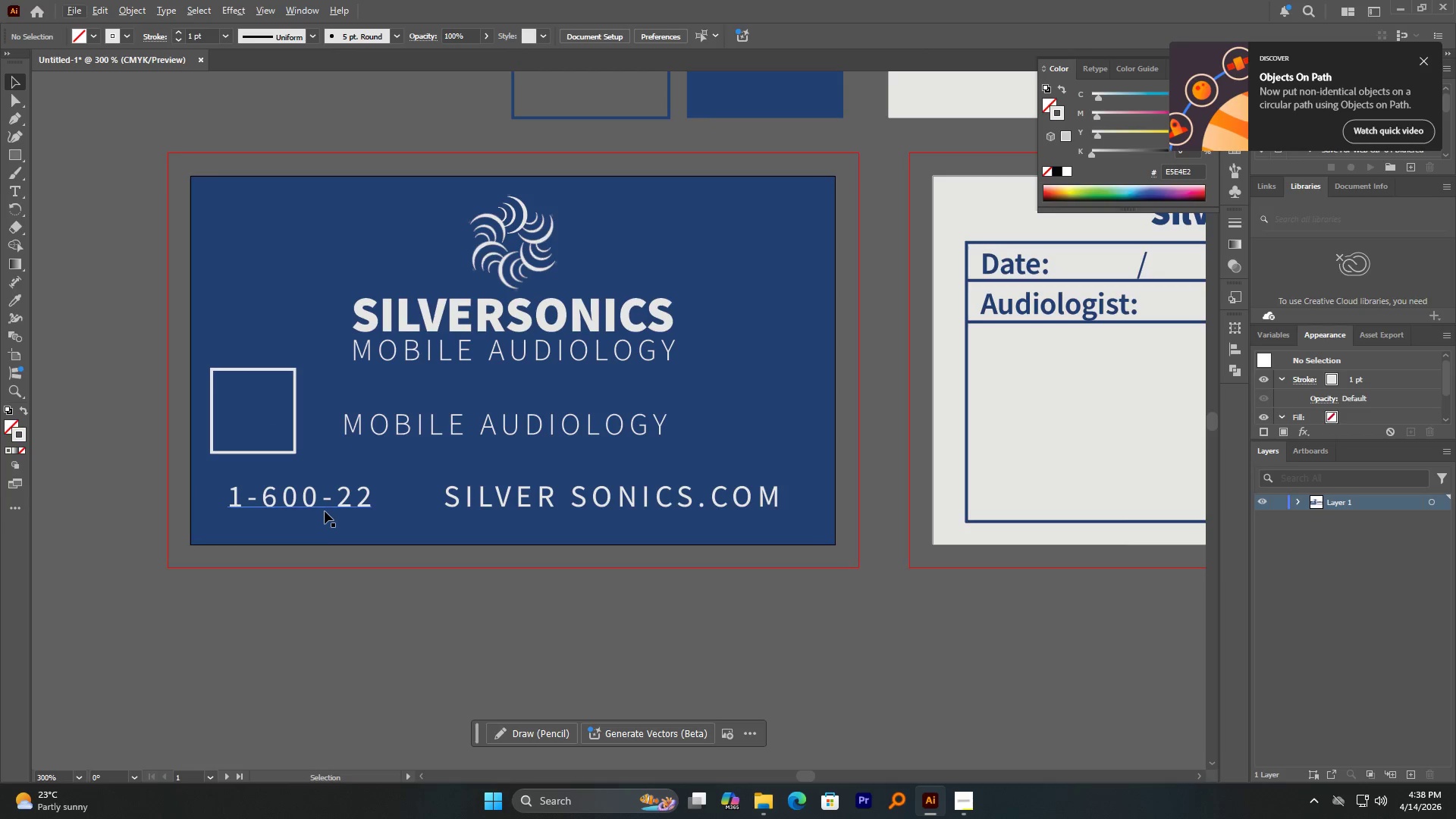 
left_click_drag(start_coordinate=[325, 507], to_coordinate=[538, 472])
 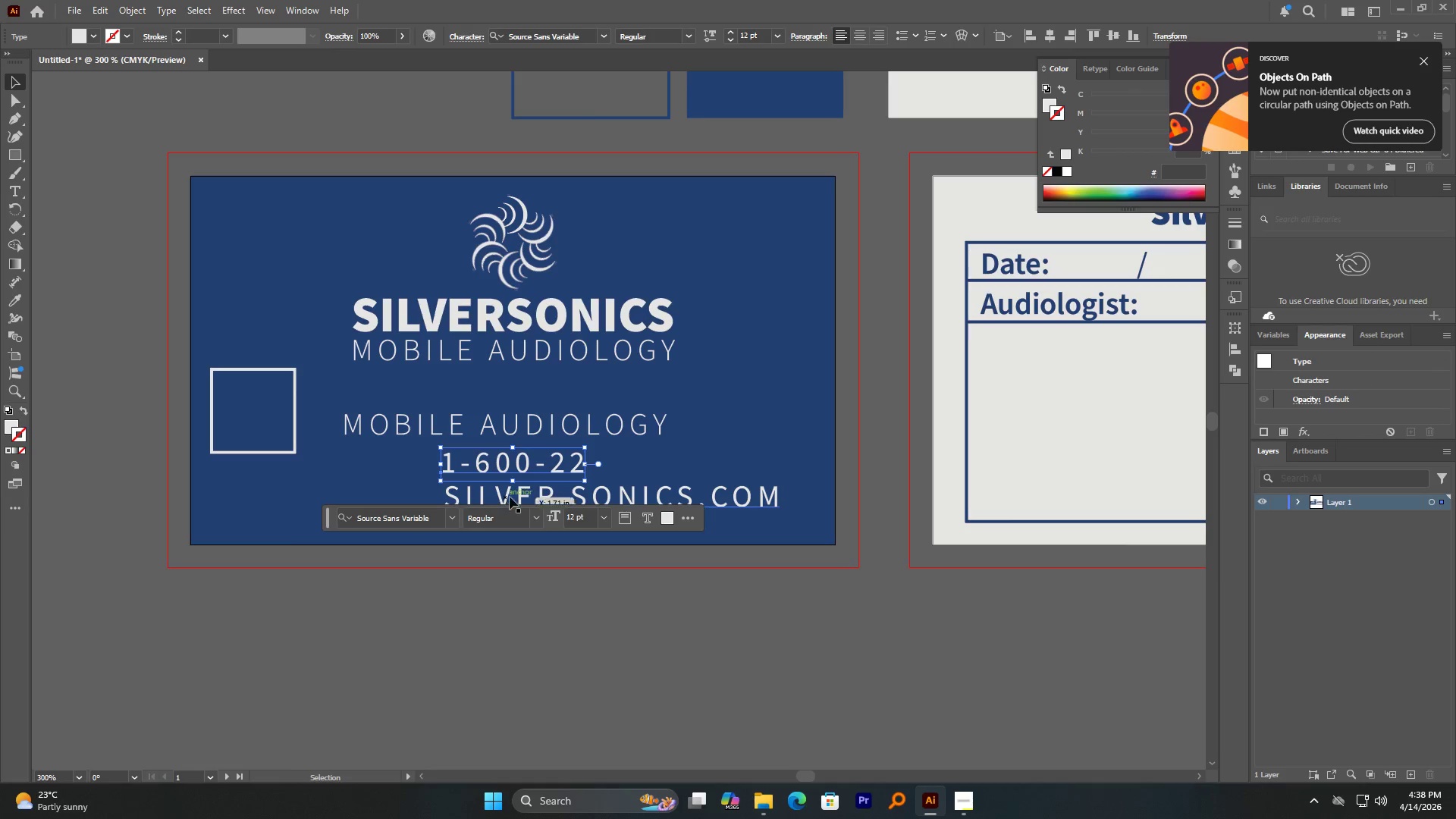 
hold_key(key=ShiftLeft, duration=1.02)
left_click([525, 494])
 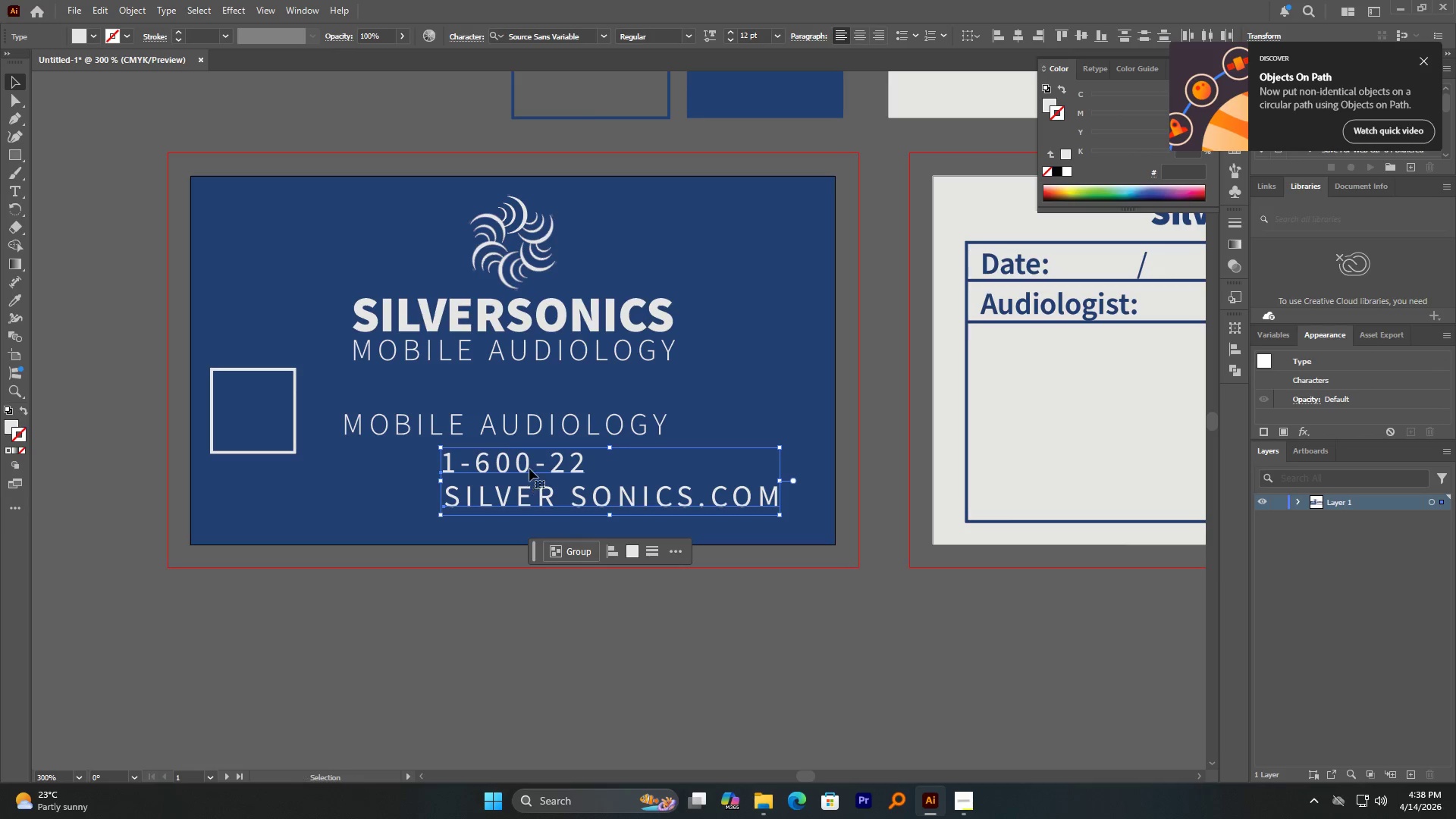 
left_click_drag(start_coordinate=[529, 469], to_coordinate=[684, 365])
 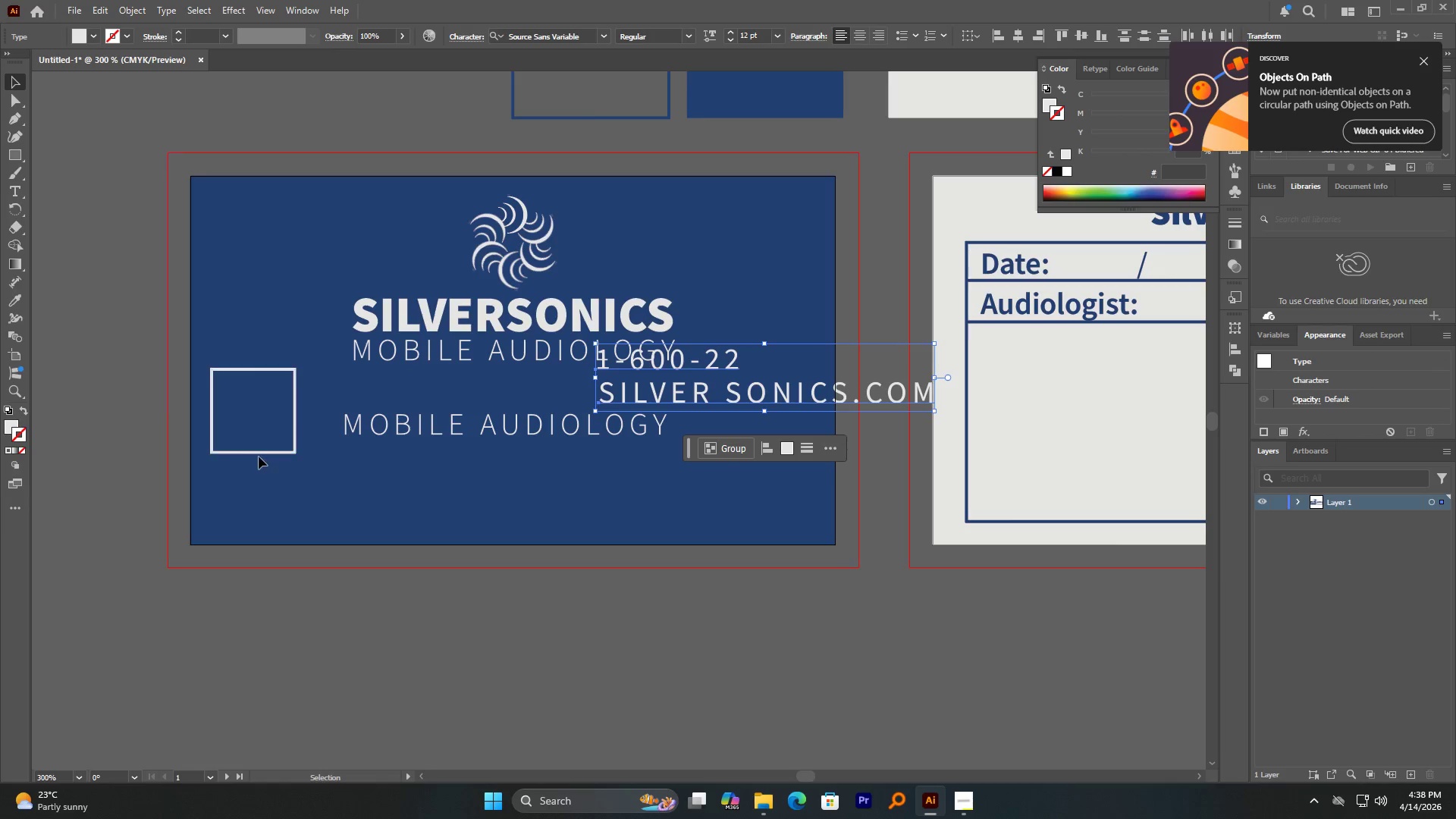 
left_click_drag(start_coordinate=[263, 453], to_coordinate=[263, 511])
 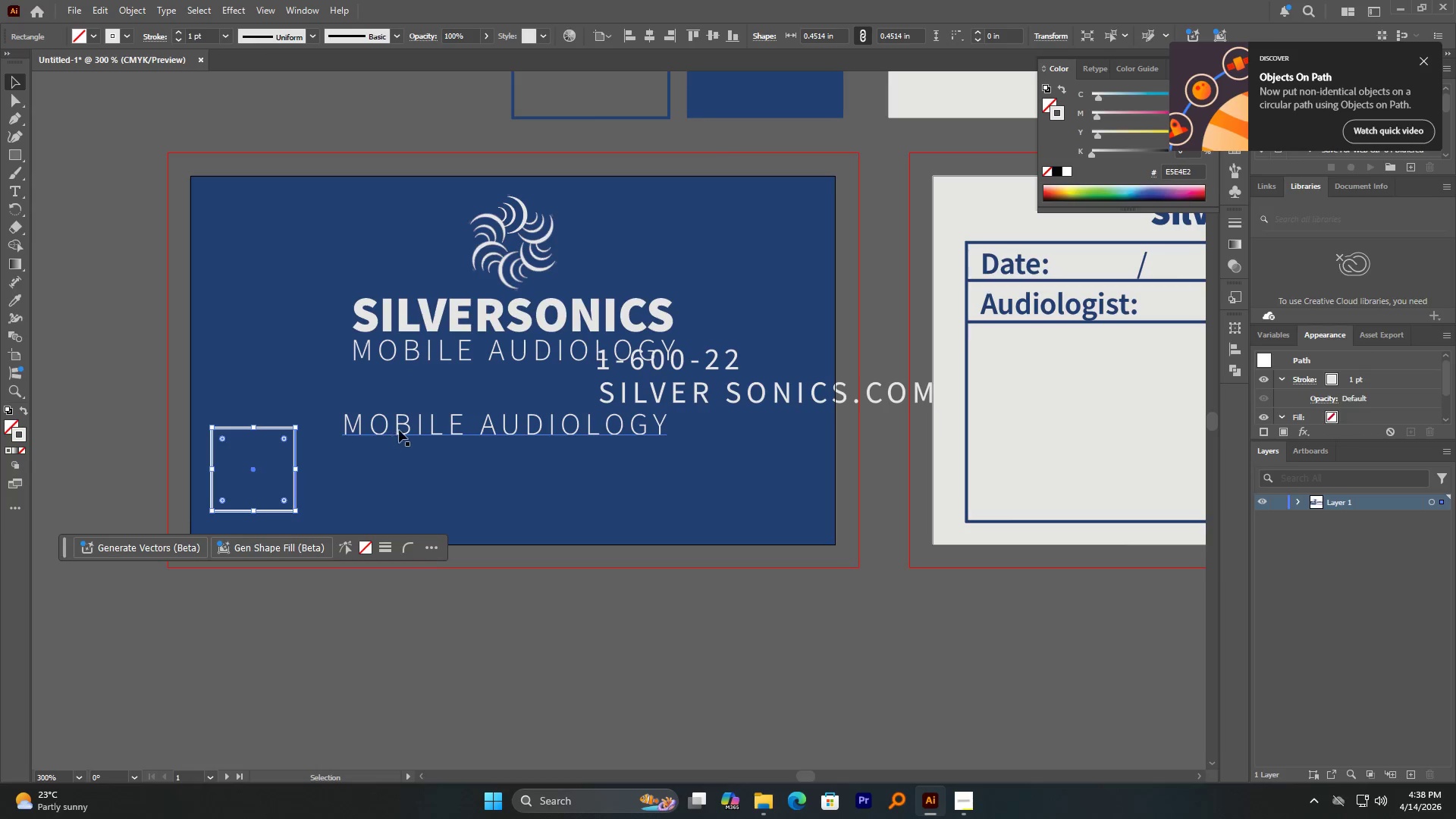 
left_click_drag(start_coordinate=[401, 428], to_coordinate=[369, 467])
 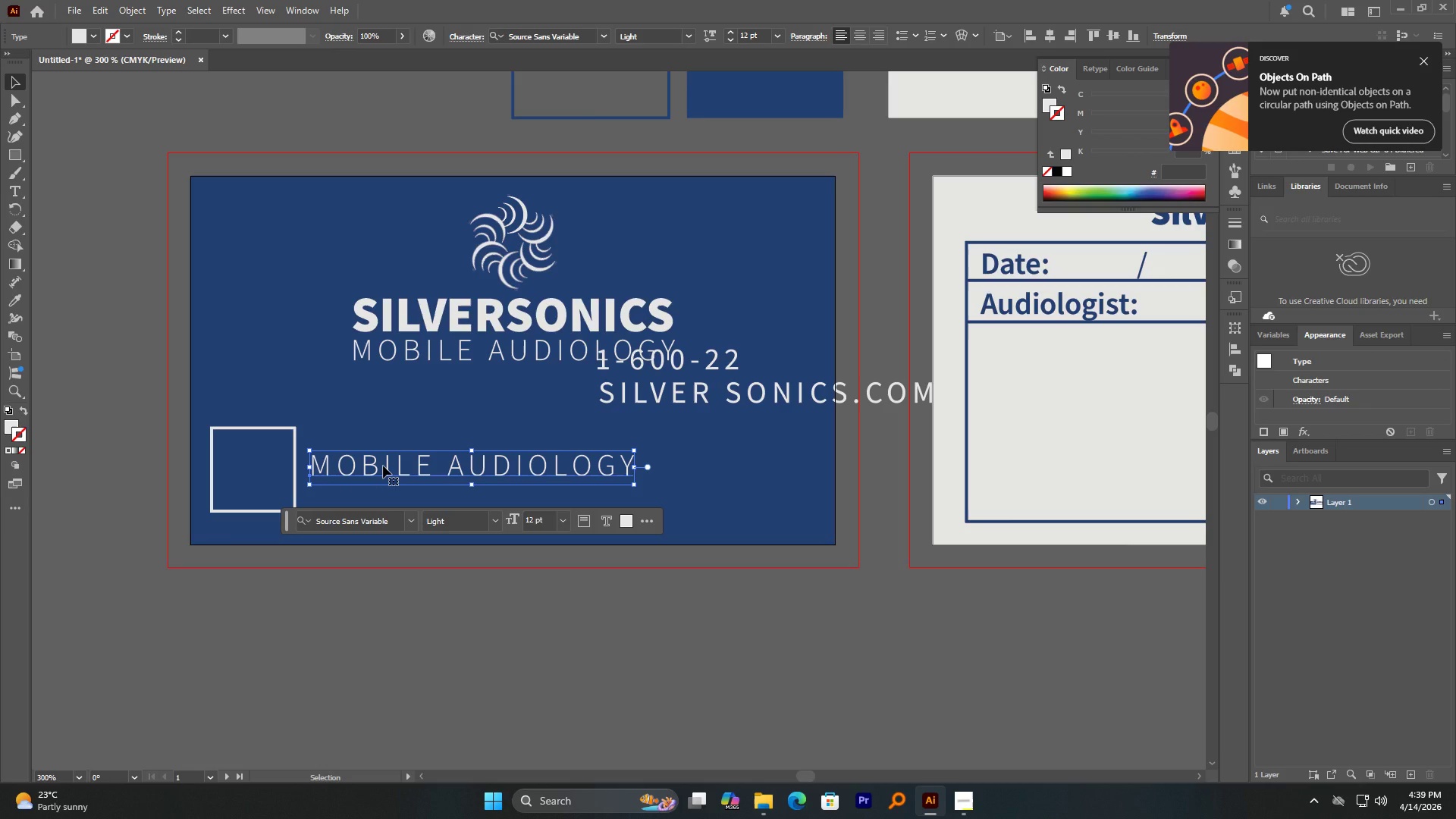 
wait(14.03)
 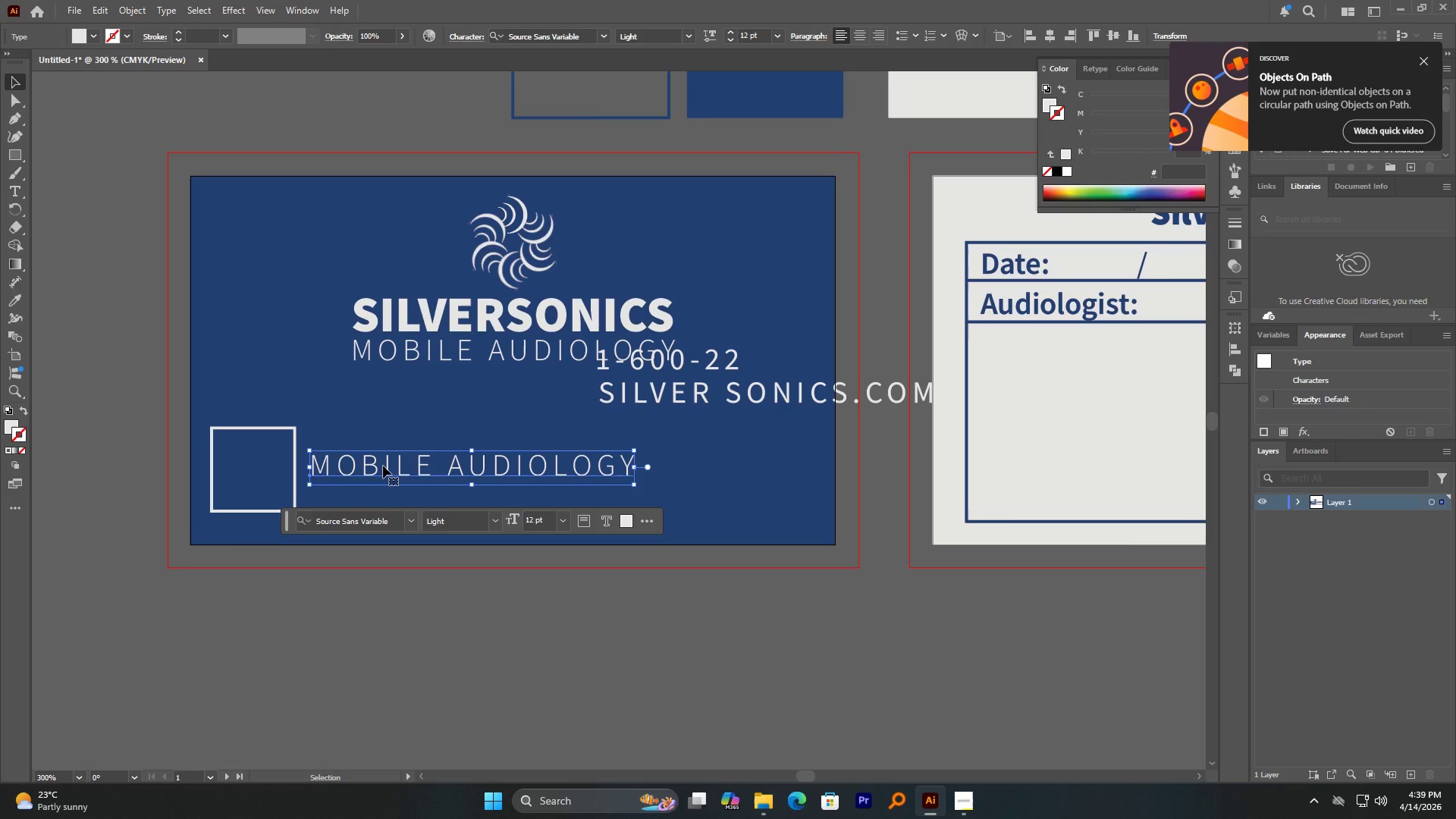 
double_click([413, 458])
 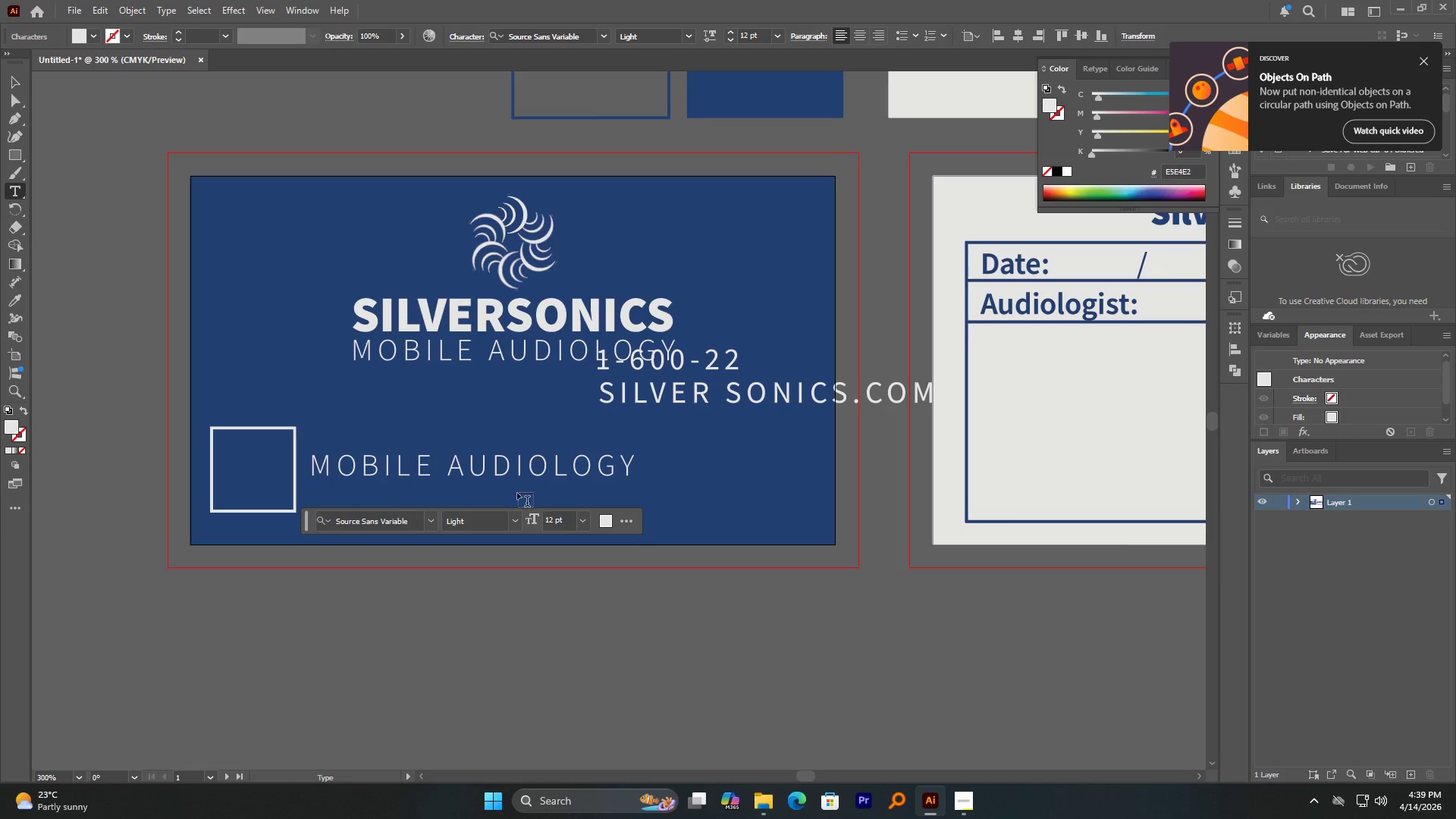 
key(Control+A)
 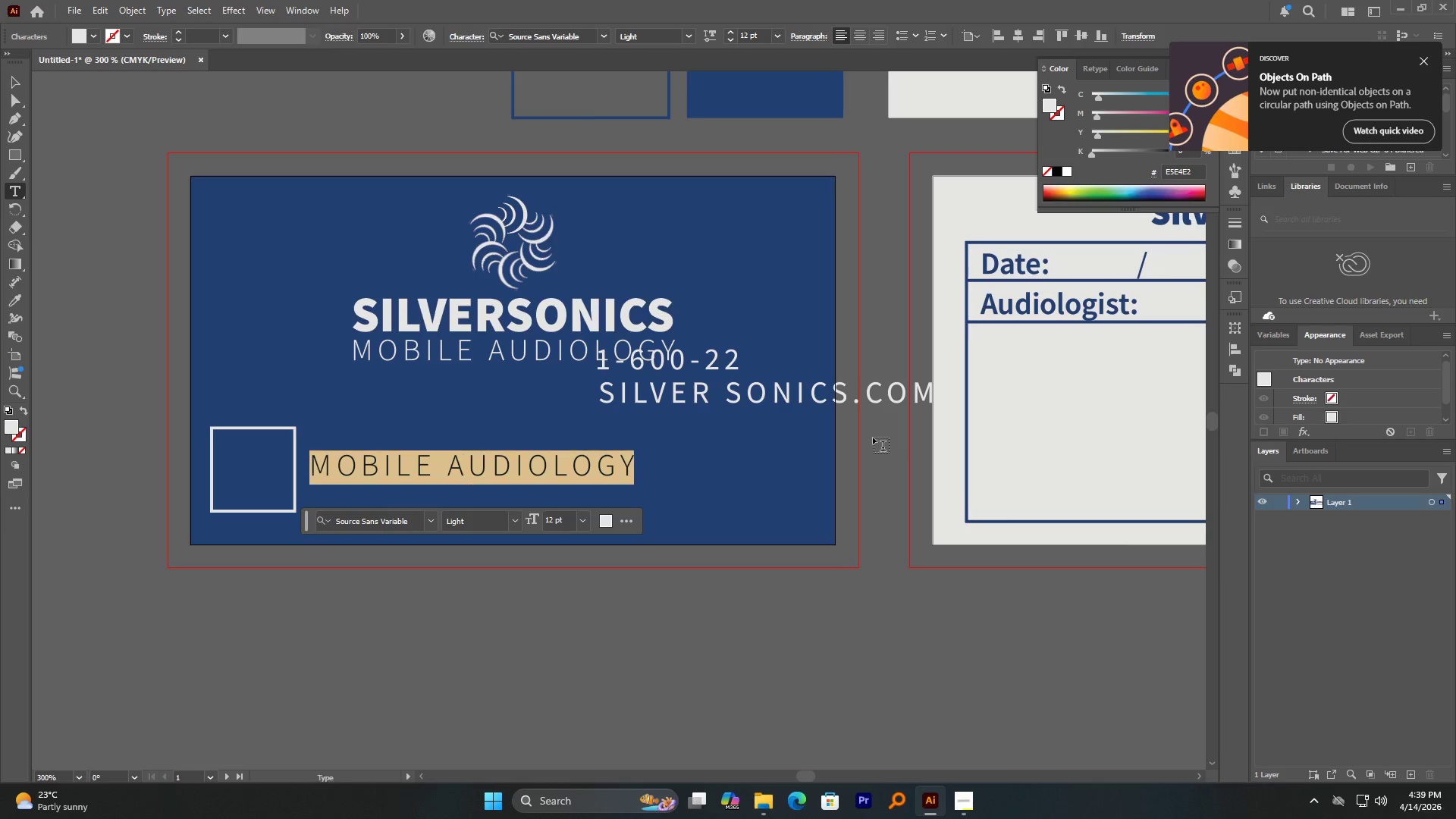 
type(SAN FOR HOME PEP Guide)
 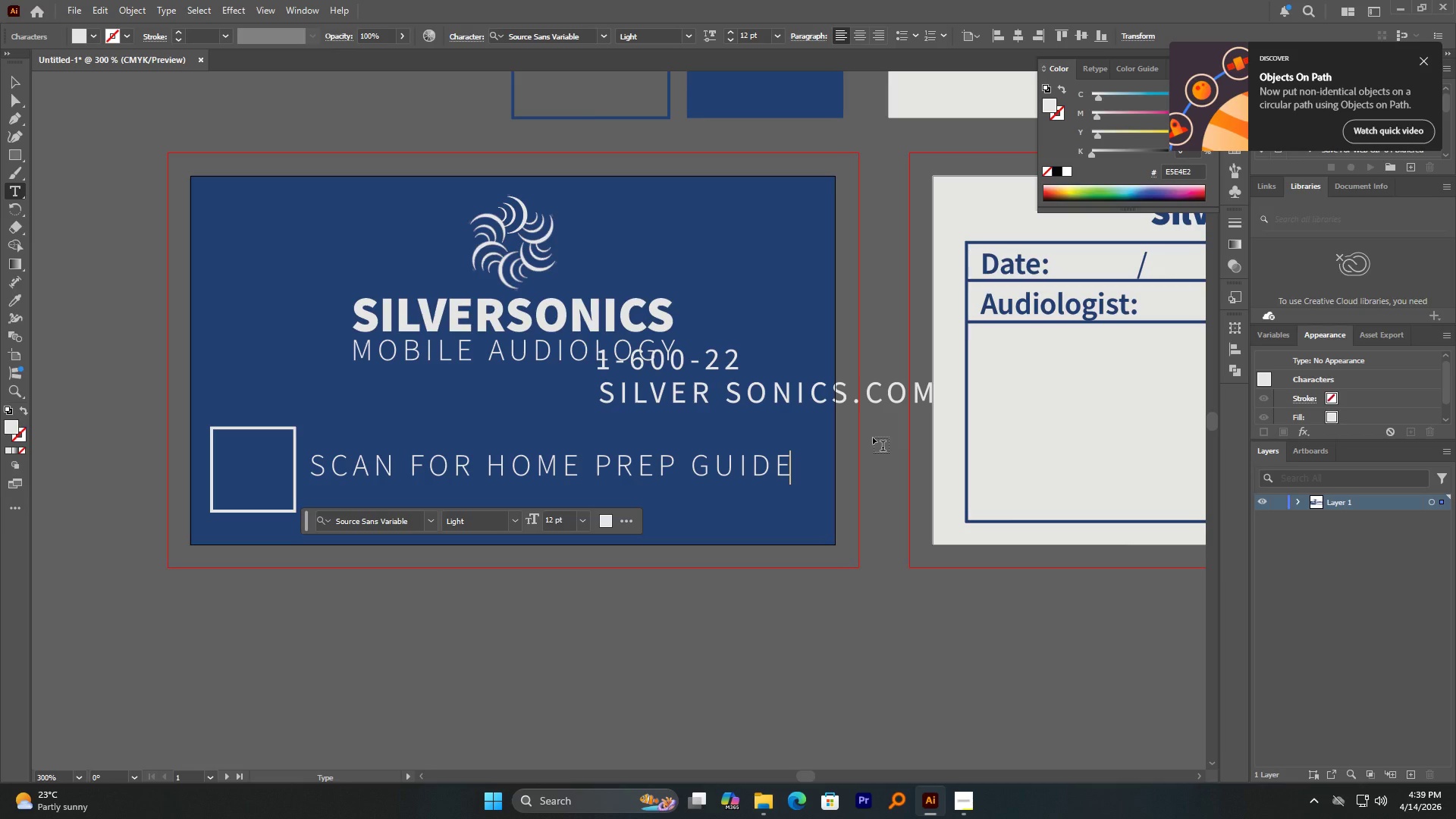 
hold_key(key=C, duration=0.31)
 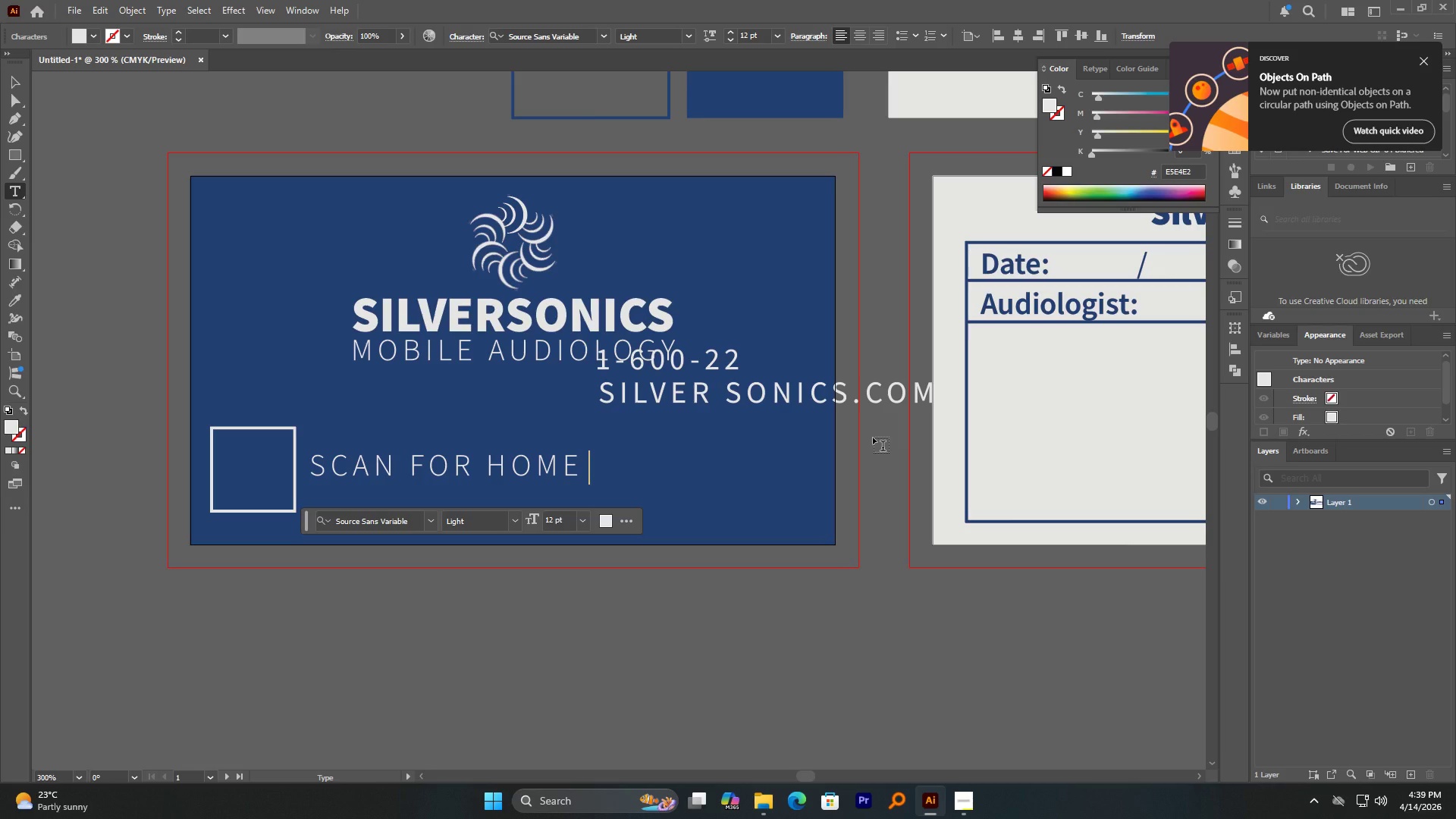 
double_click([39, 208])
 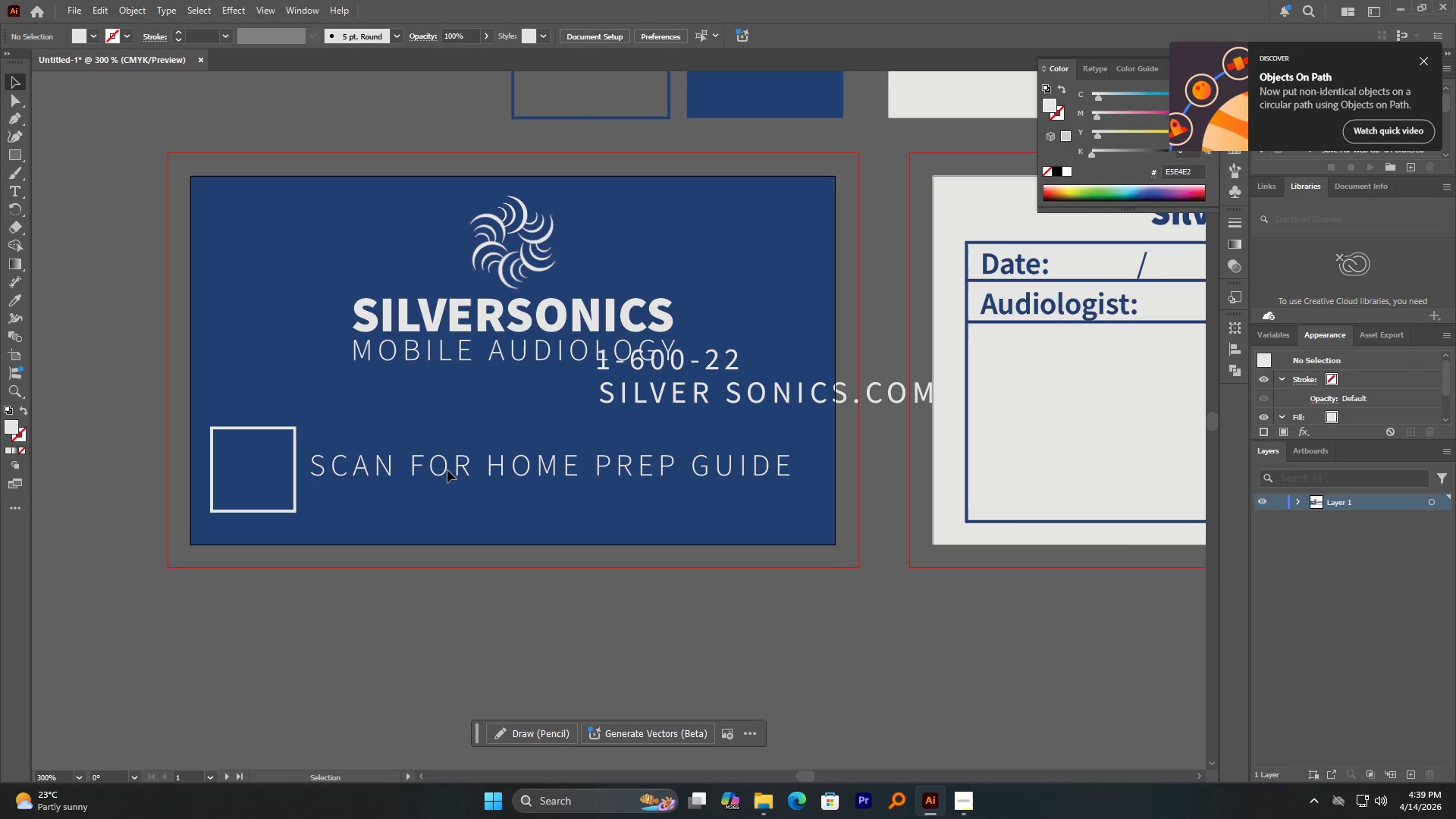 
hold_key(key=AltLeft, duration=0.59)
 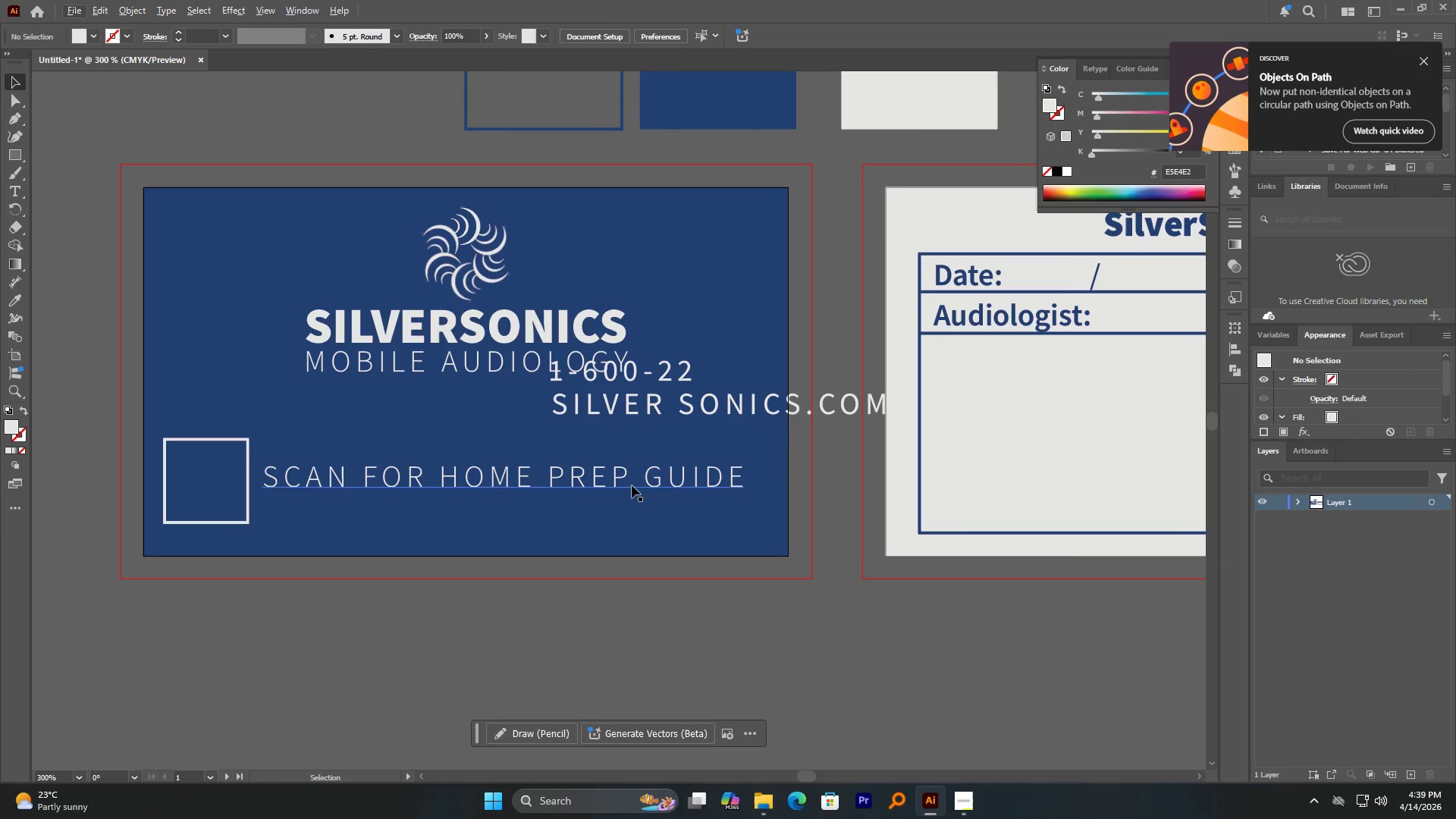 
left_click([632, 485])
 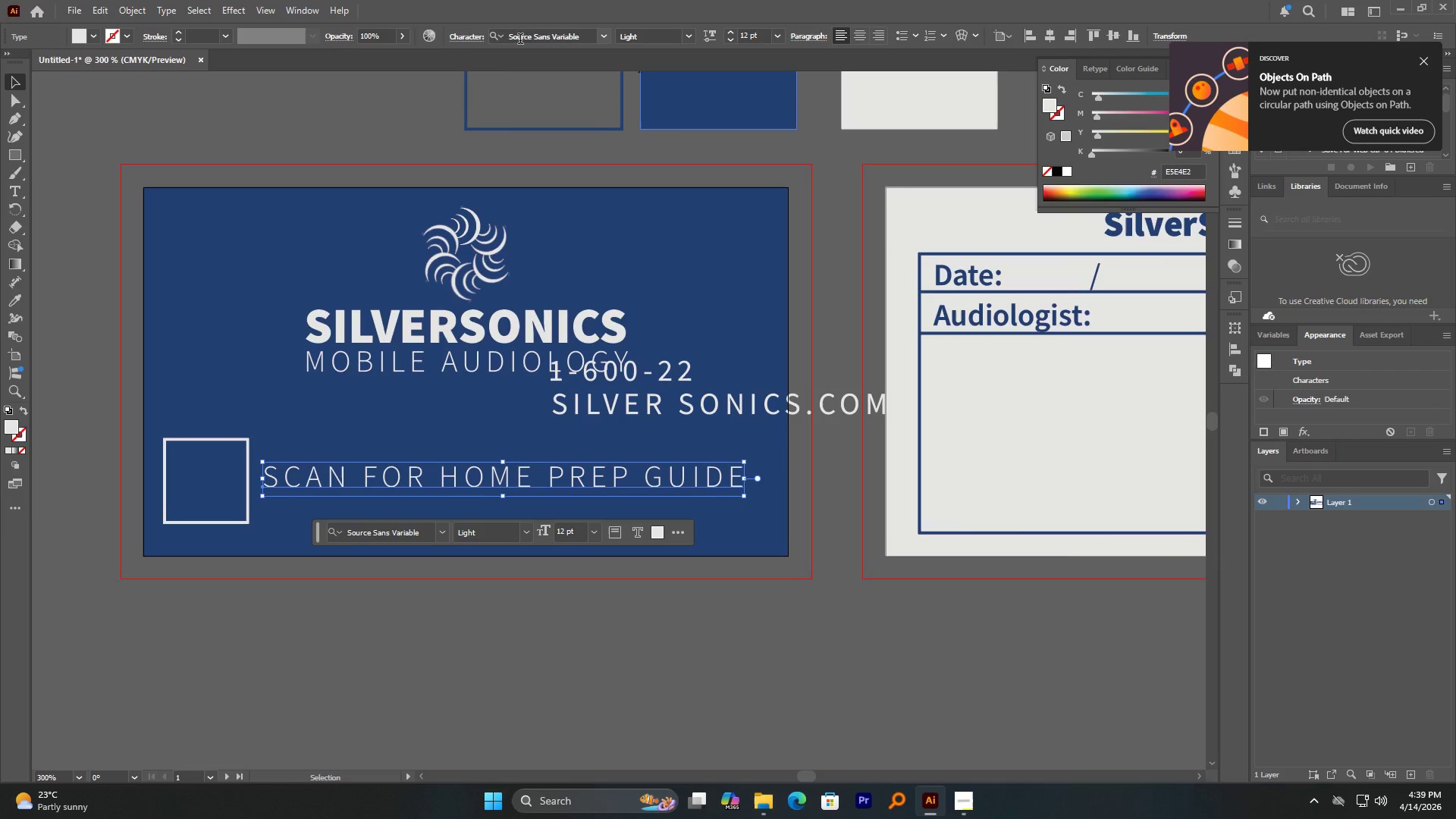 
left_click([469, 39])
 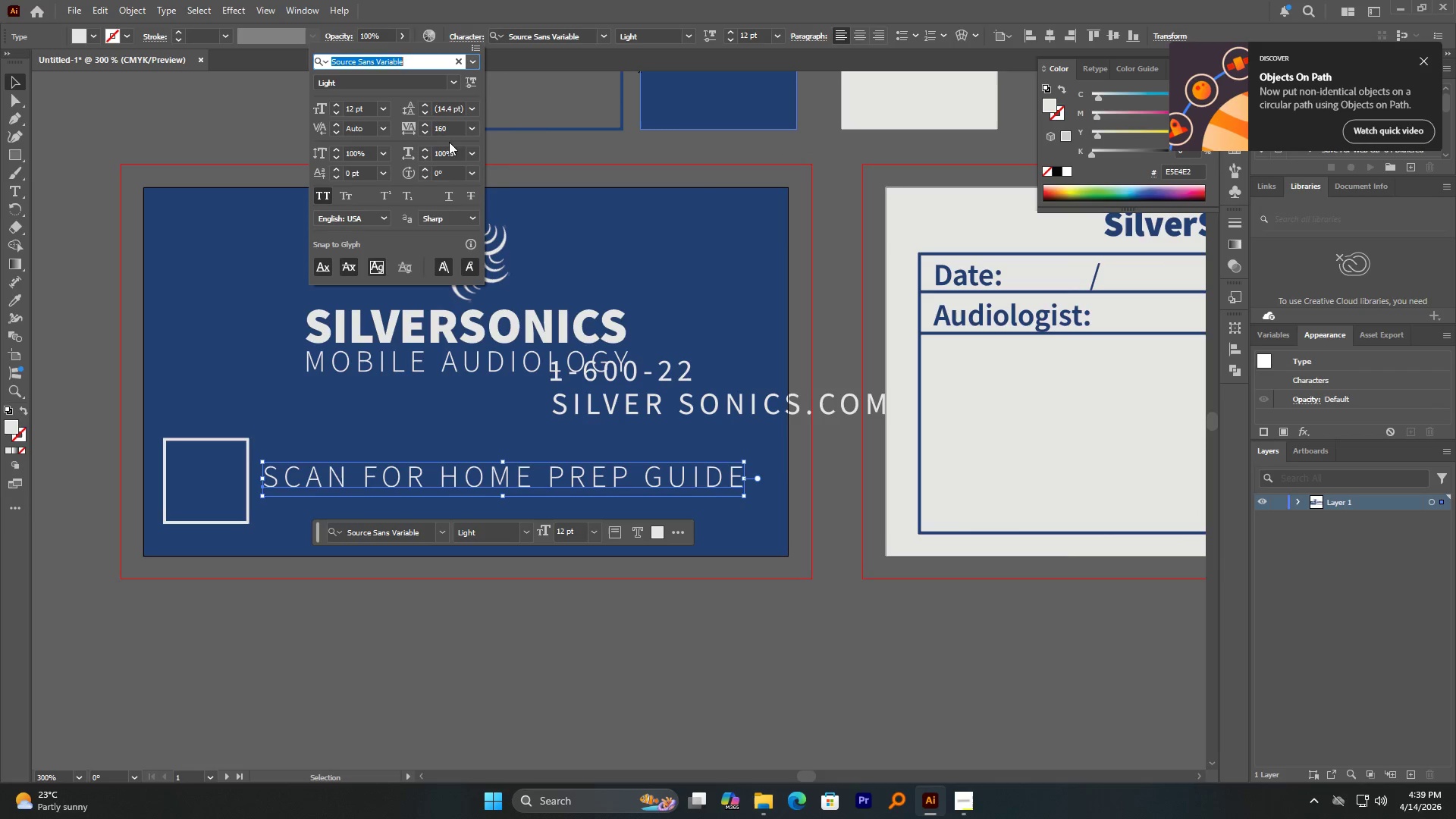 
left_click([468, 129])
 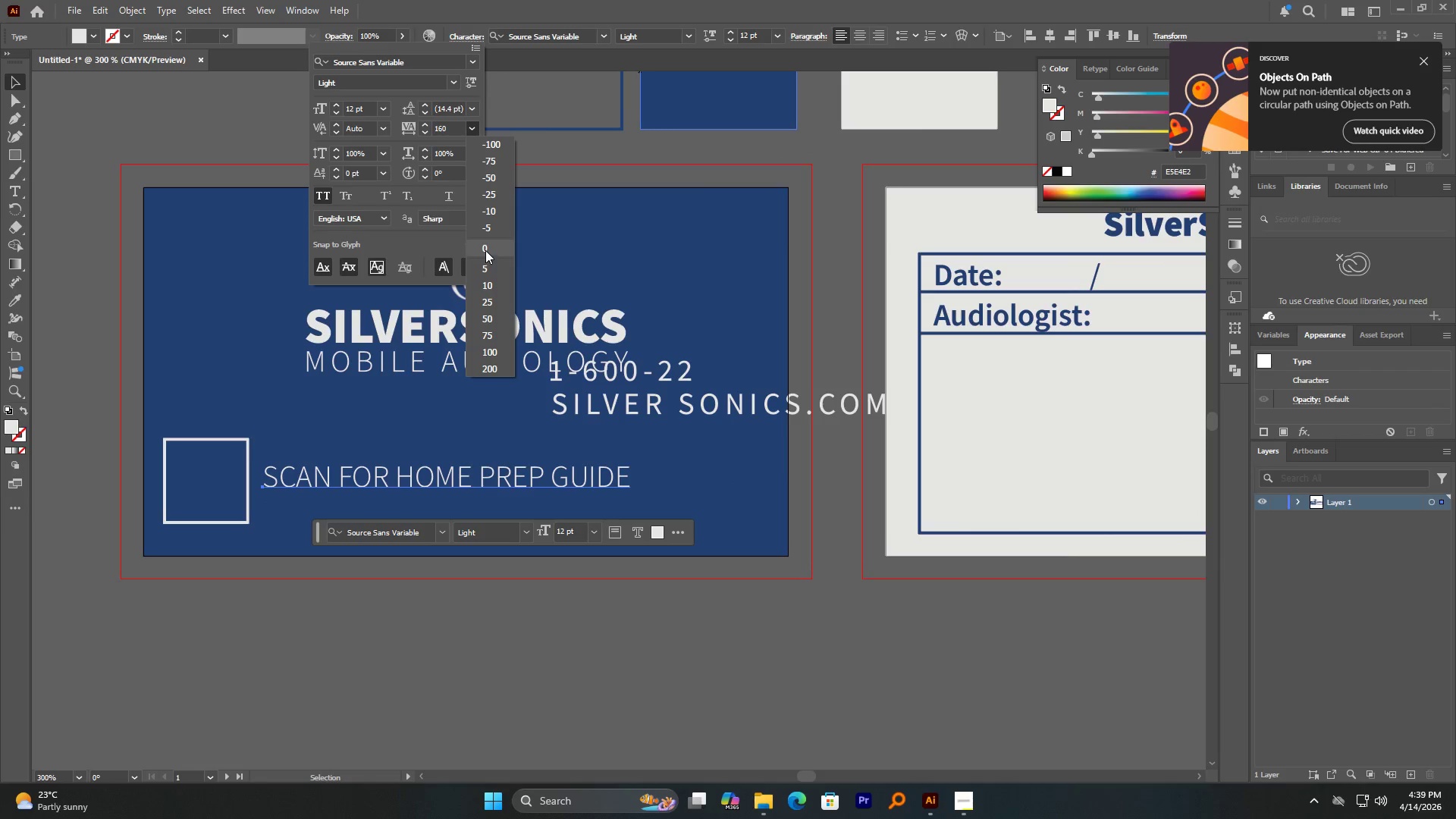 
left_click([485, 250])
 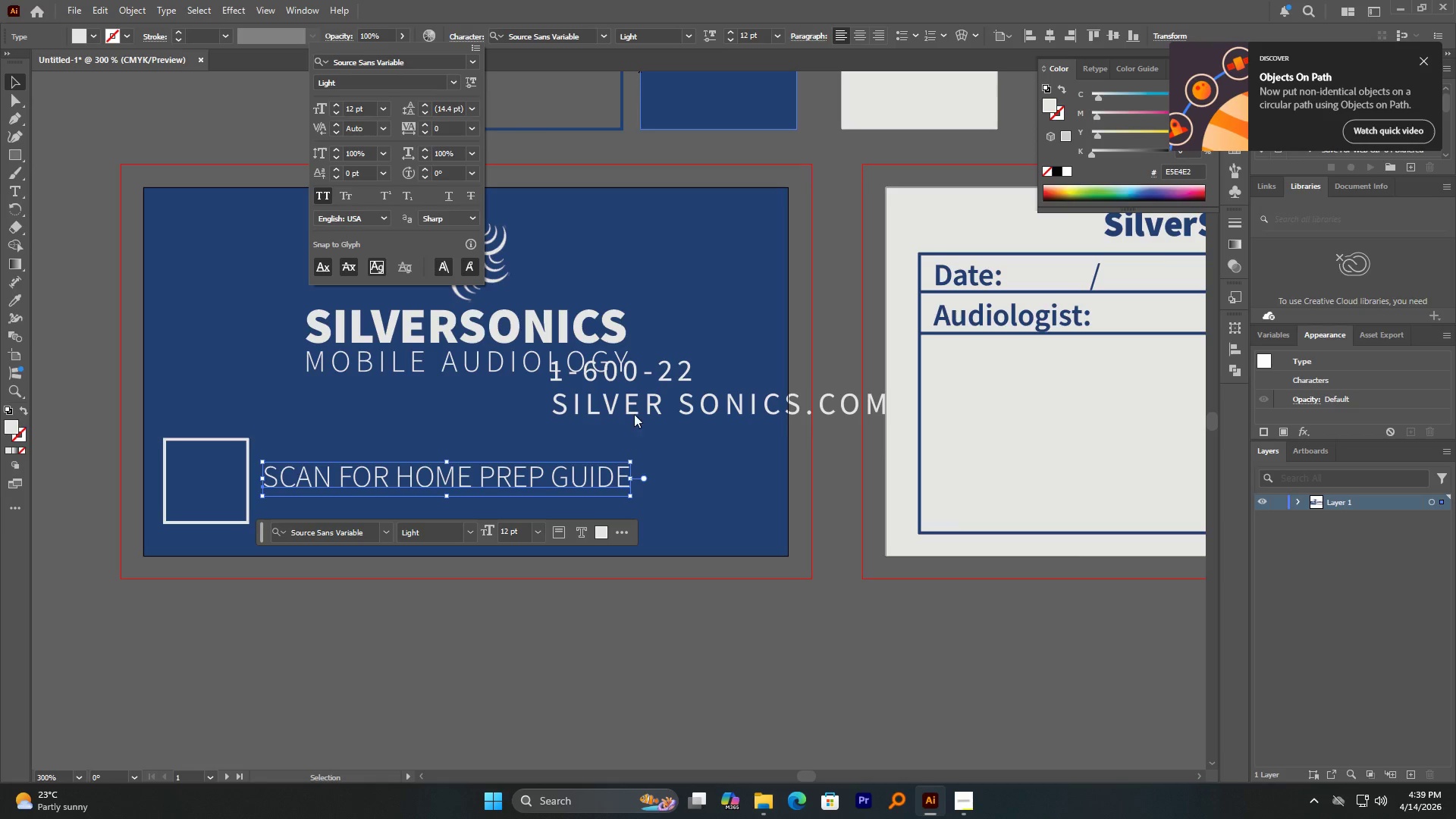 
left_click([635, 411])
 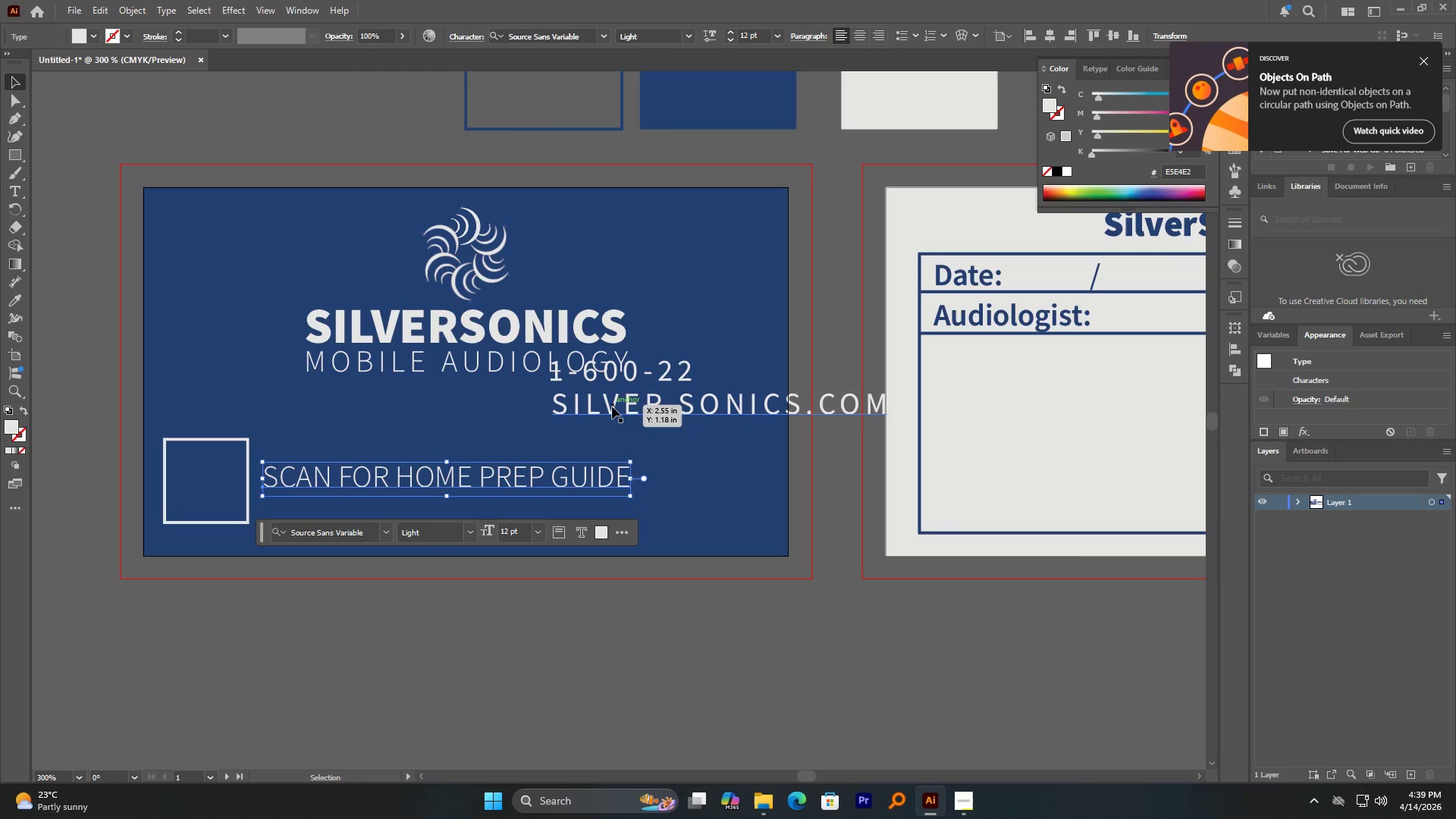 
left_click([612, 406])
 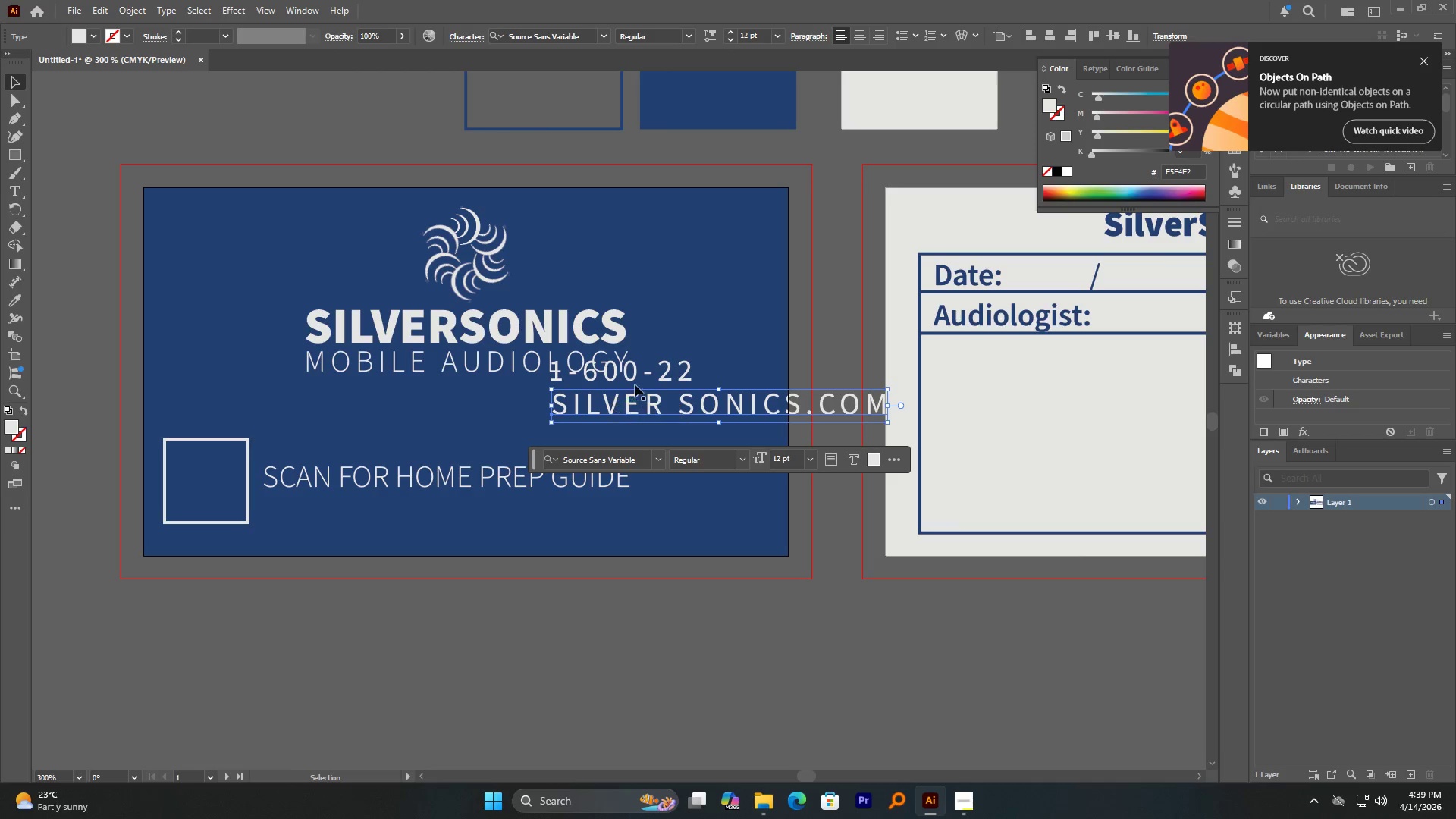 
hold_key(key=ShiftLeft, duration=0.77)
left_click([670, 375])
 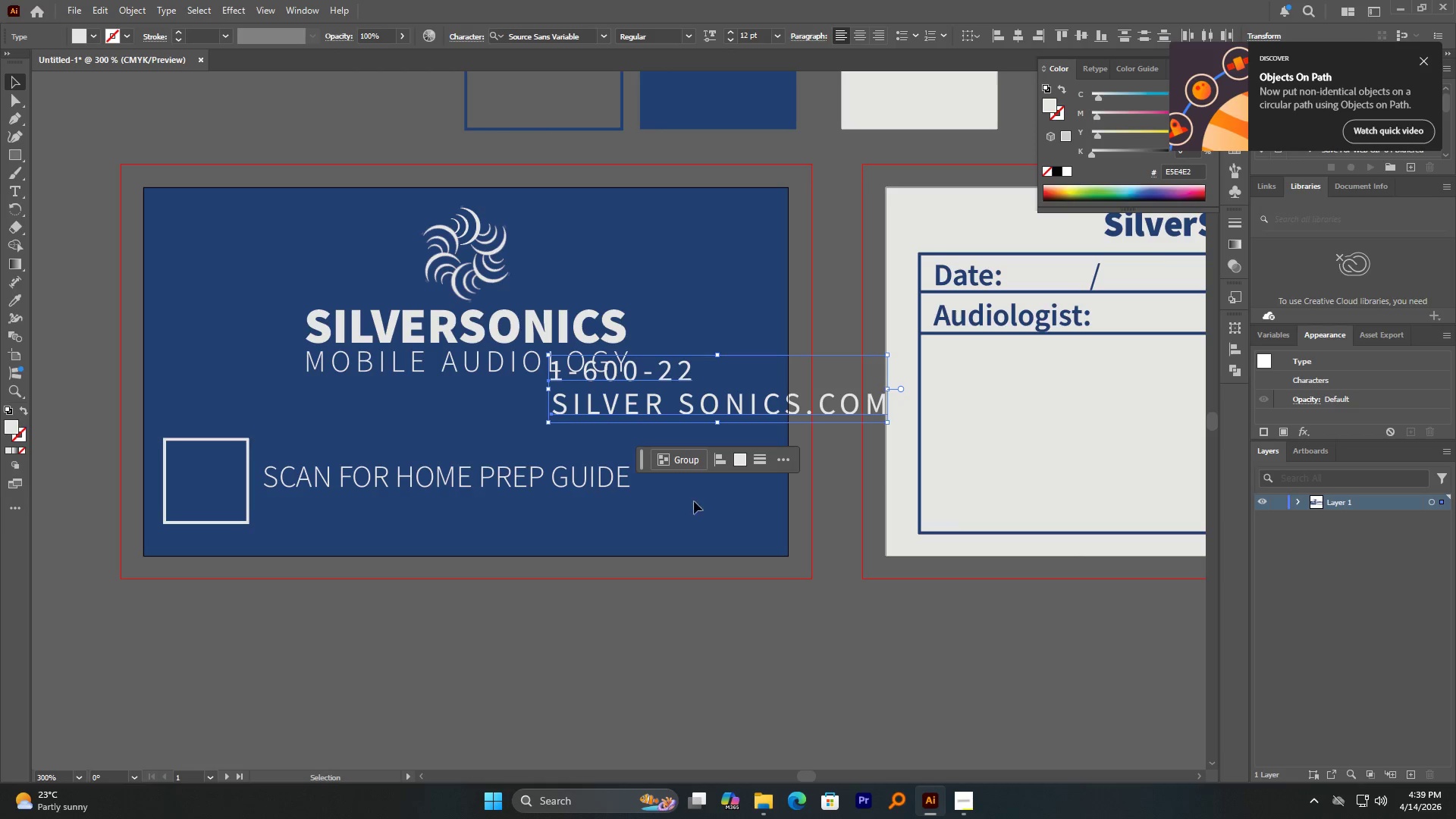 
left_click([698, 701])
 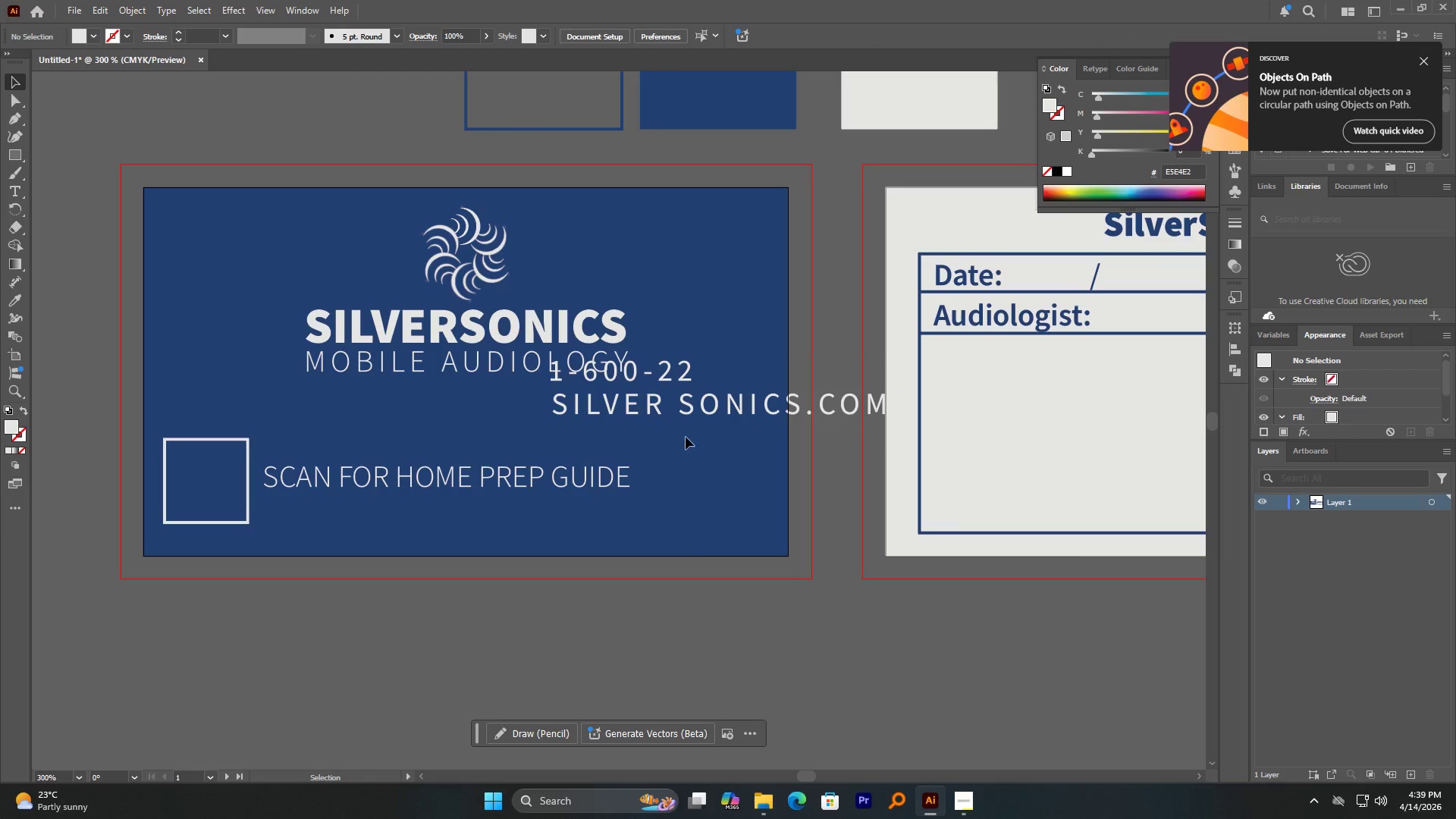 
left_click([702, 411])
 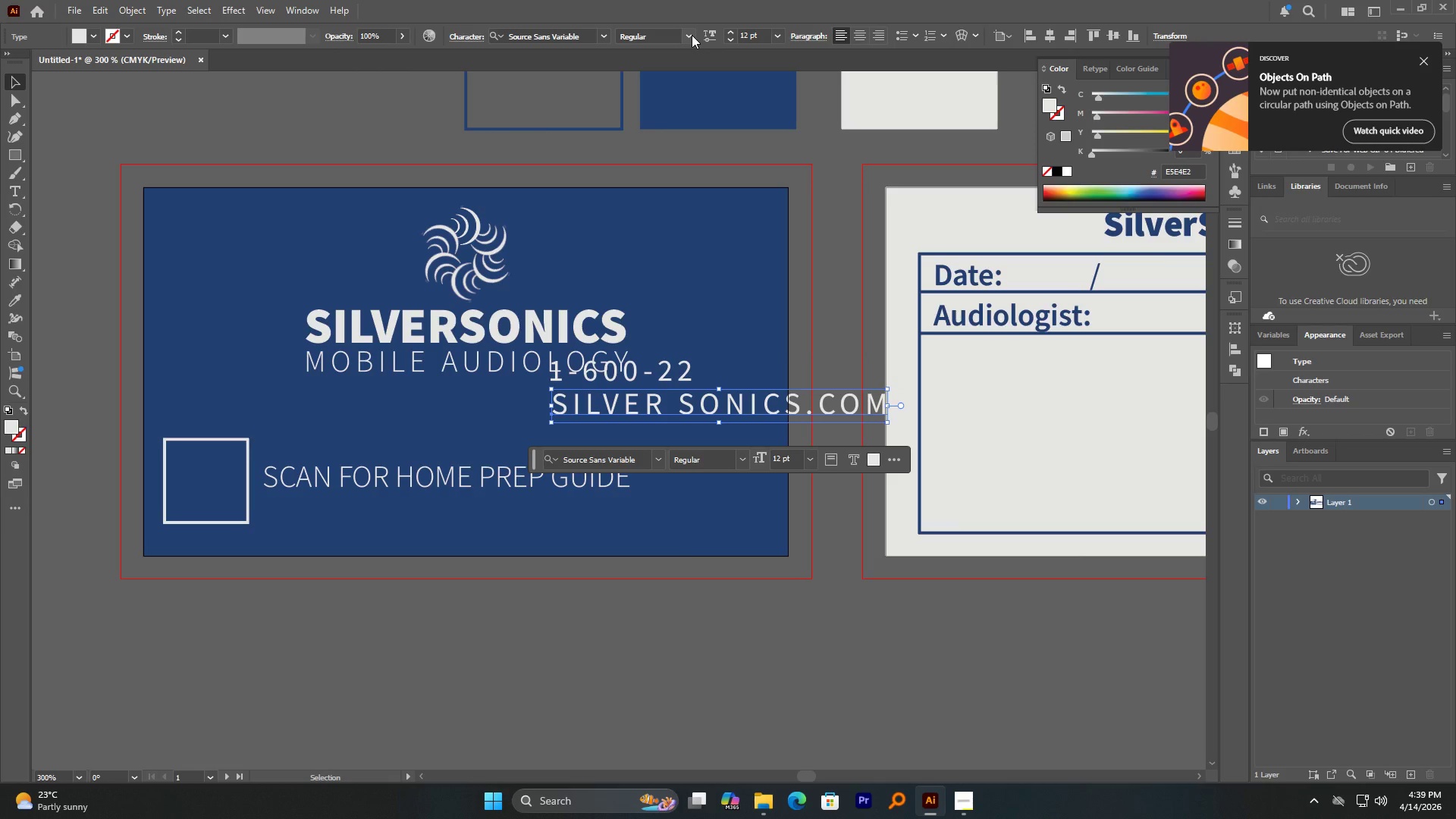 
left_click([686, 35])
 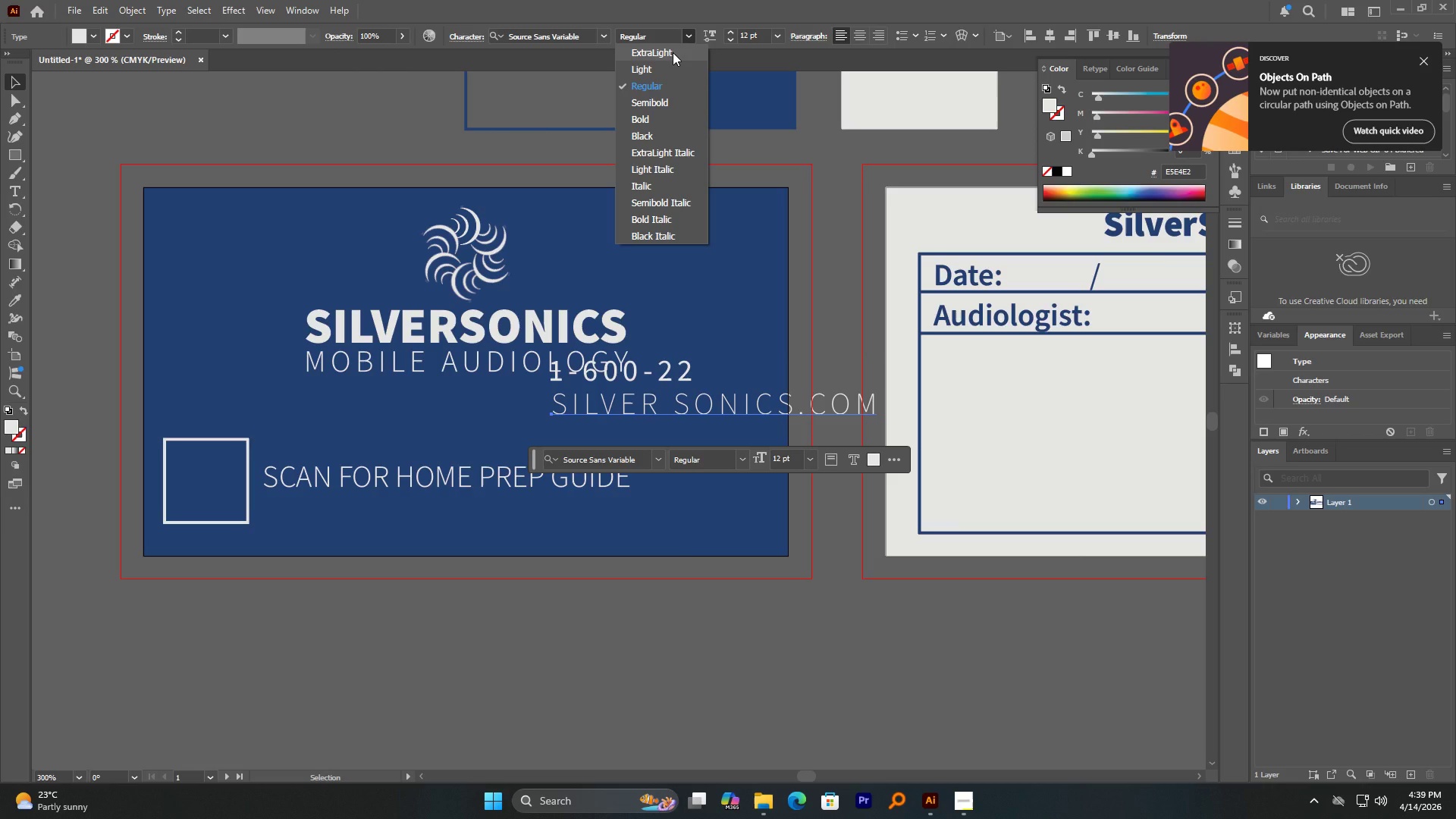 
left_click([673, 52])
 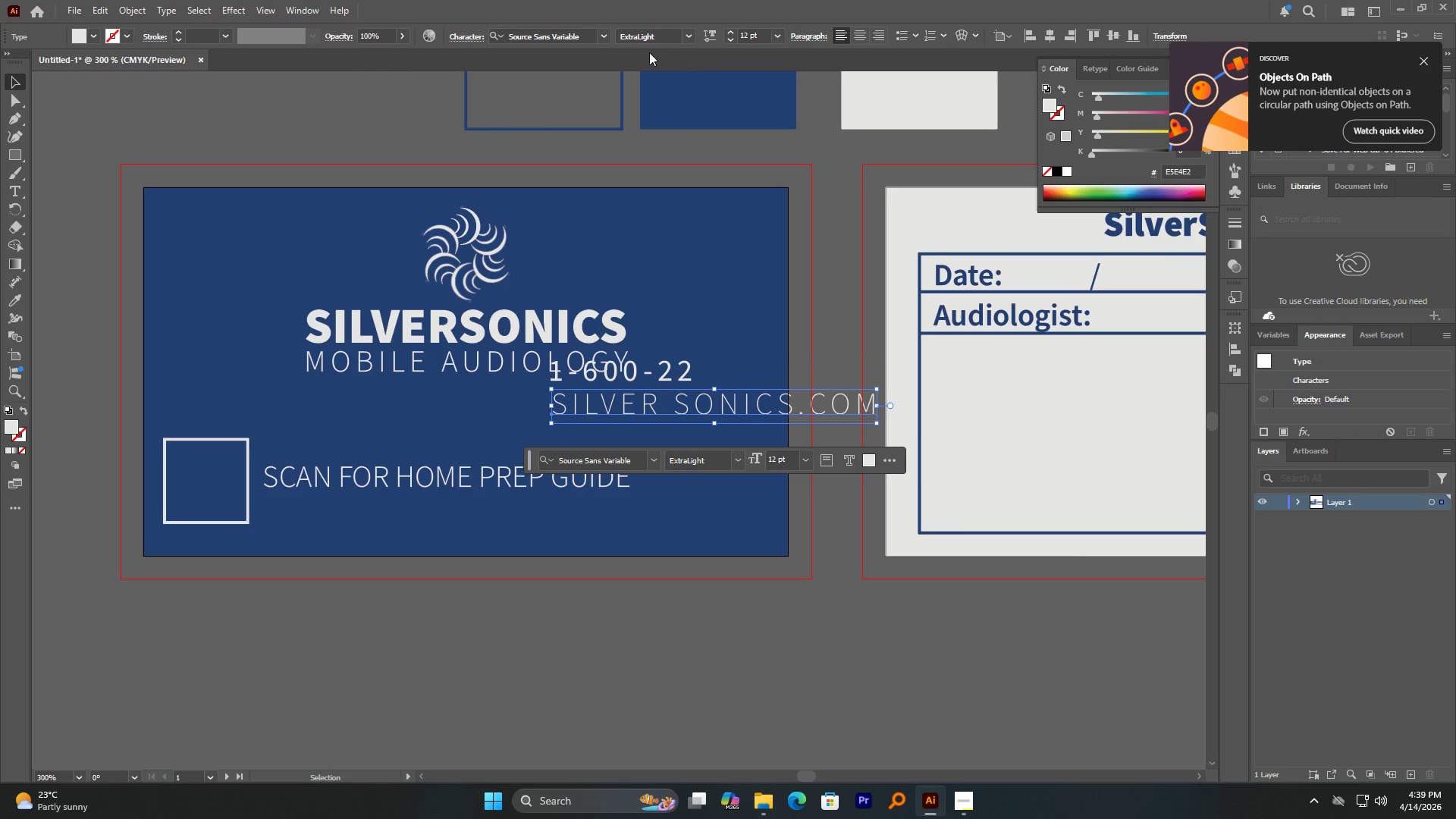 
mouse_move([571, 41])
 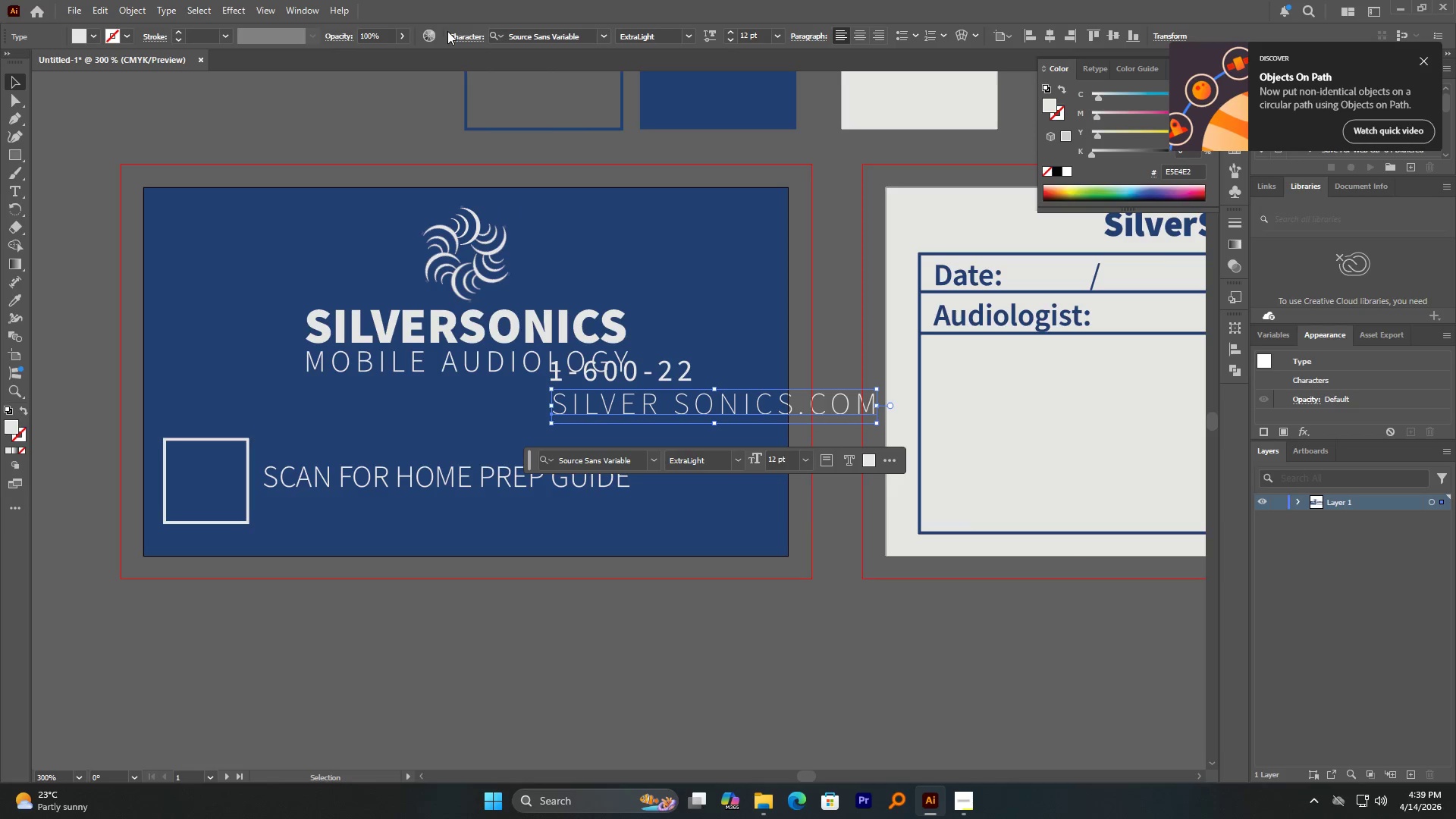 
double_click([466, 37])
 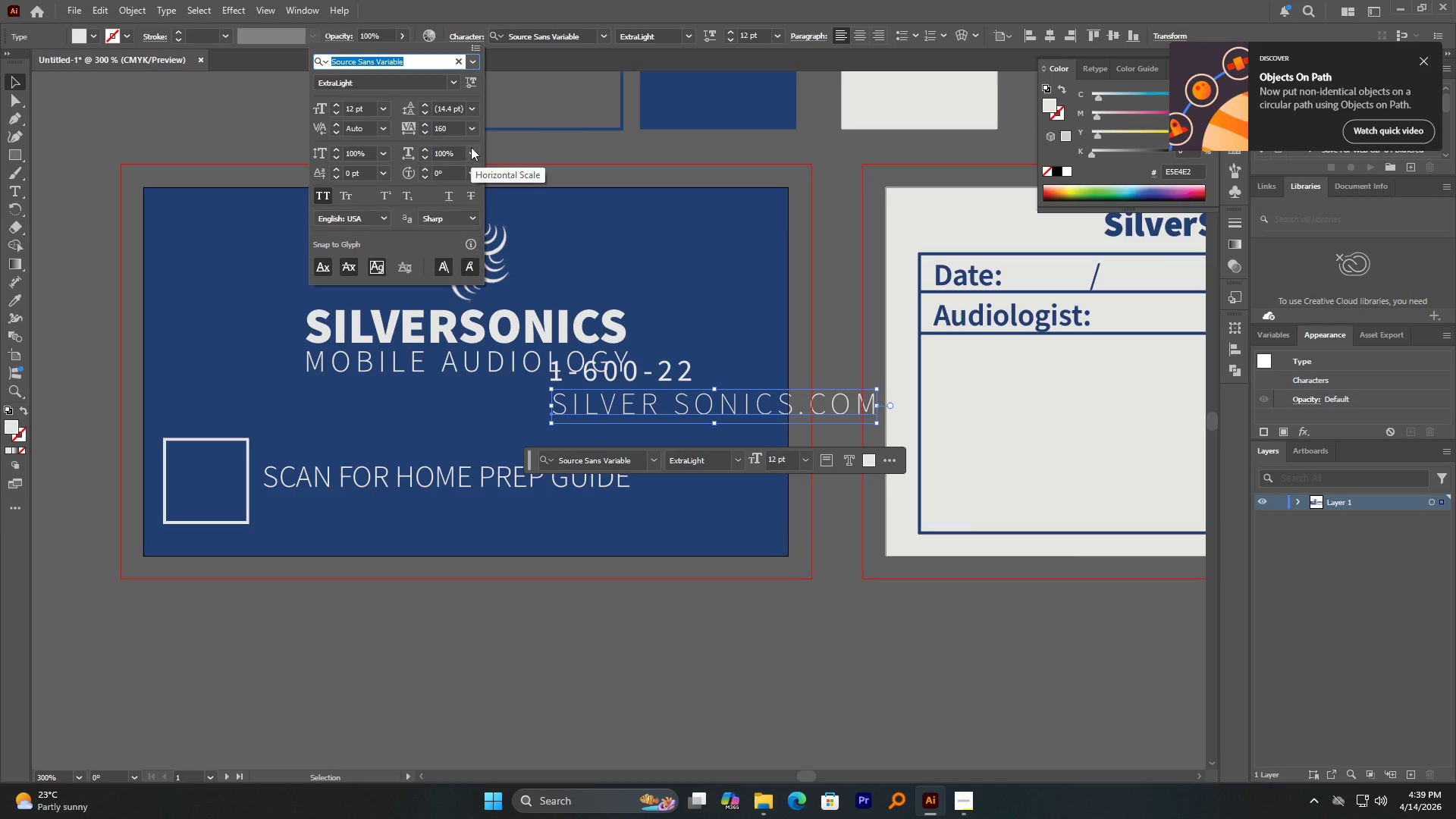 
left_click([473, 125])
 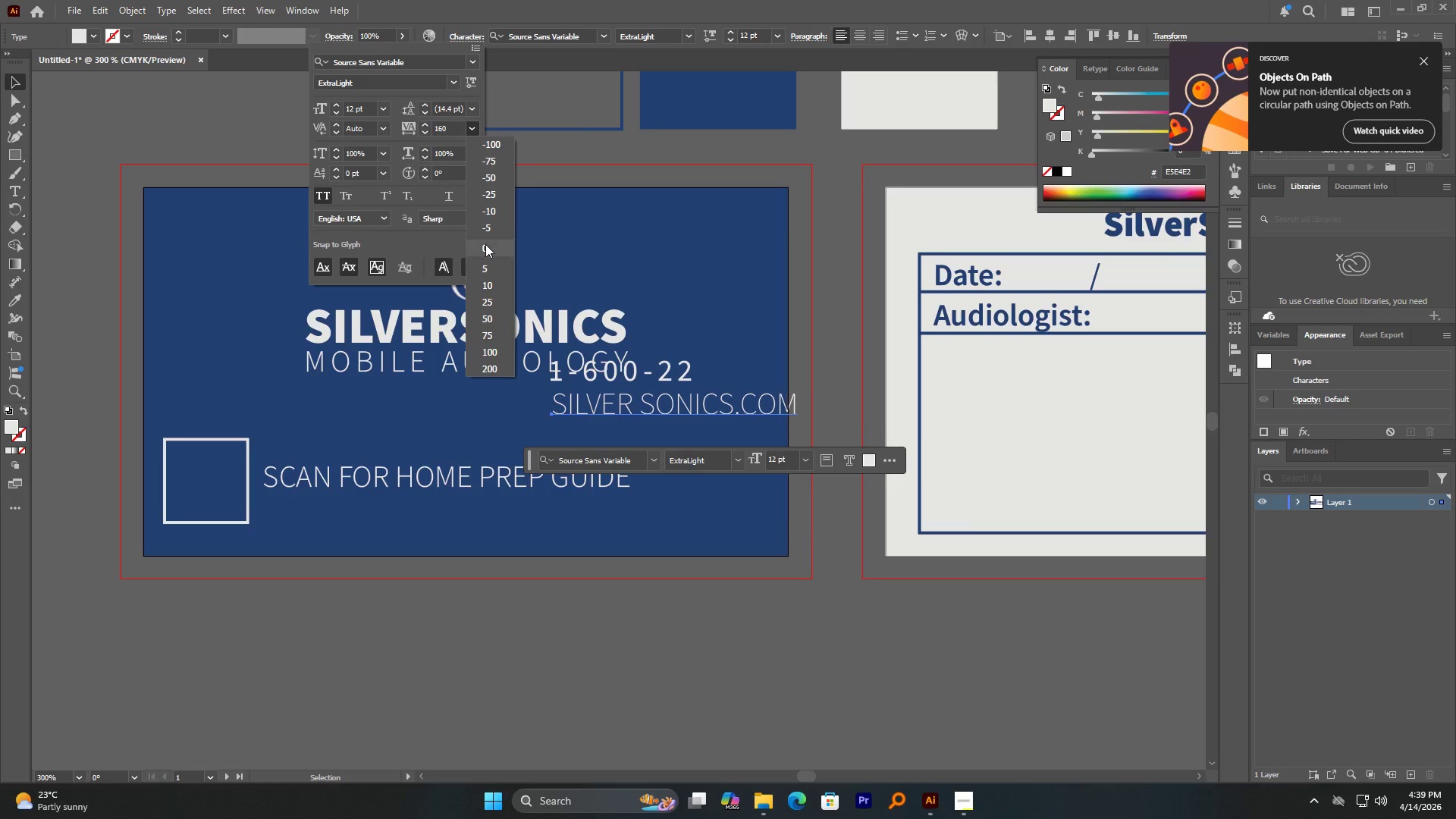 
left_click([485, 243])
 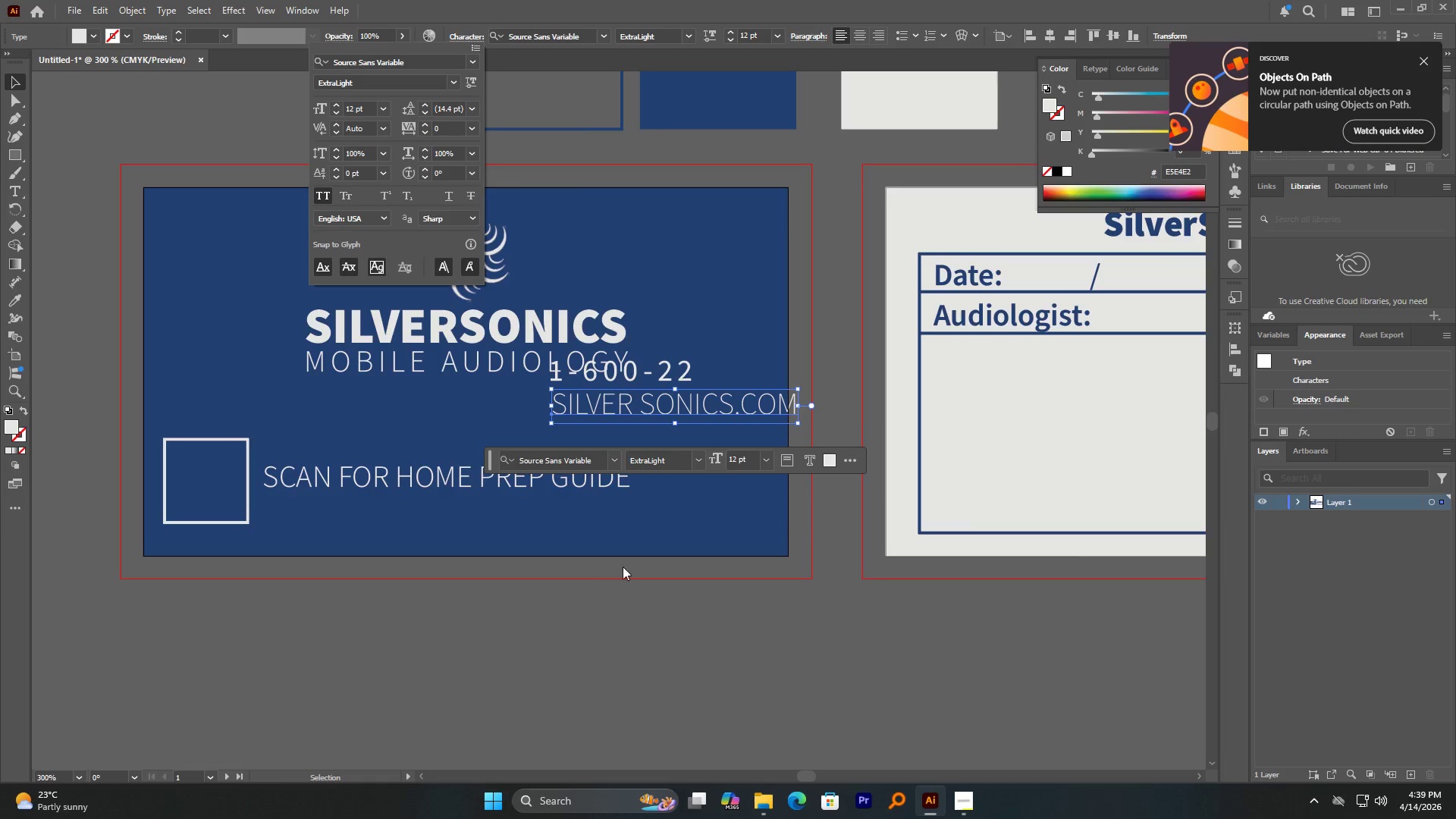 
left_click([646, 576])
 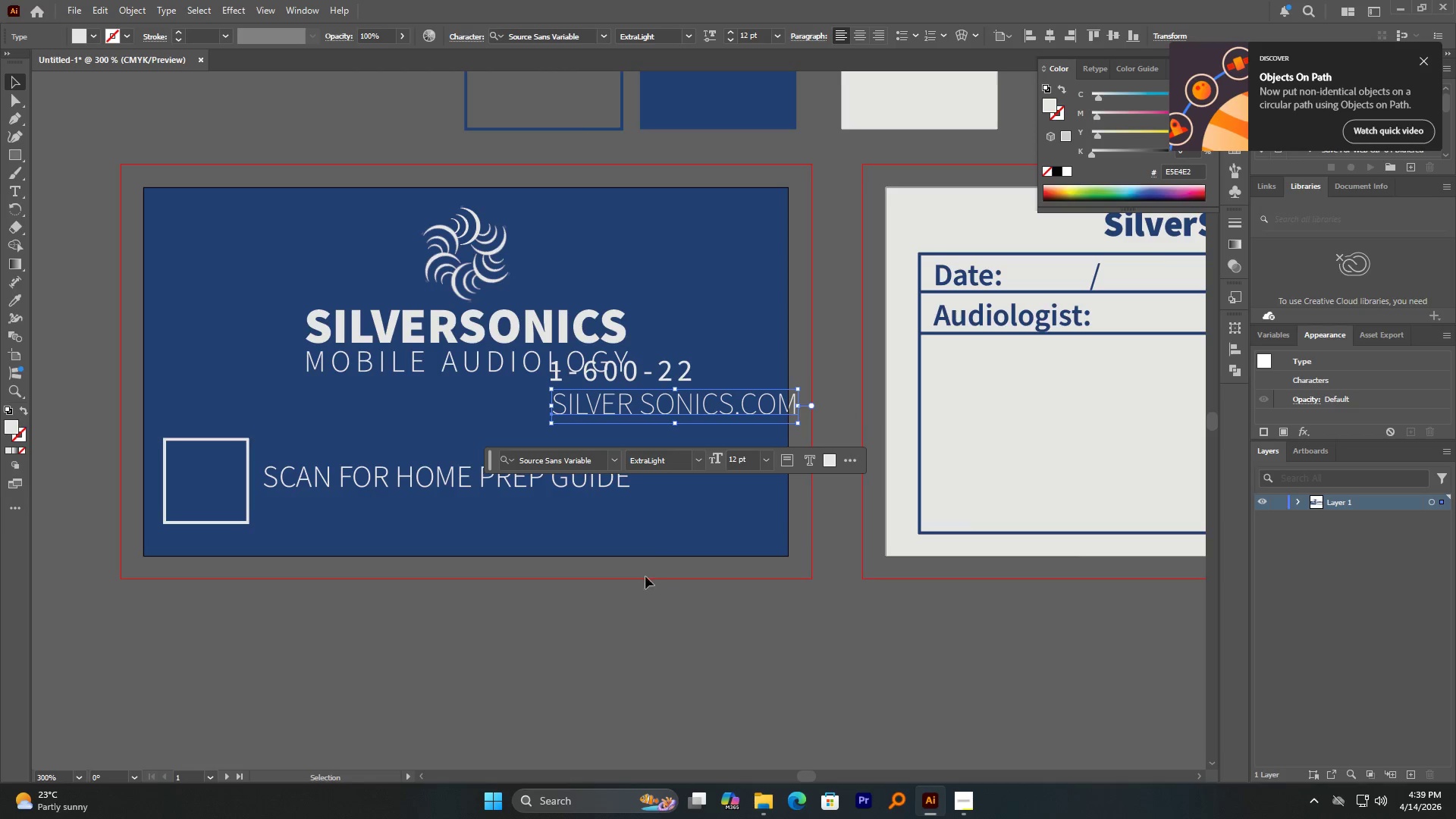 
hold_key(key=AltLeft, duration=1.75)
 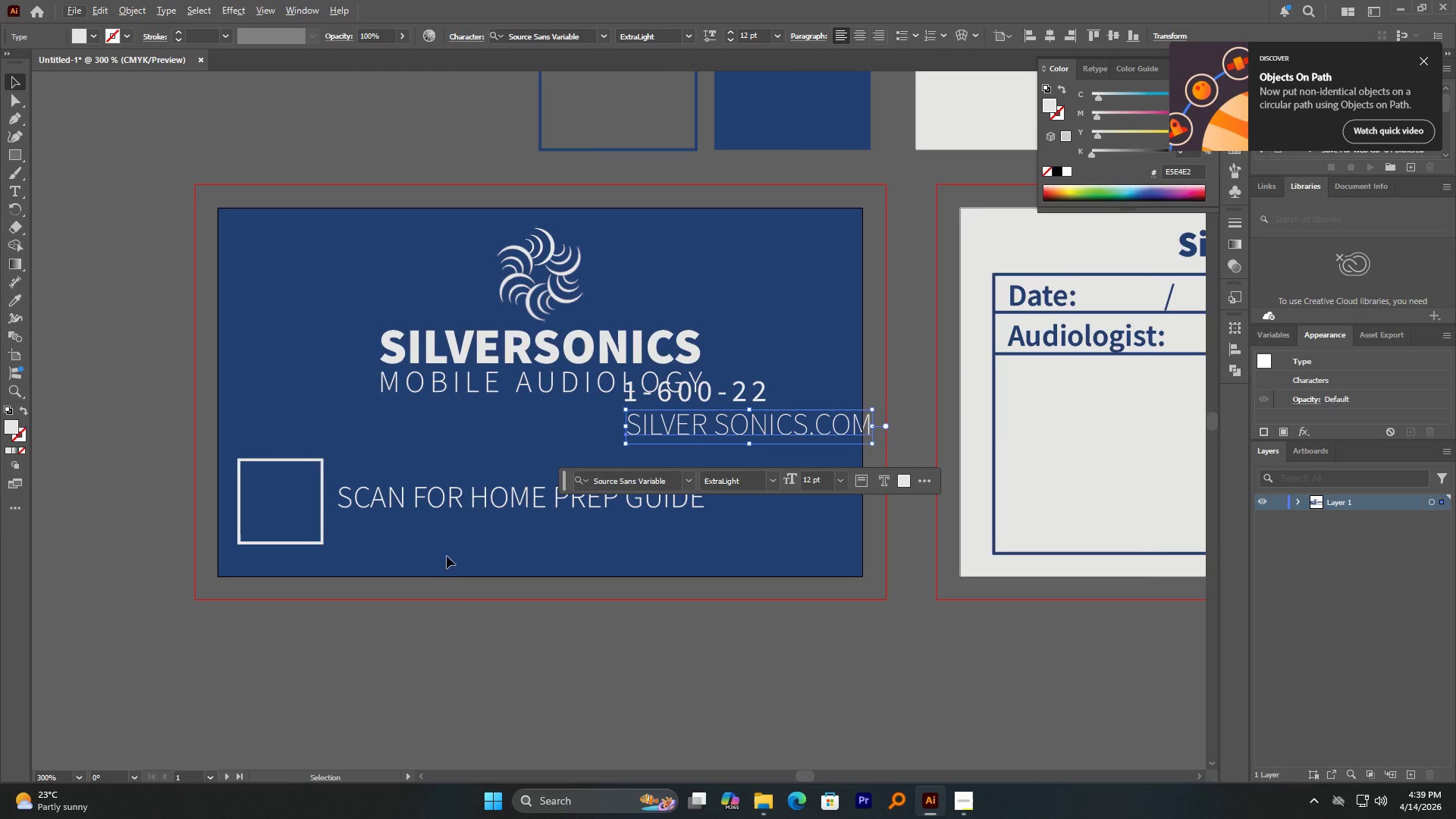 
hold_key(key=AltLeft, duration=4.98)
 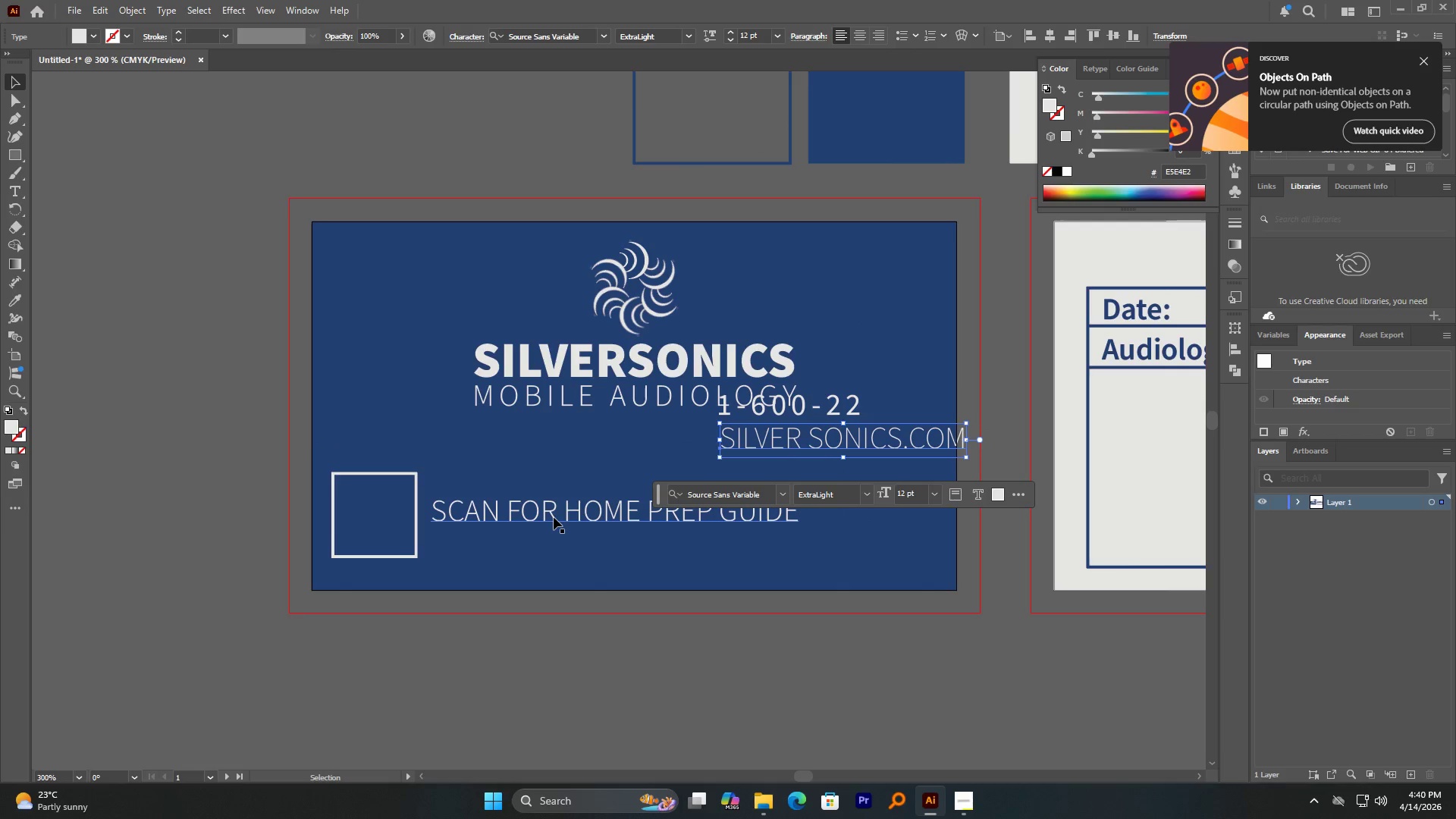 
left_click_drag(start_coordinate=[554, 520], to_coordinate=[550, 552])
 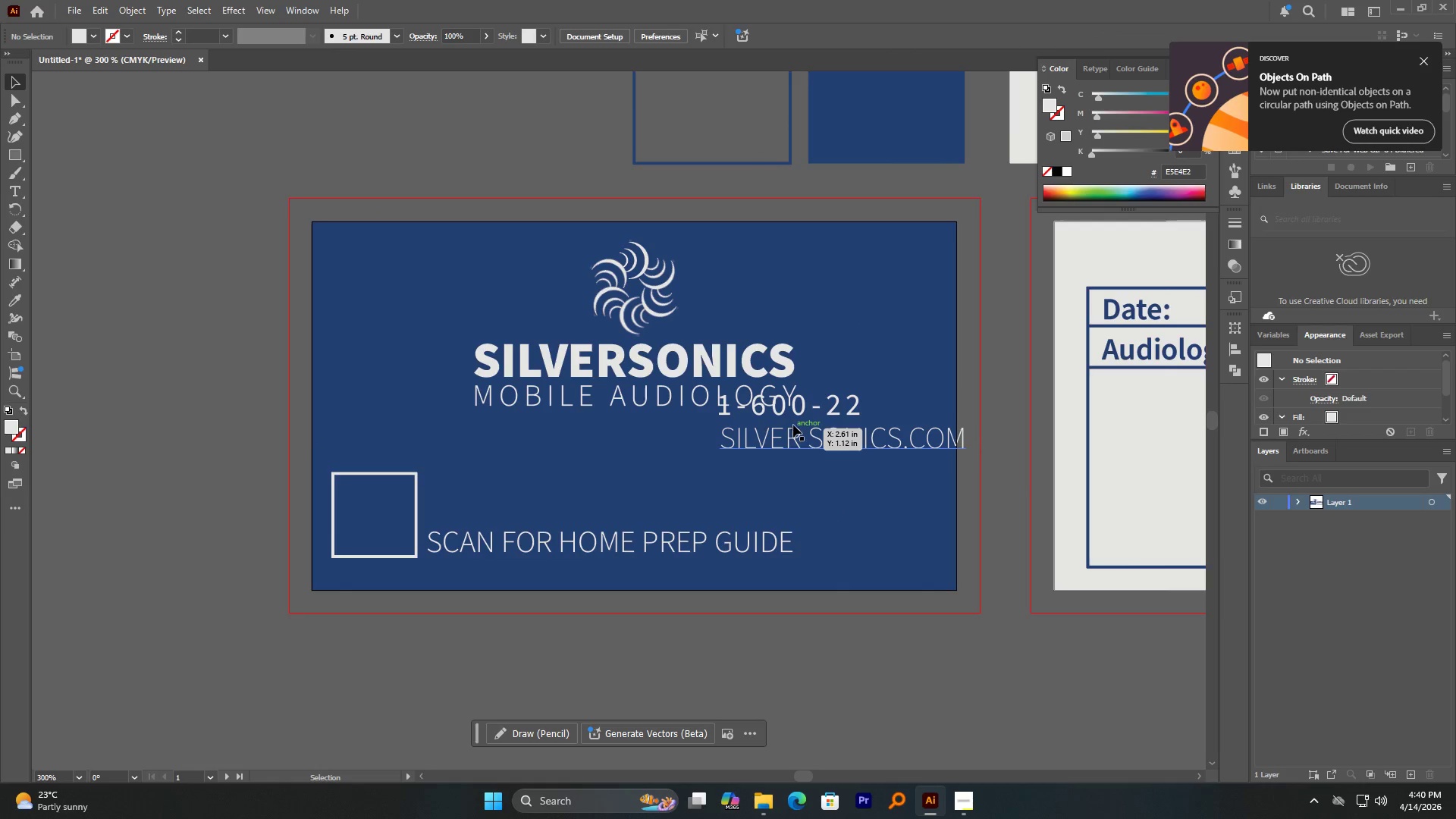 
left_click([805, 416])
 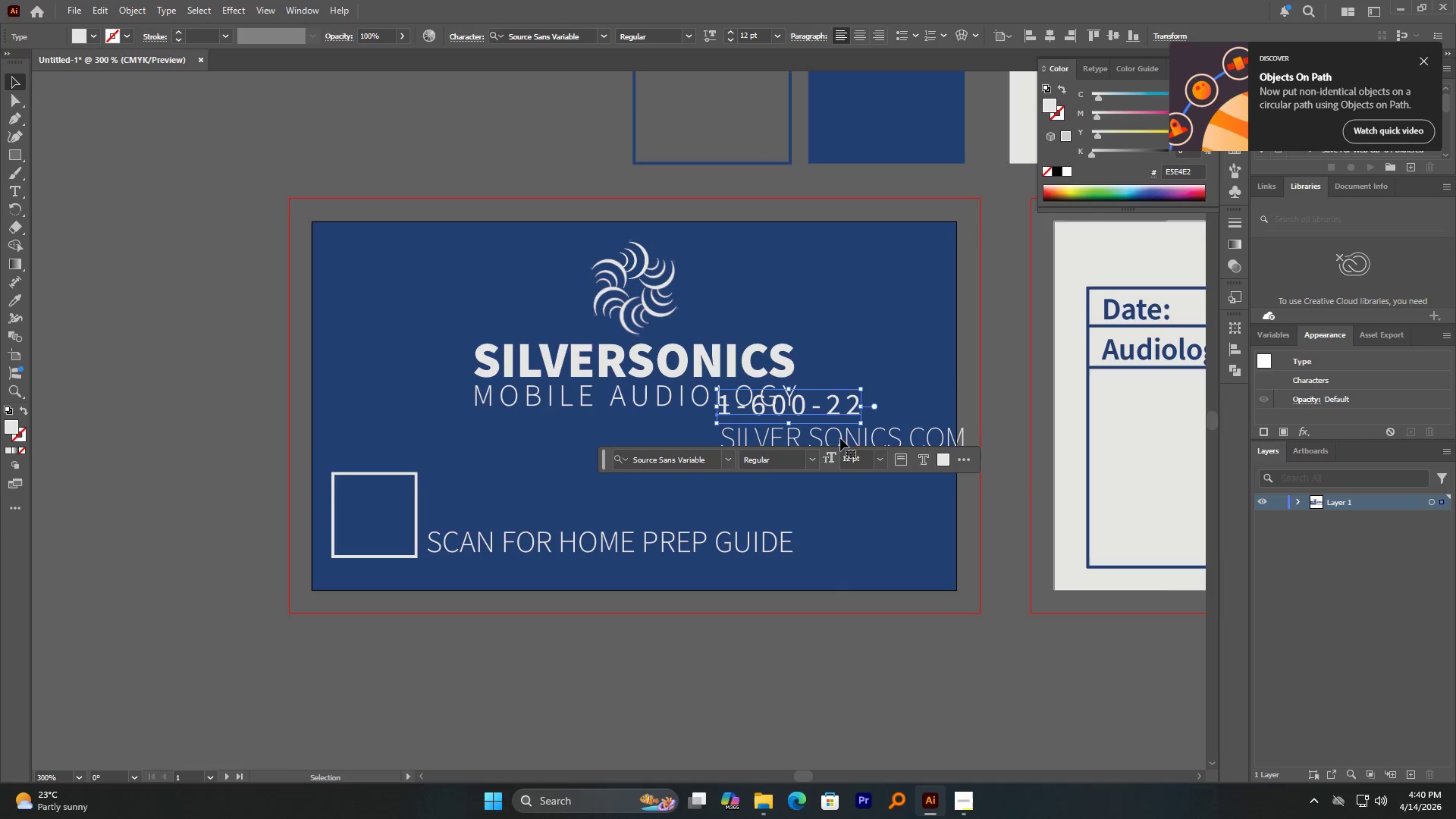 
hold_key(key=ShiftLeft, duration=0.88)
left_click([887, 439])
 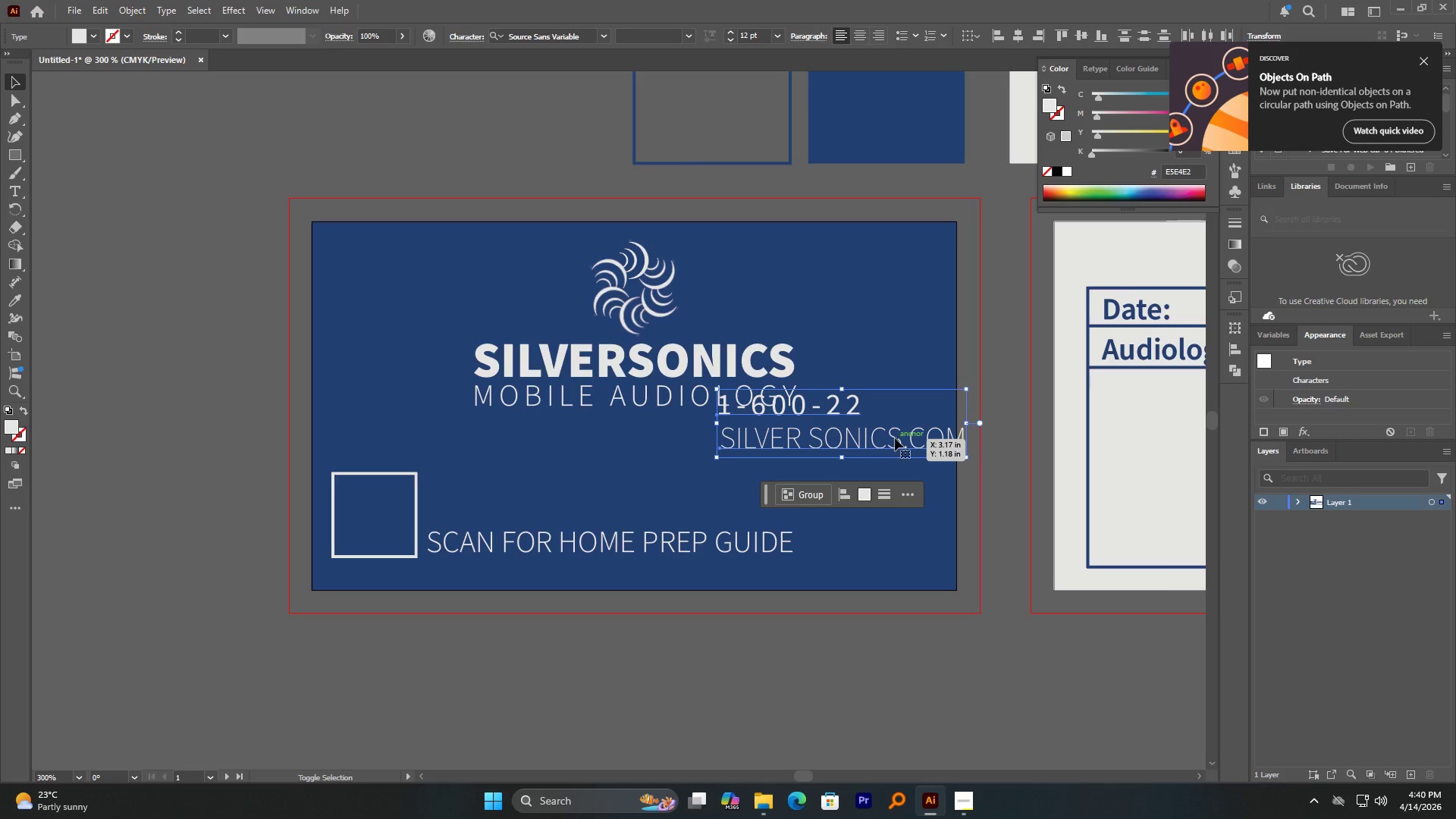 
left_click_drag(start_coordinate=[885, 441], to_coordinate=[677, 471])
 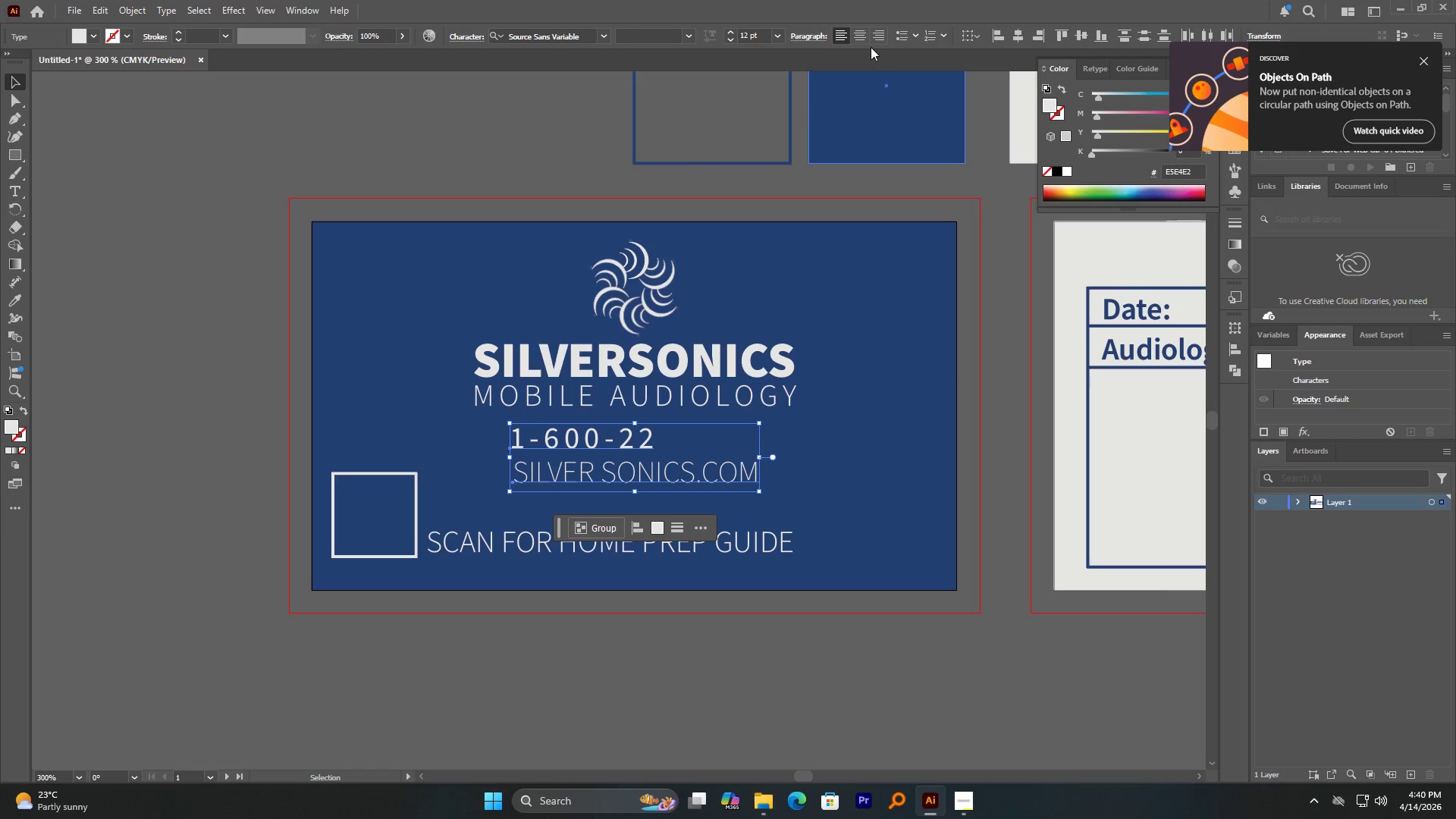 
left_click([859, 39])
 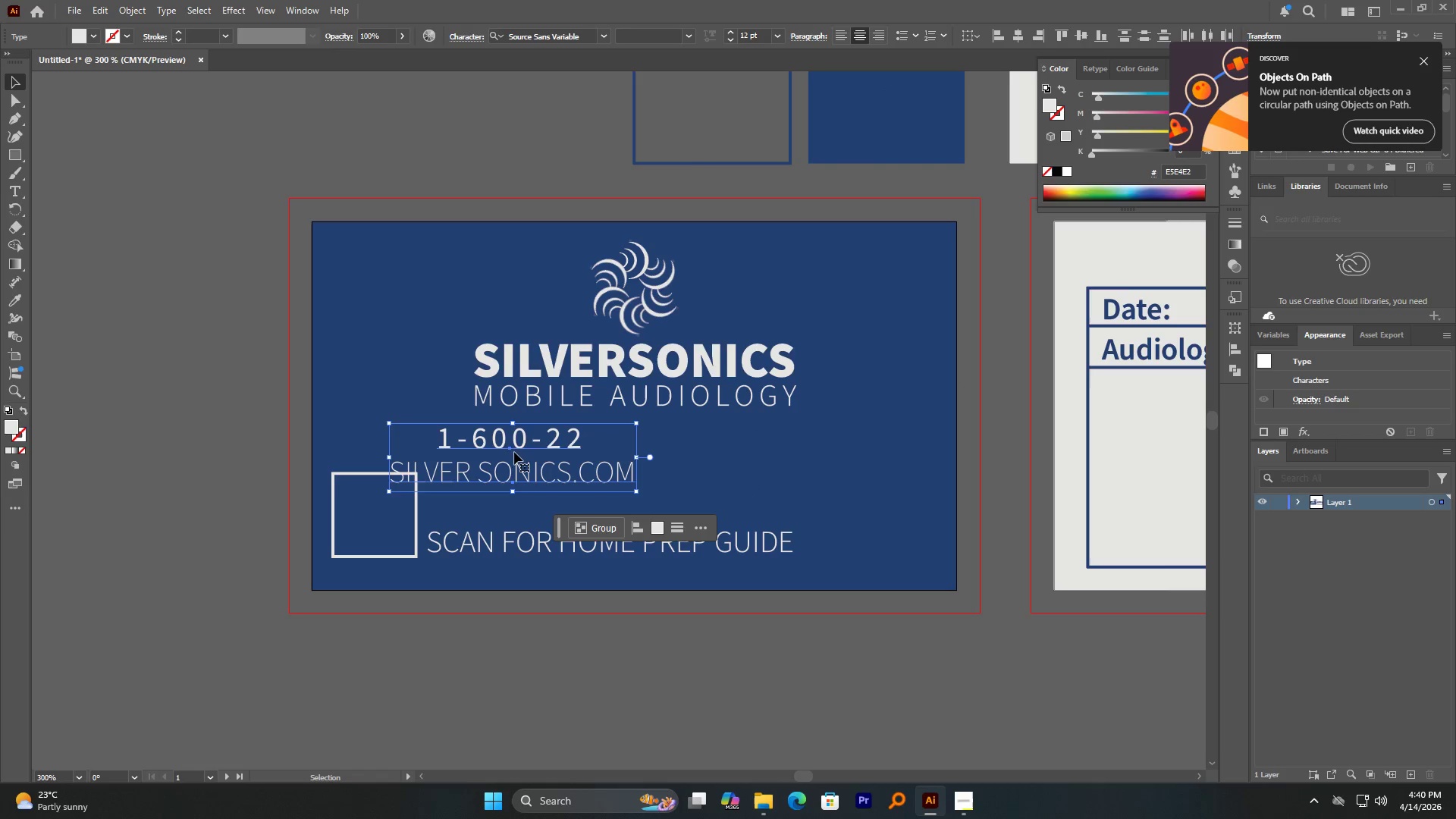 
left_click_drag(start_coordinate=[522, 445], to_coordinate=[644, 456])
 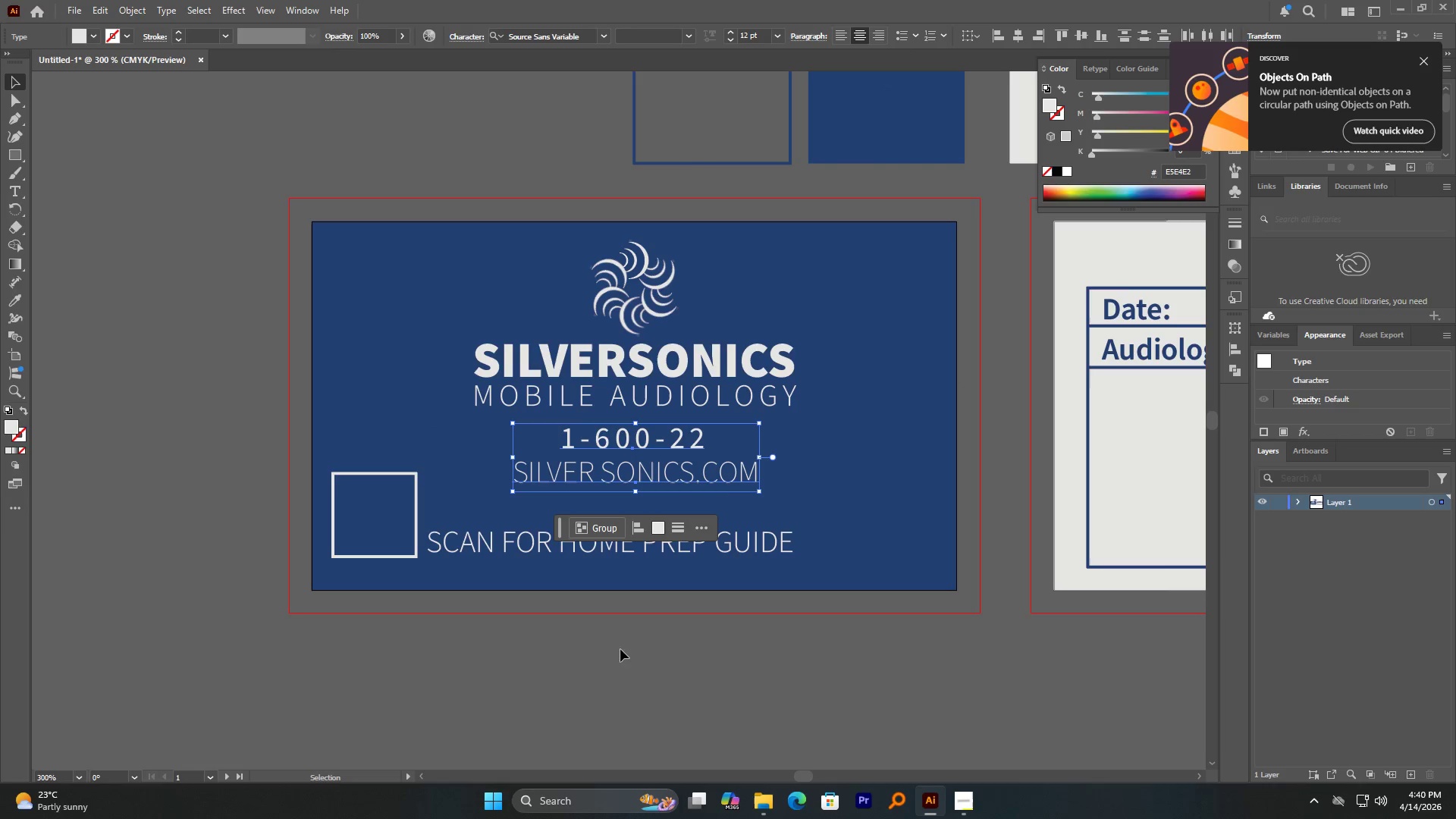 
hold_key(key=ShiftLeft, duration=3.09)
 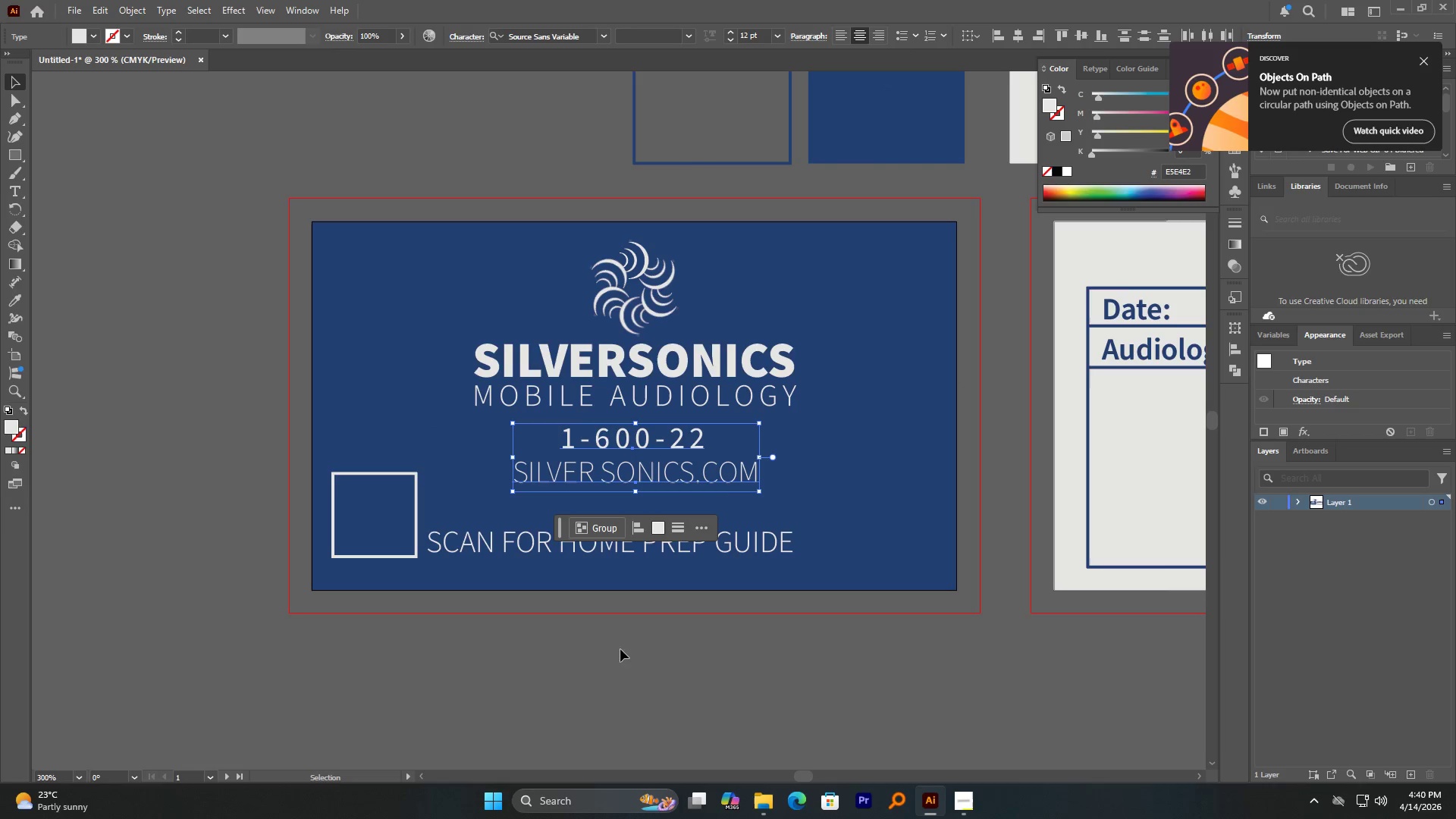 
key(Alt+AltLeft)
 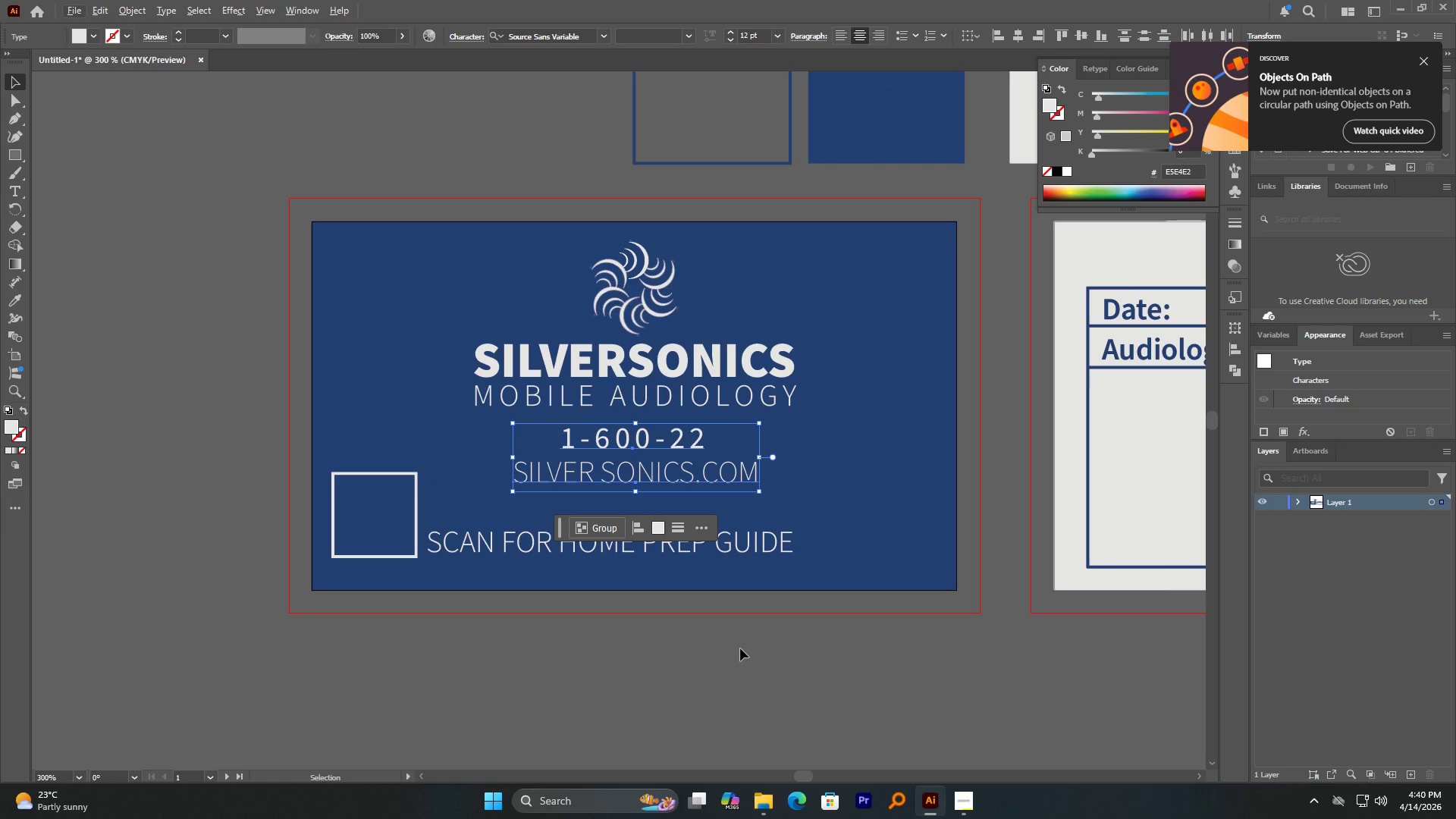 
left_click([740, 648])
 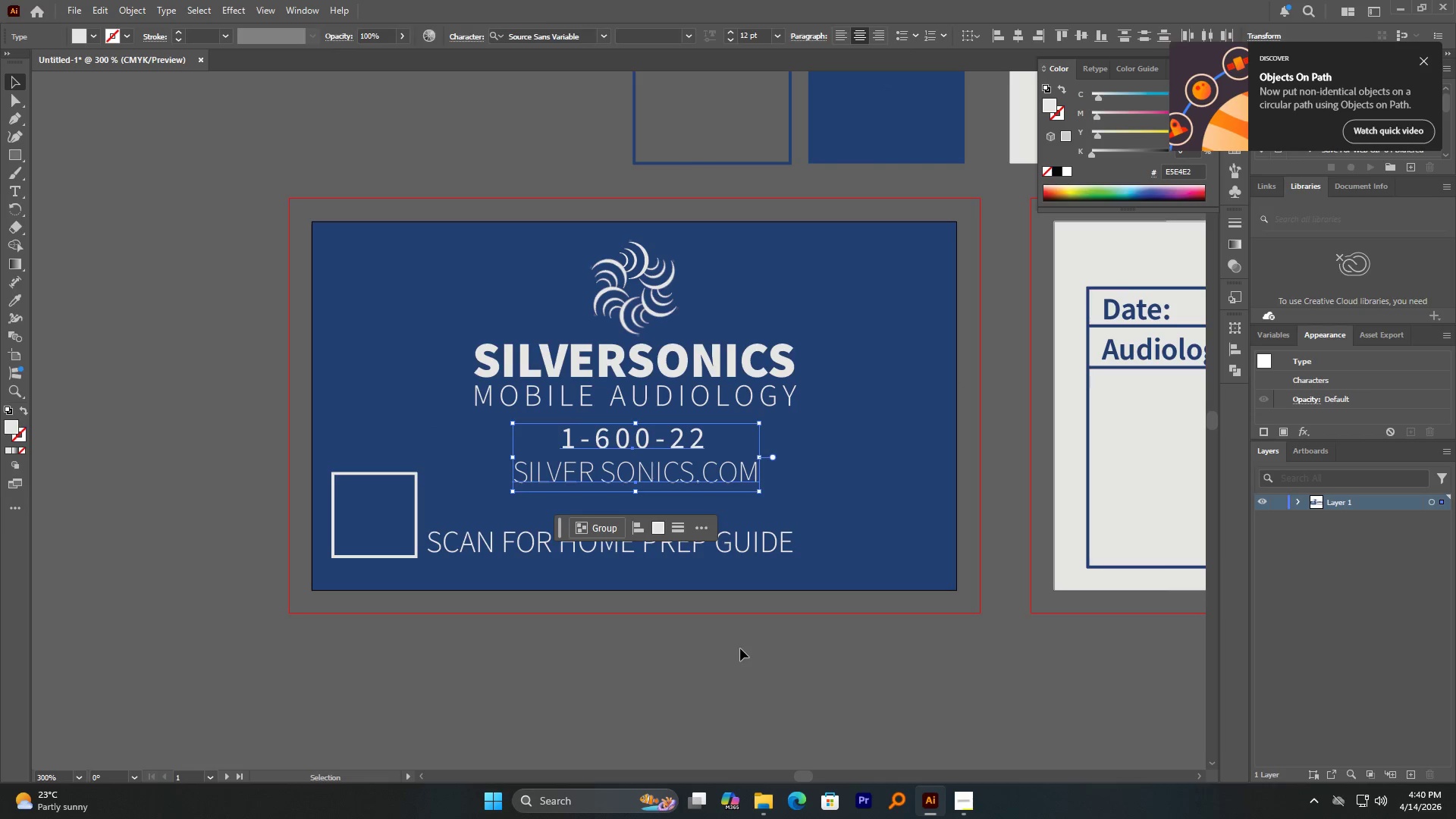 
hold_key(key=AltLeft, duration=2.42)
 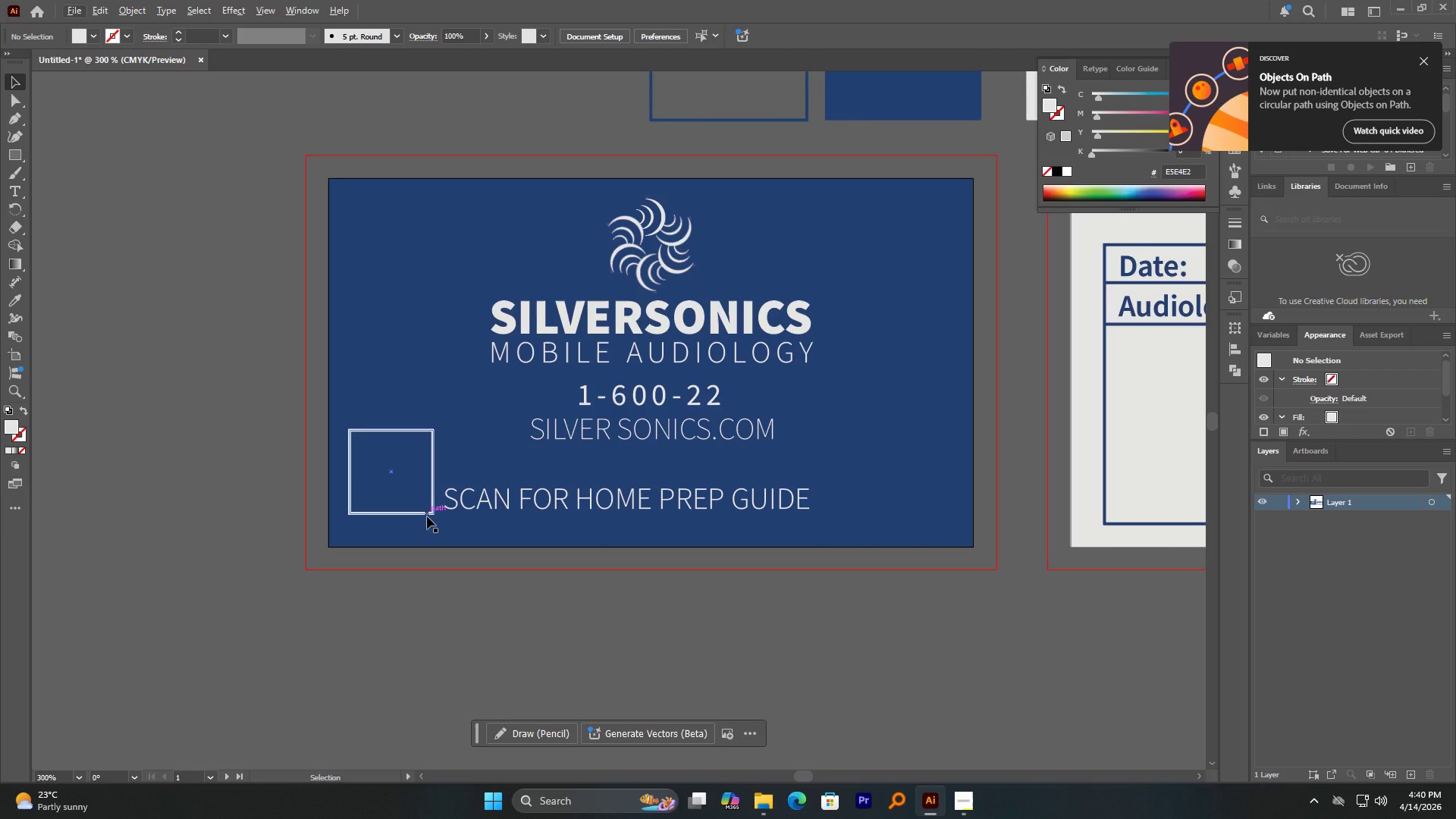 
left_click_drag(start_coordinate=[427, 516], to_coordinate=[428, 520])
 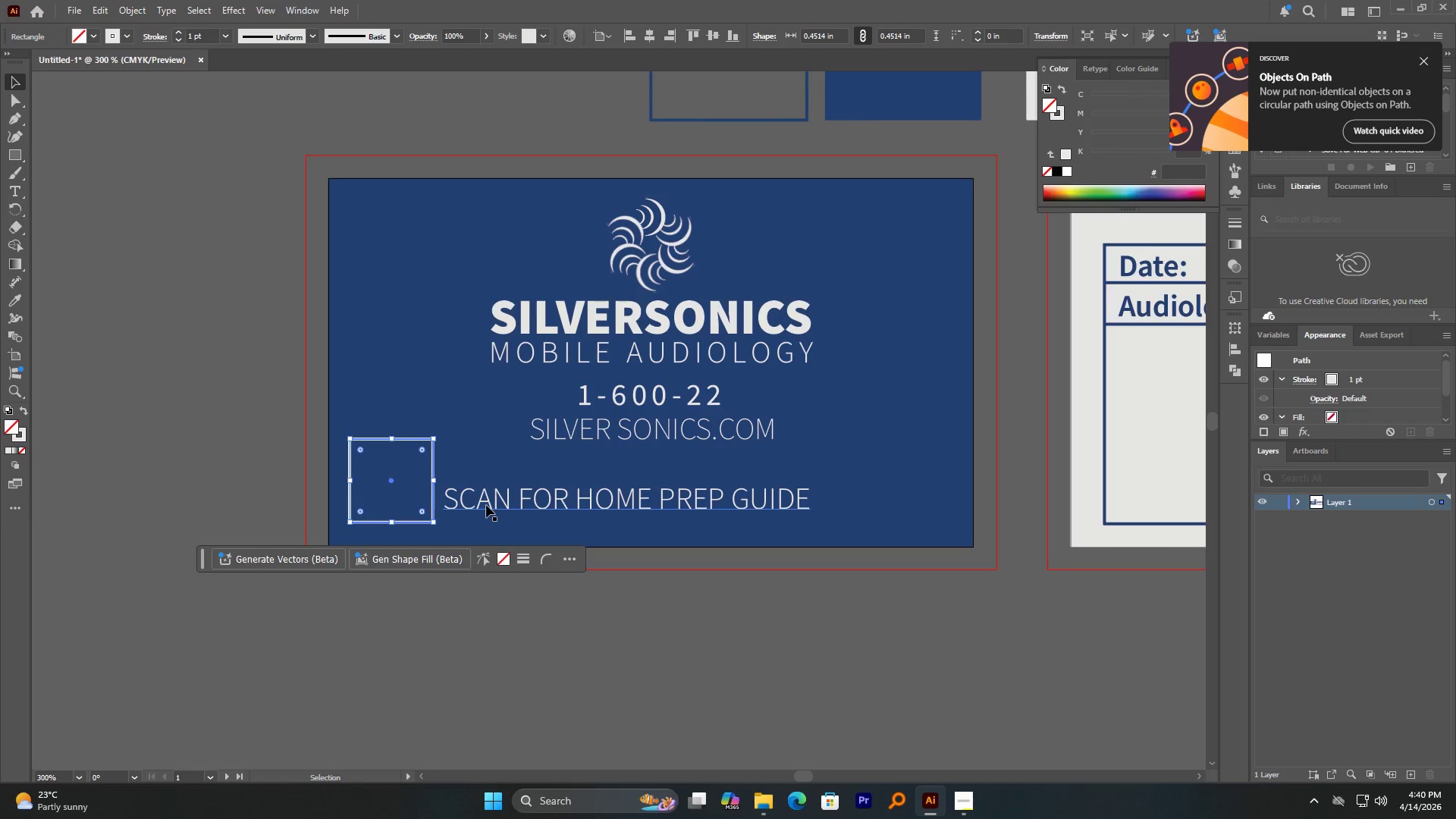 
left_click_drag(start_coordinate=[486, 505], to_coordinate=[489, 489])
 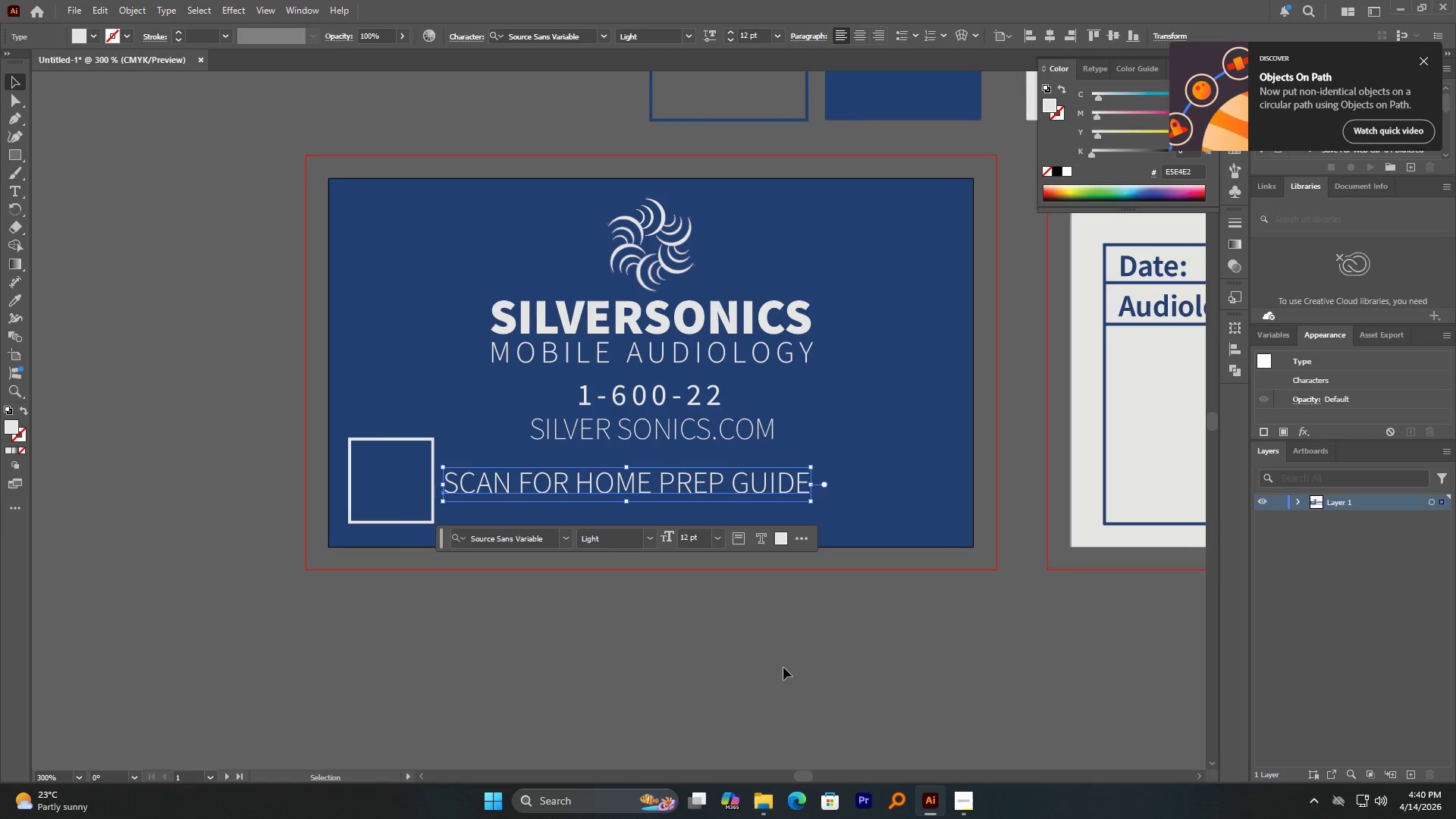 
hold_key(key=ShiftLeft, duration=3.69)
 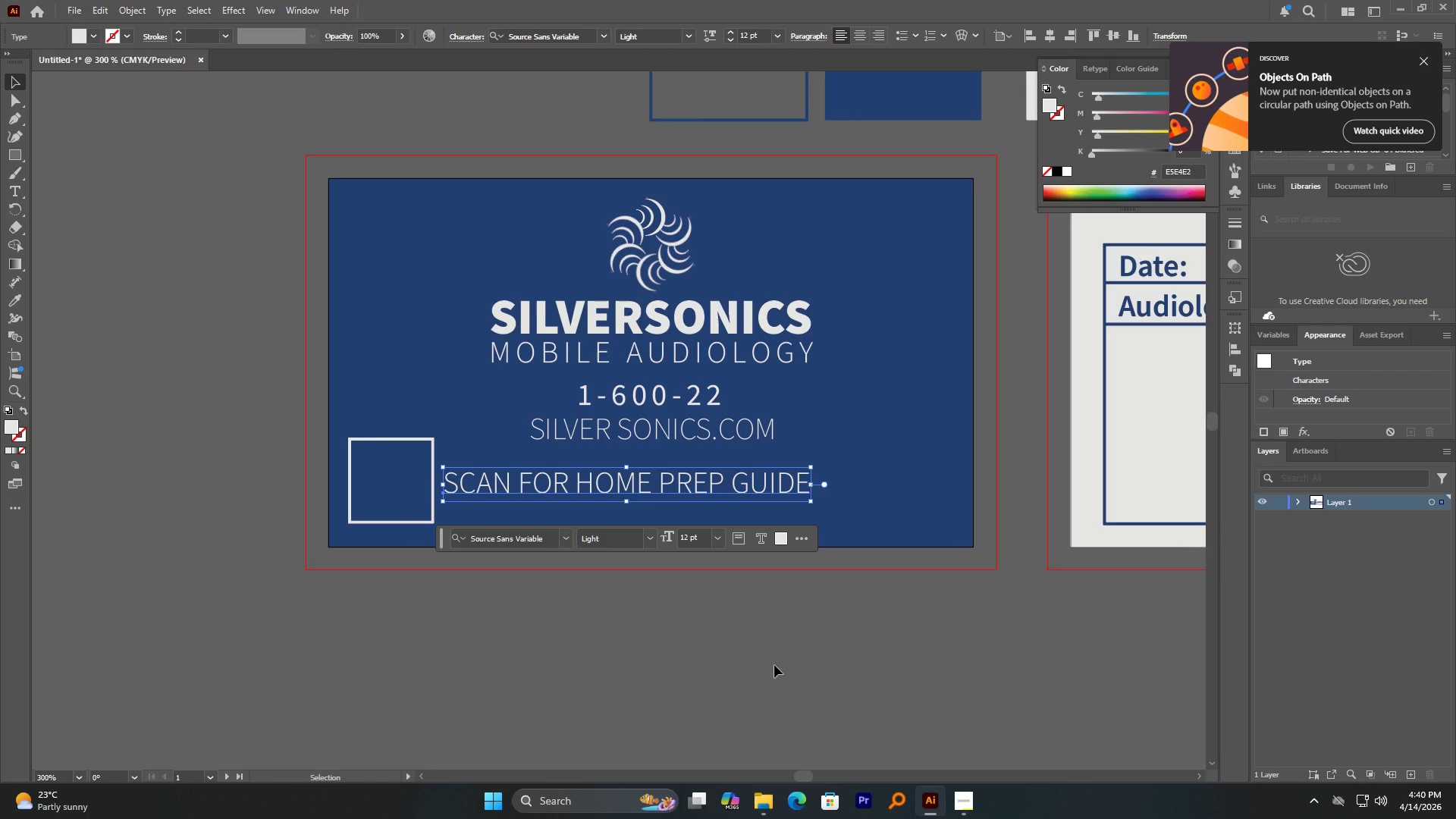 
left_click([783, 667])
 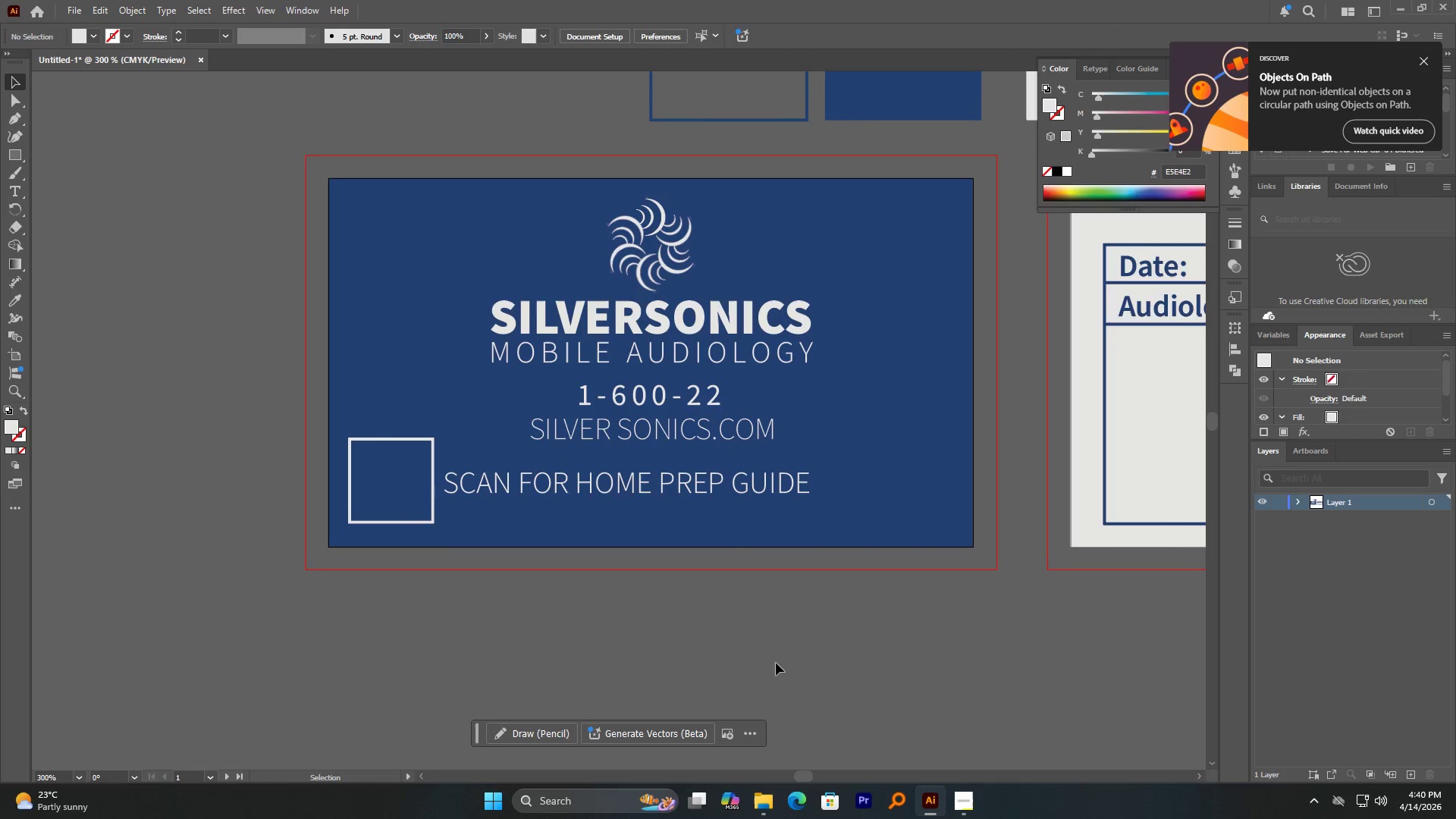 
hold_key(key=AltLeft, duration=1.38)
 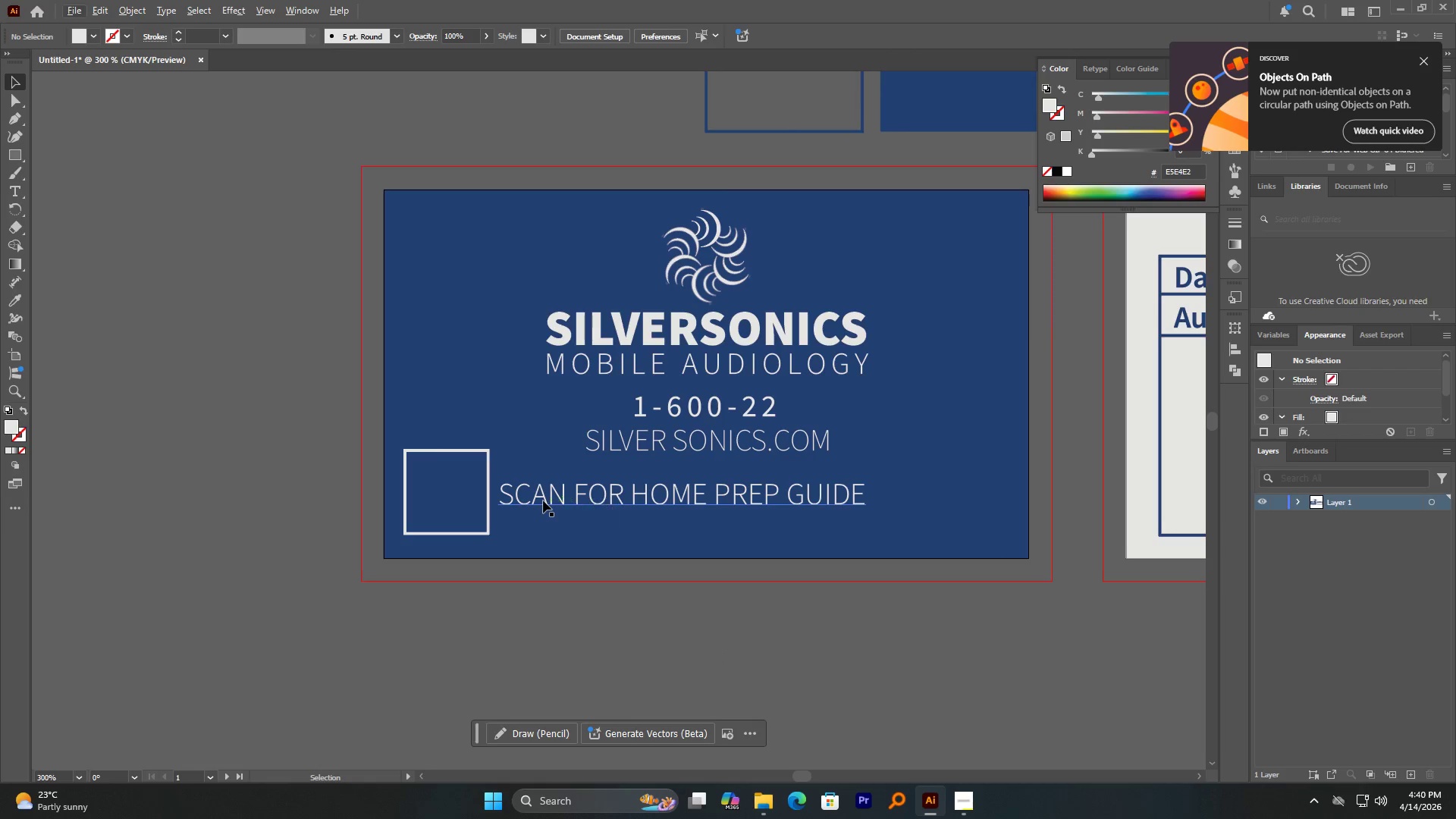 
left_click_drag(start_coordinate=[543, 500], to_coordinate=[553, 499])
 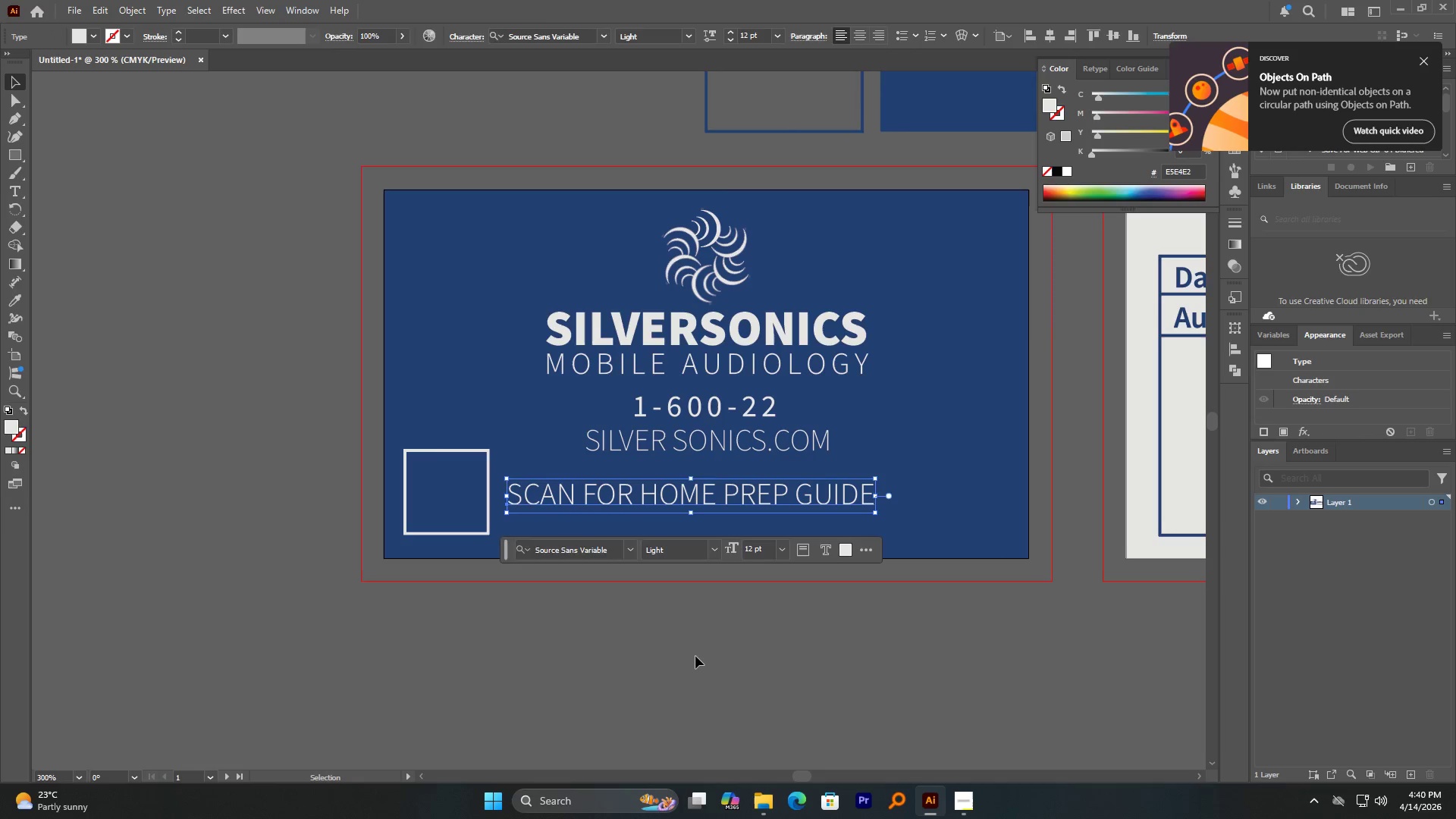 
hold_key(key=ShiftLeft, duration=1.17)
 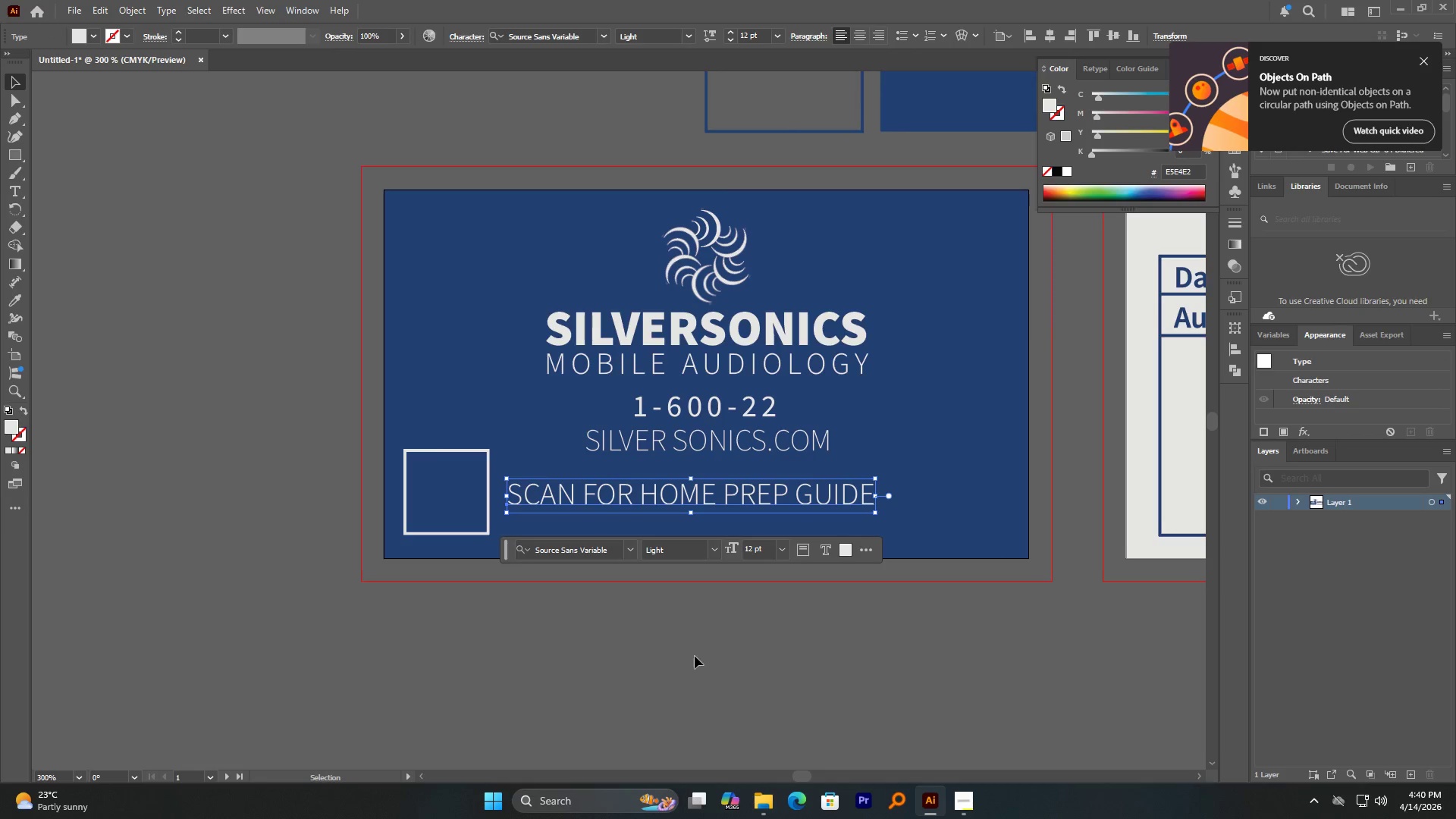 
left_click([695, 656])
 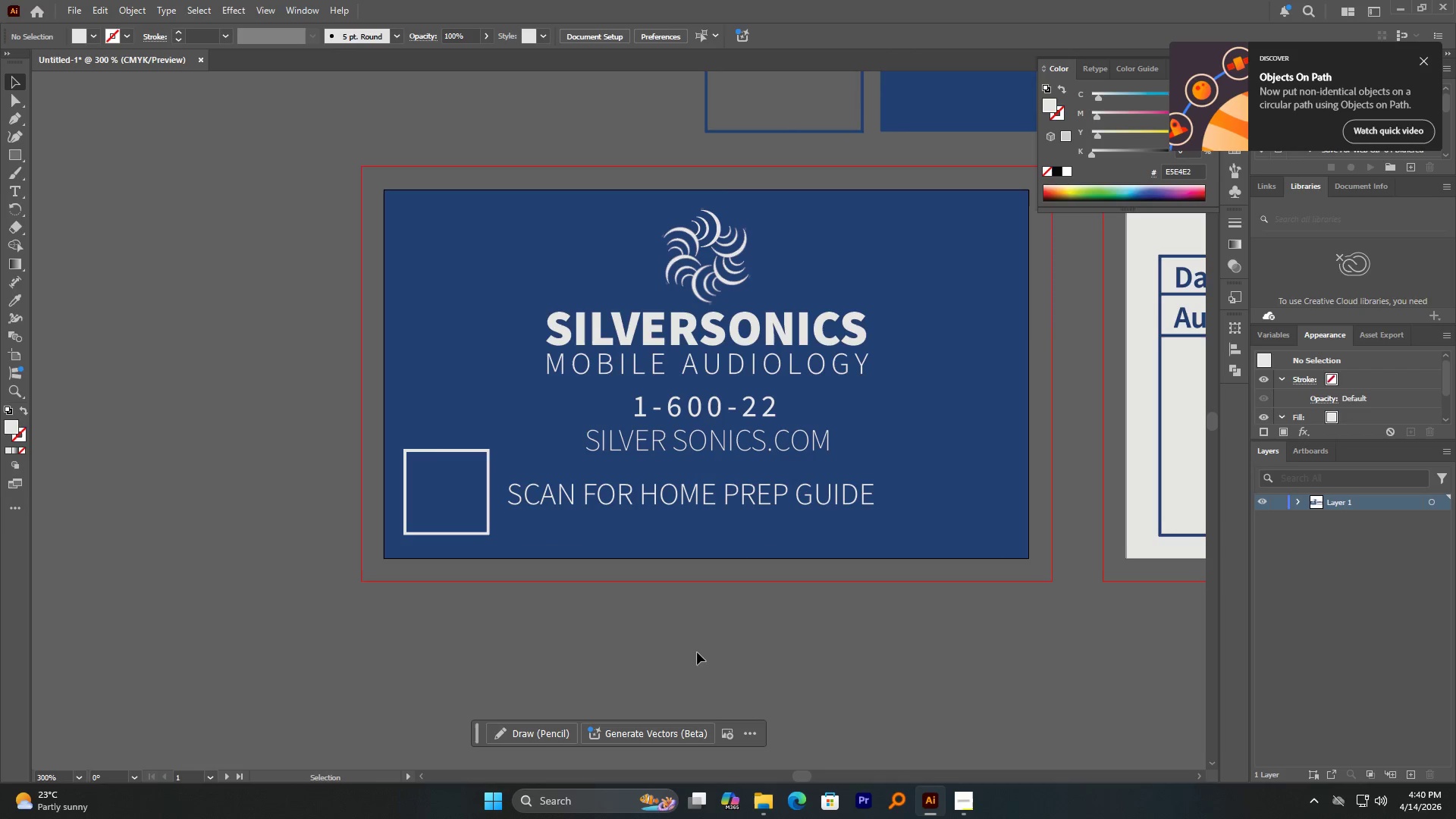 
hold_key(key=AltLeft, duration=2.88)
 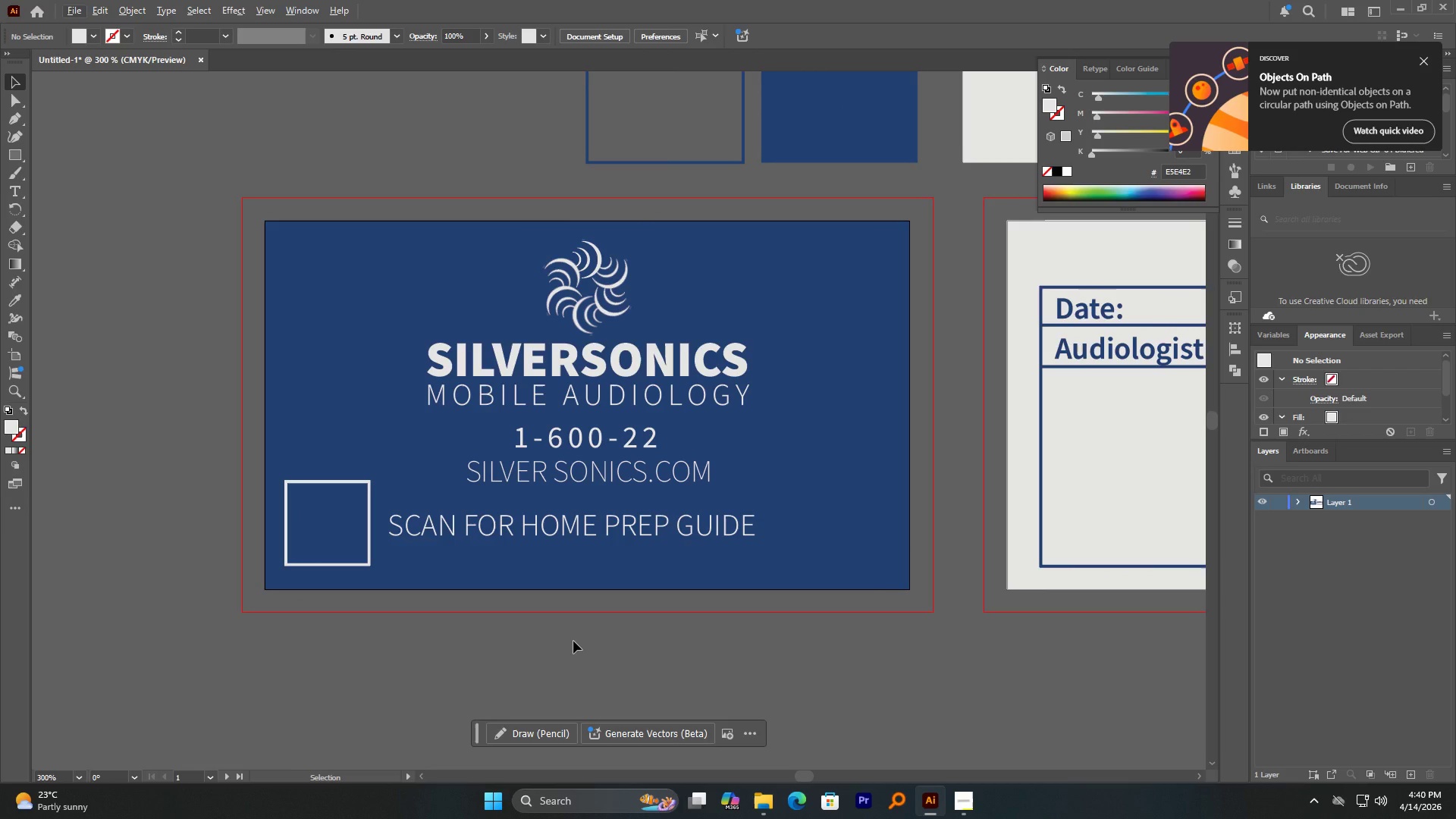 
wait(10.47)
 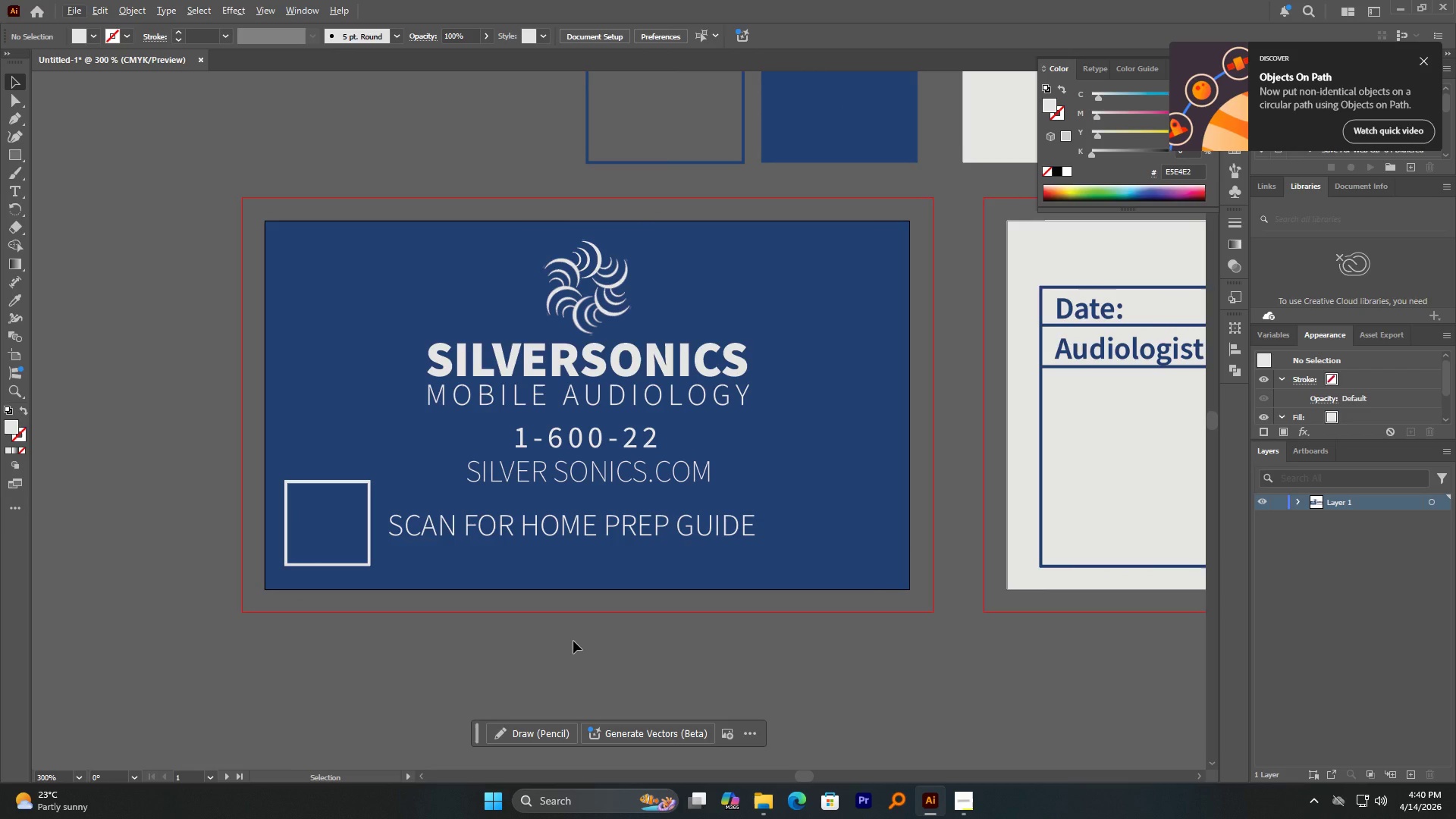 
hold_key(key=AltLeft, duration=2.98)
 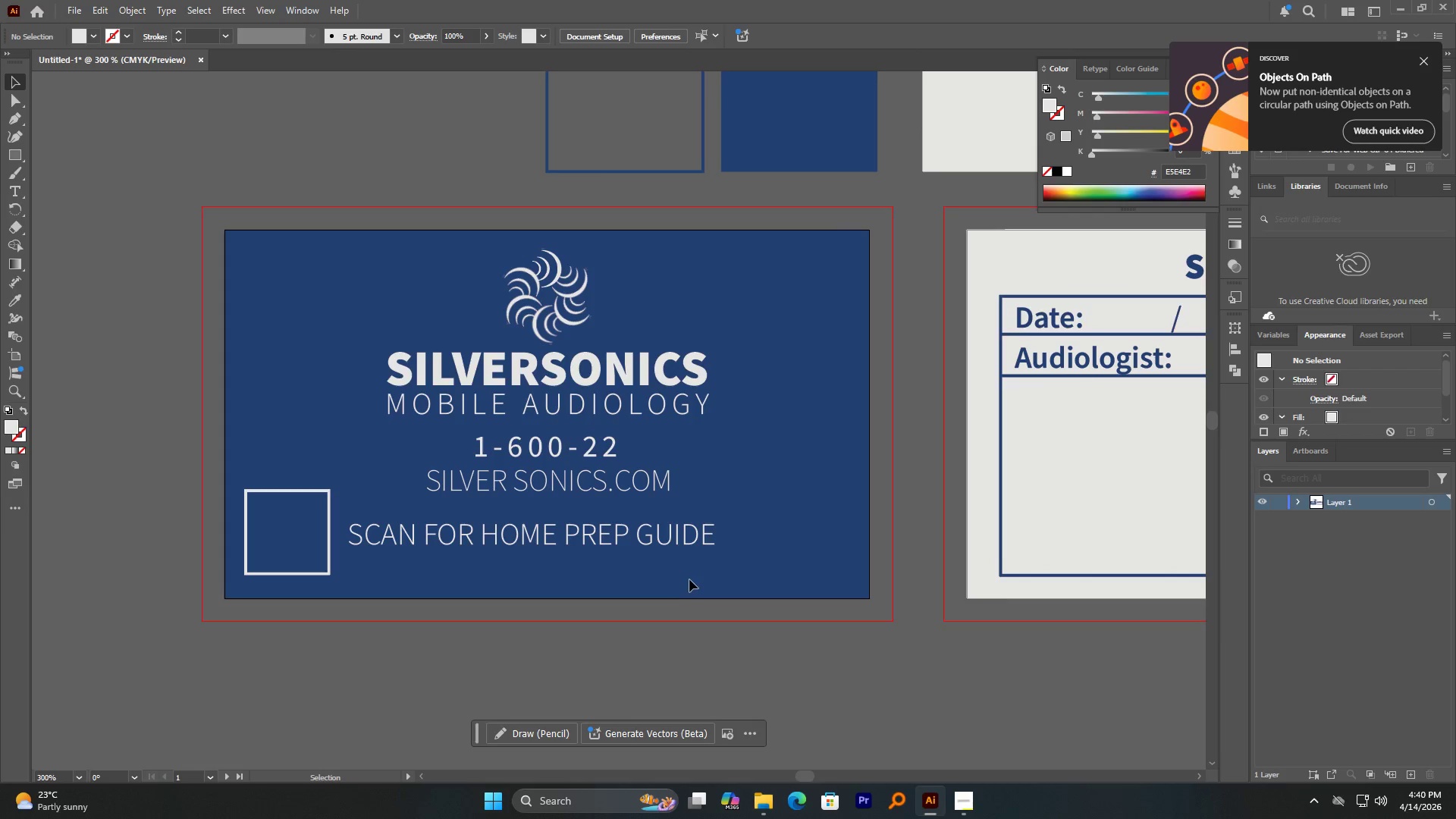 
hold_key(key=AltLeft, duration=1.55)
 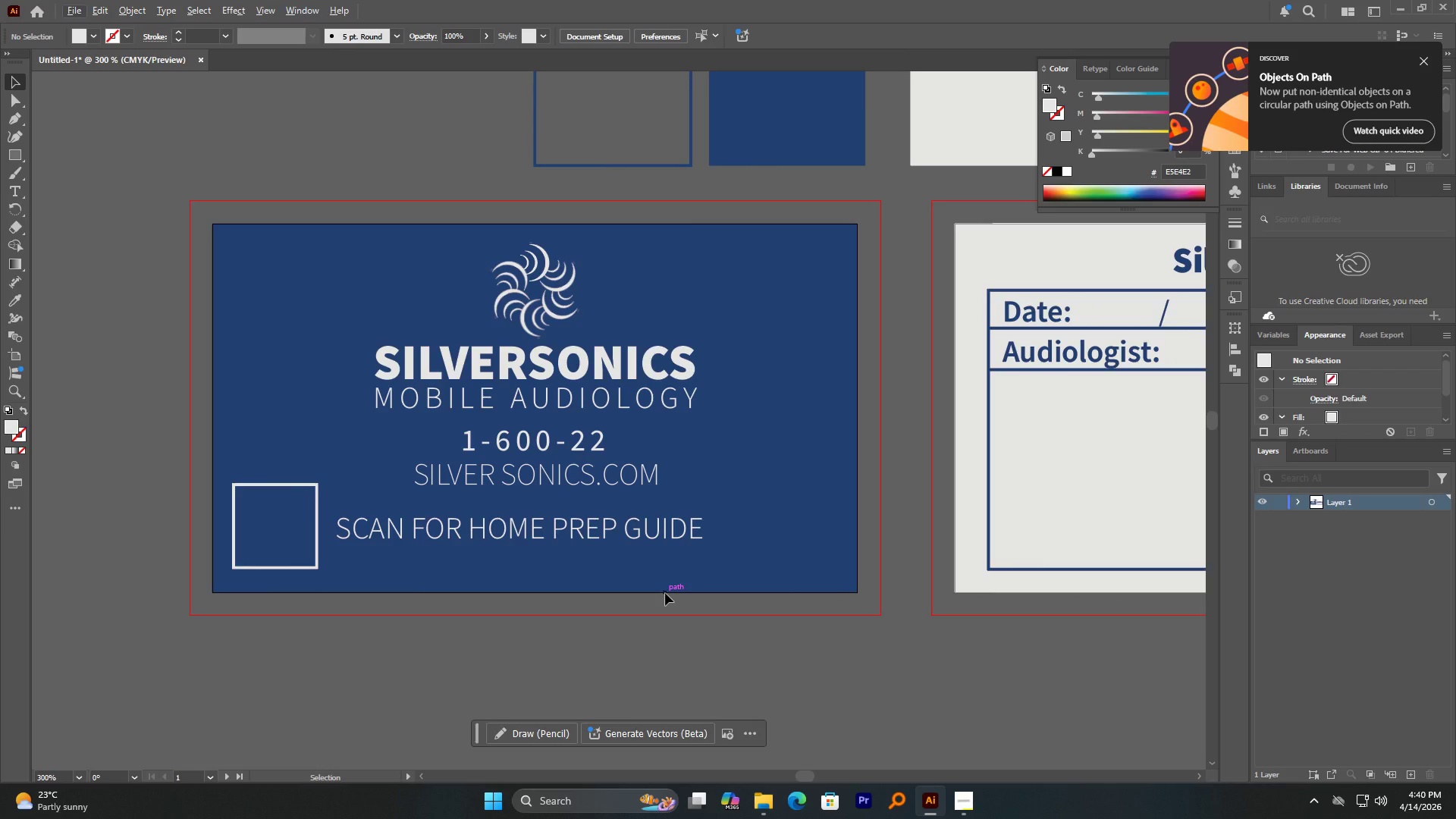 
wait(9.2)
 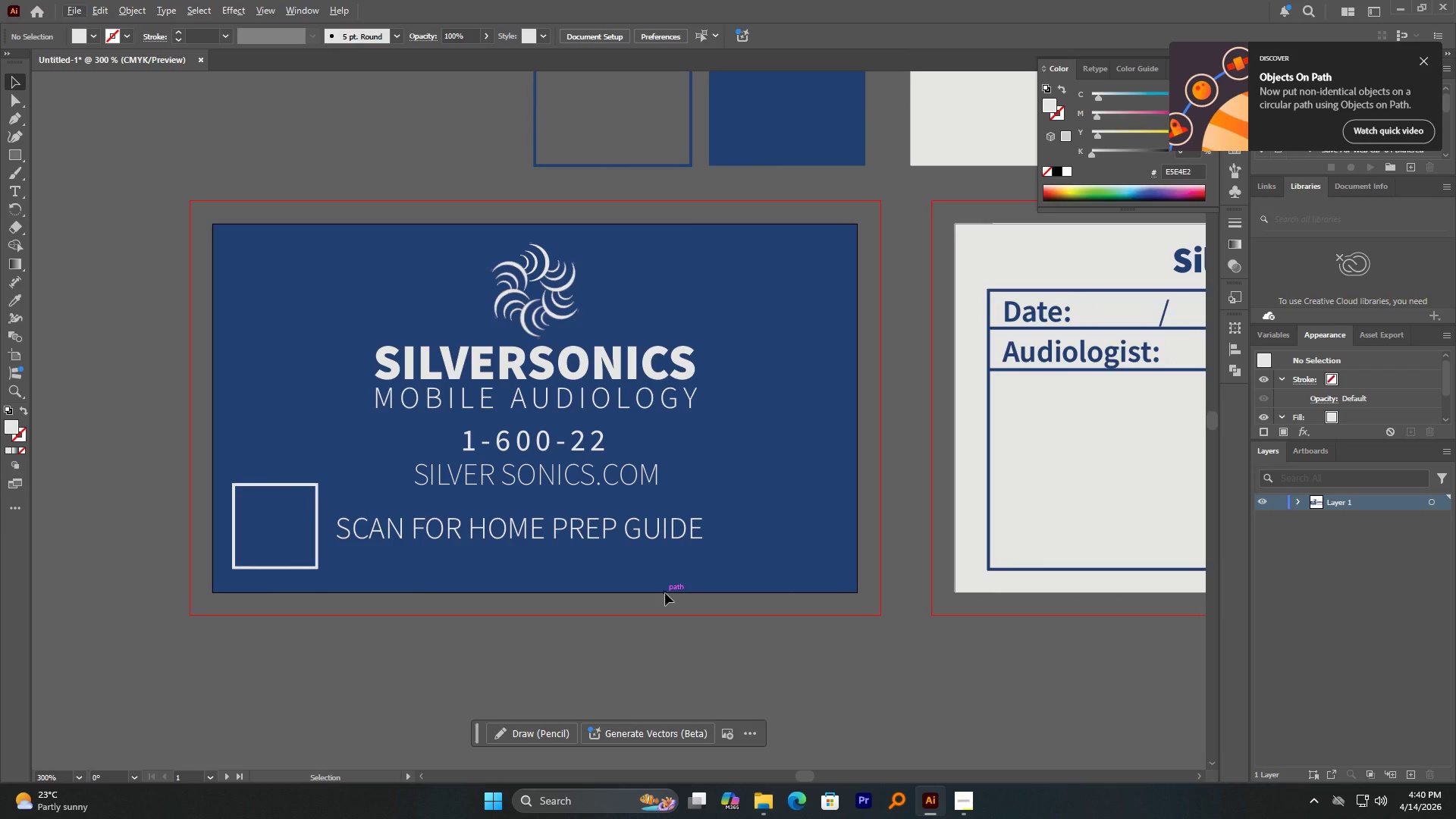 
left_click([574, 478])
 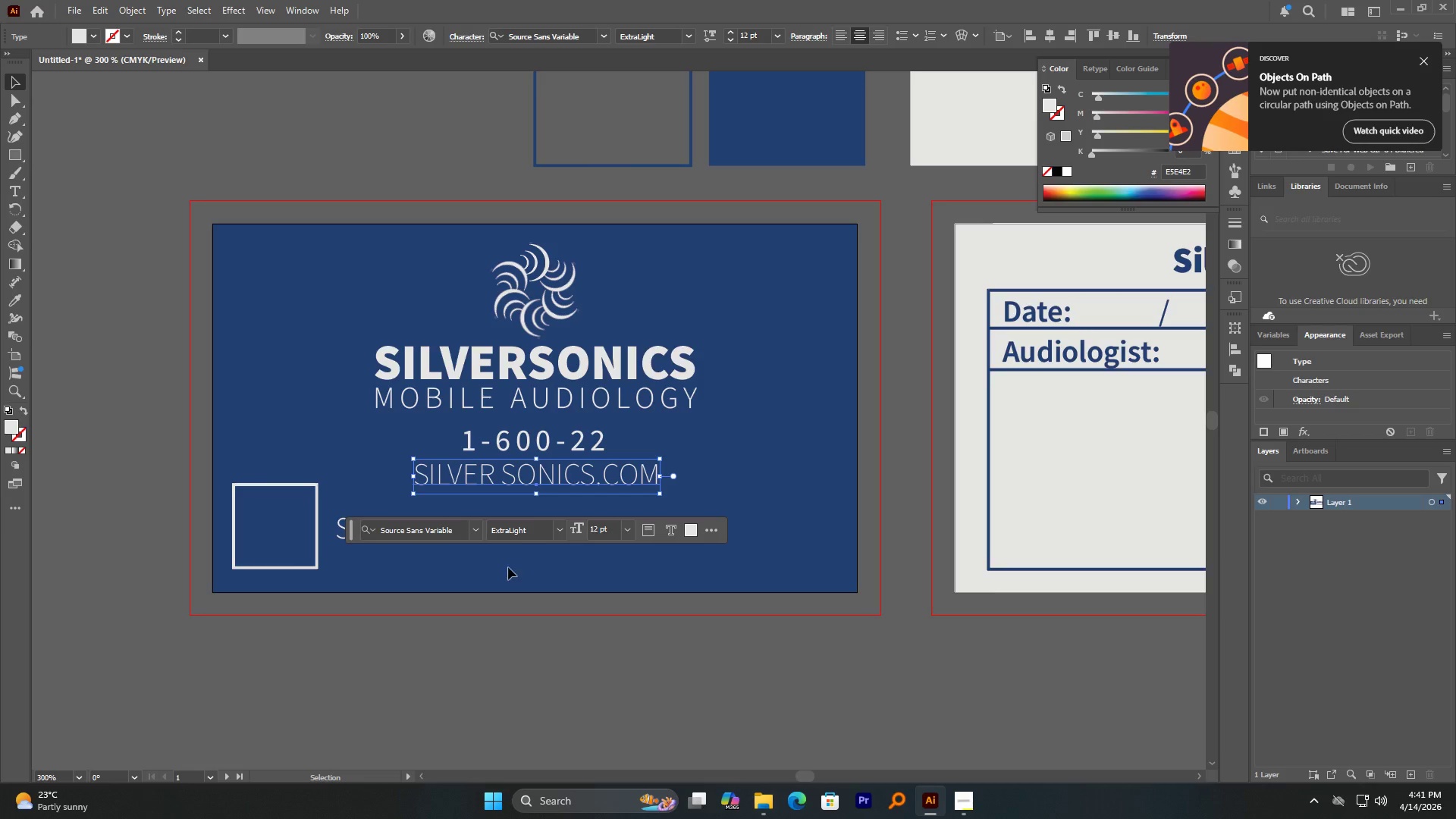 
left_click([528, 644])
 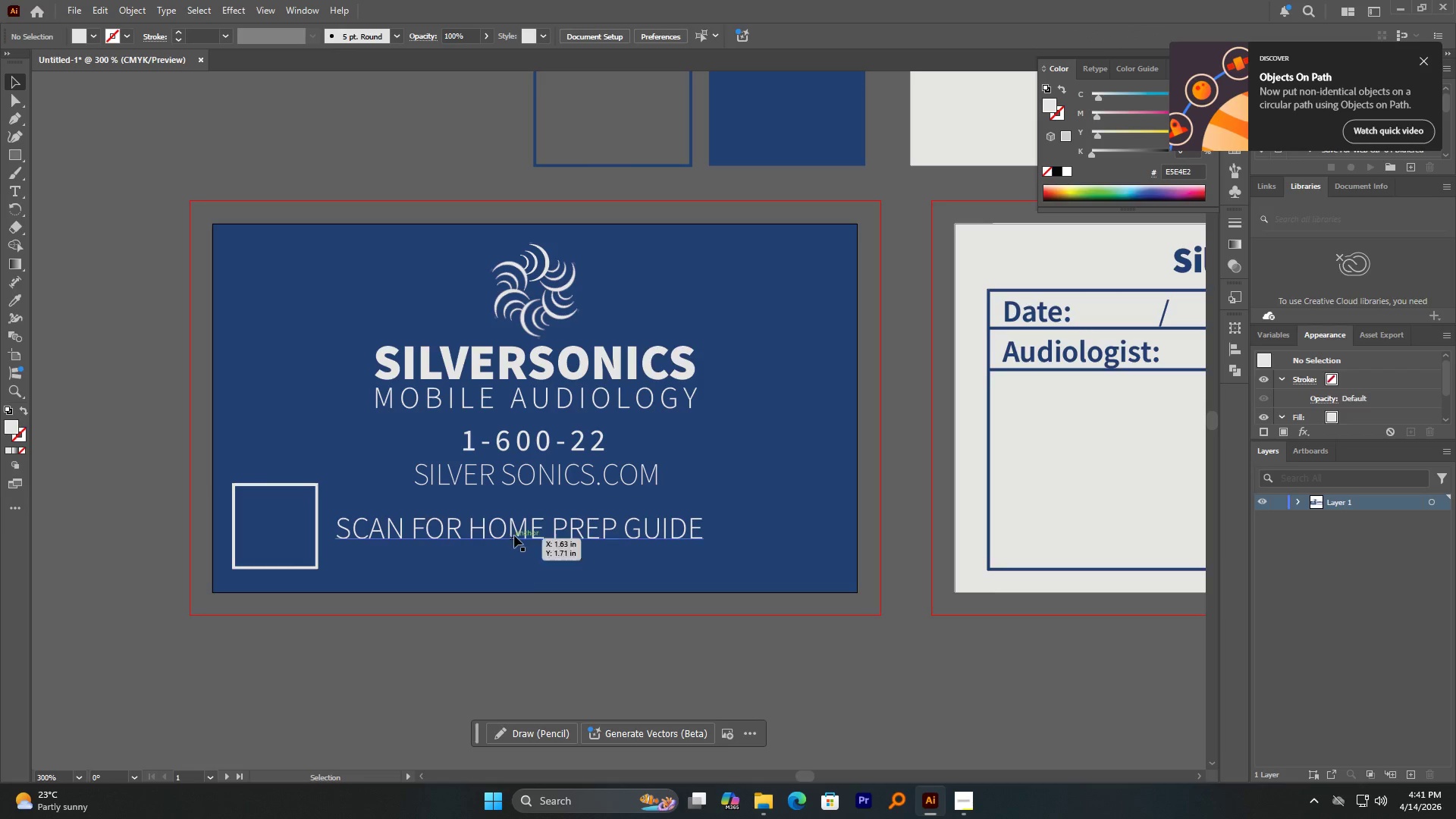 
left_click([513, 532])
 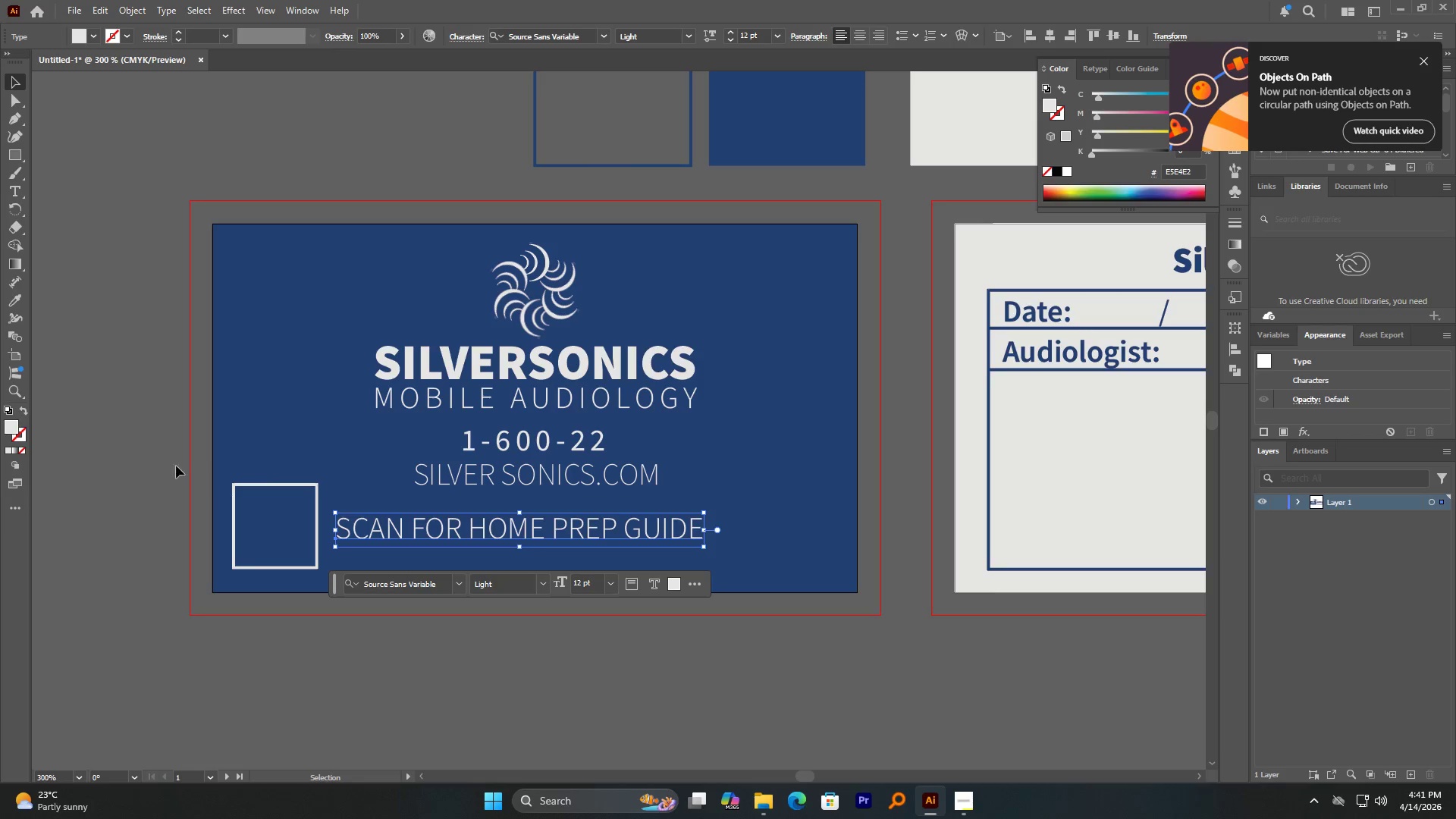 
left_click([118, 428])
 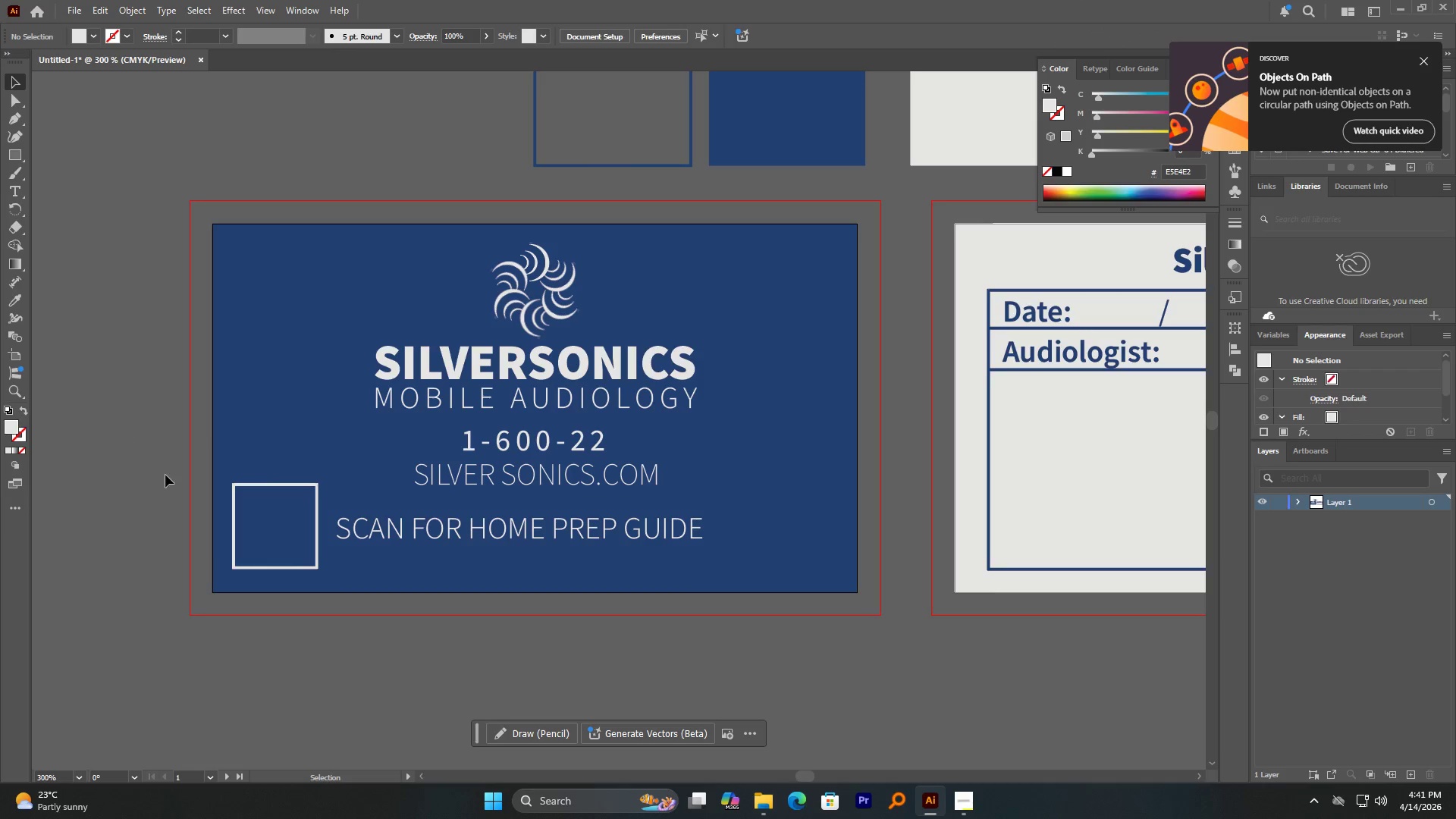 
hold_key(key=AltLeft, duration=1.52)
 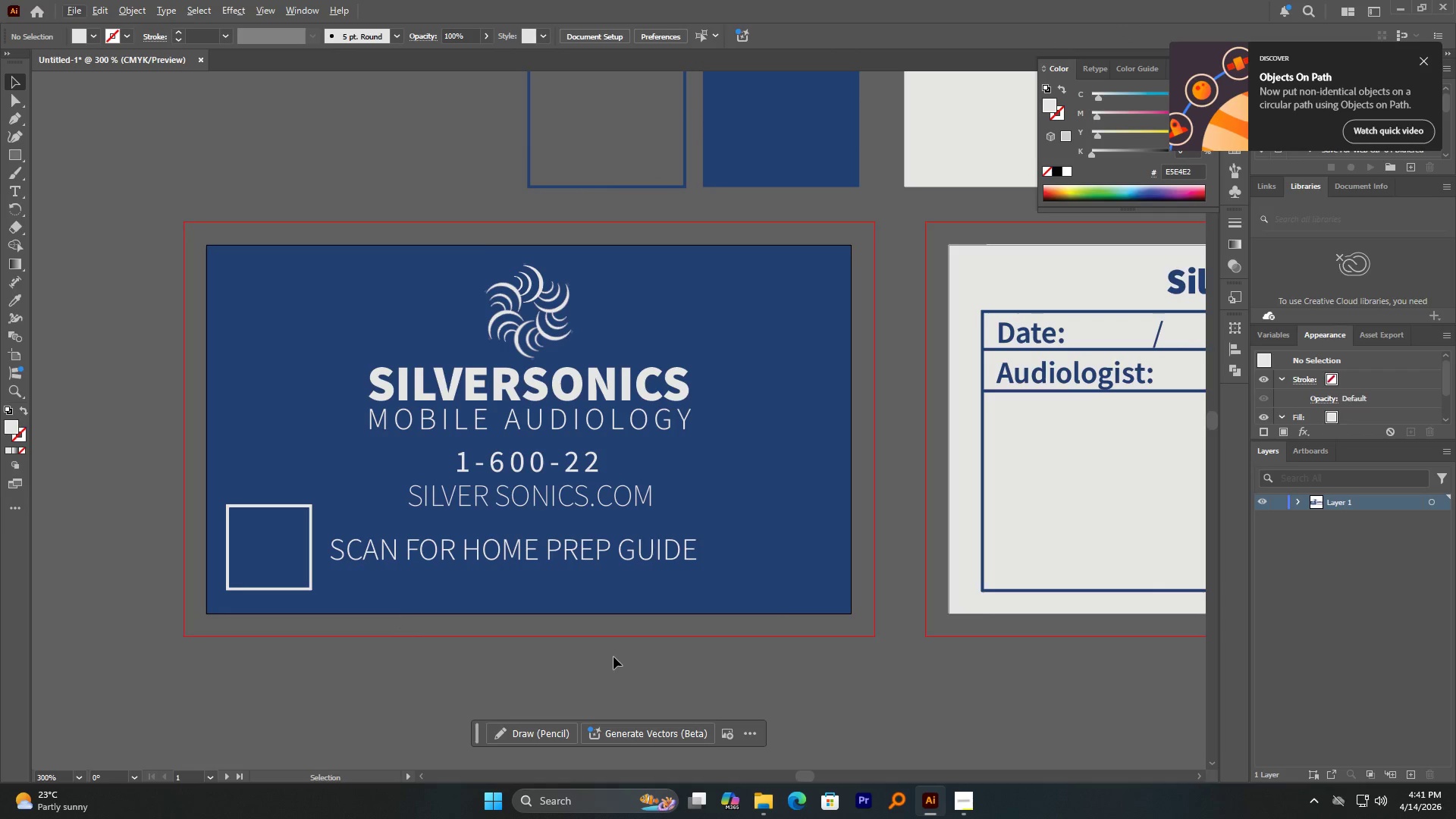 
hold_key(key=AltLeft, duration=4.95)
 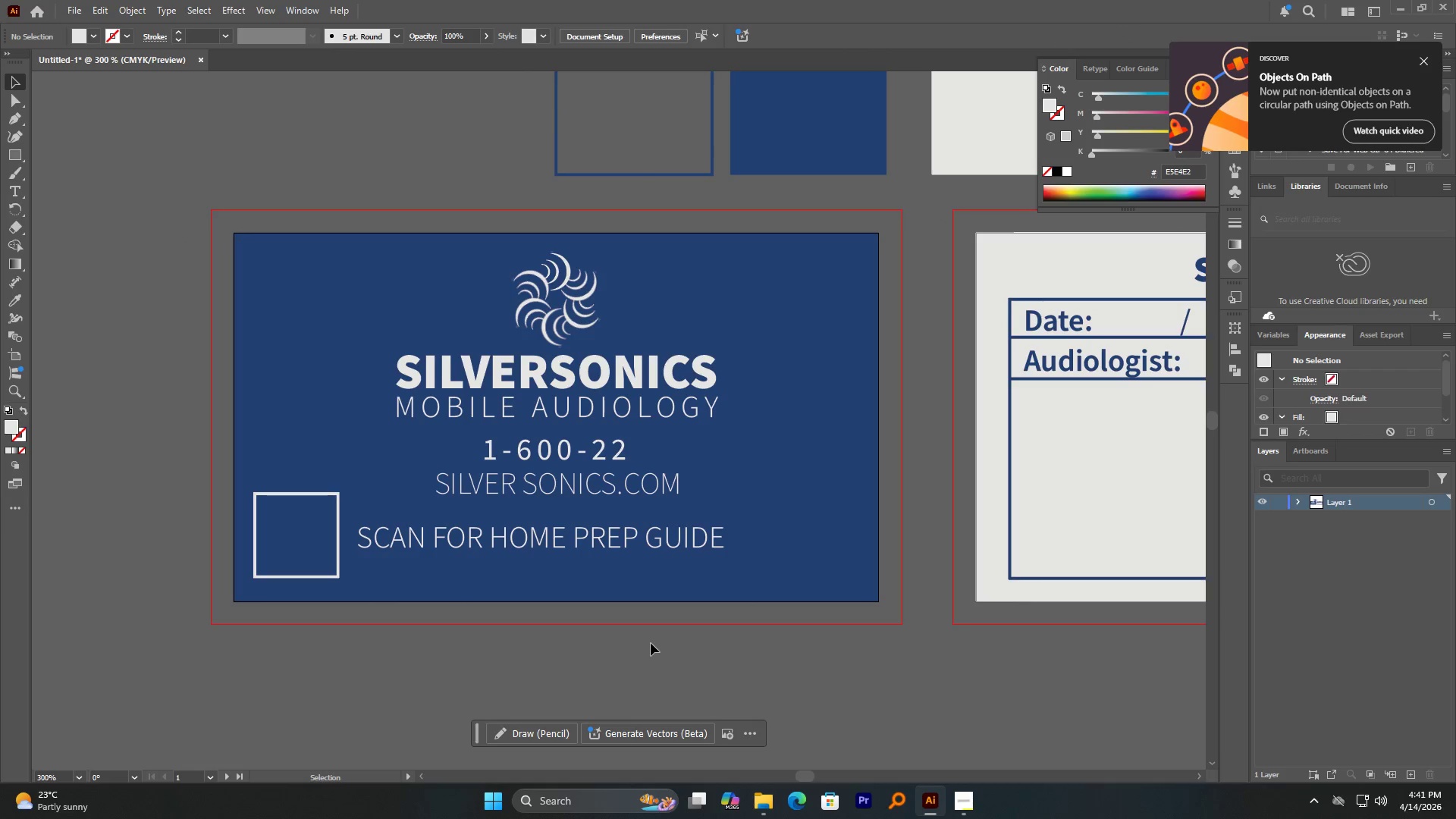 
hold_key(key=AltLeft, duration=4.91)
scroll: coordinate [651, 643], scroll_direction: down, amount: 1.0
 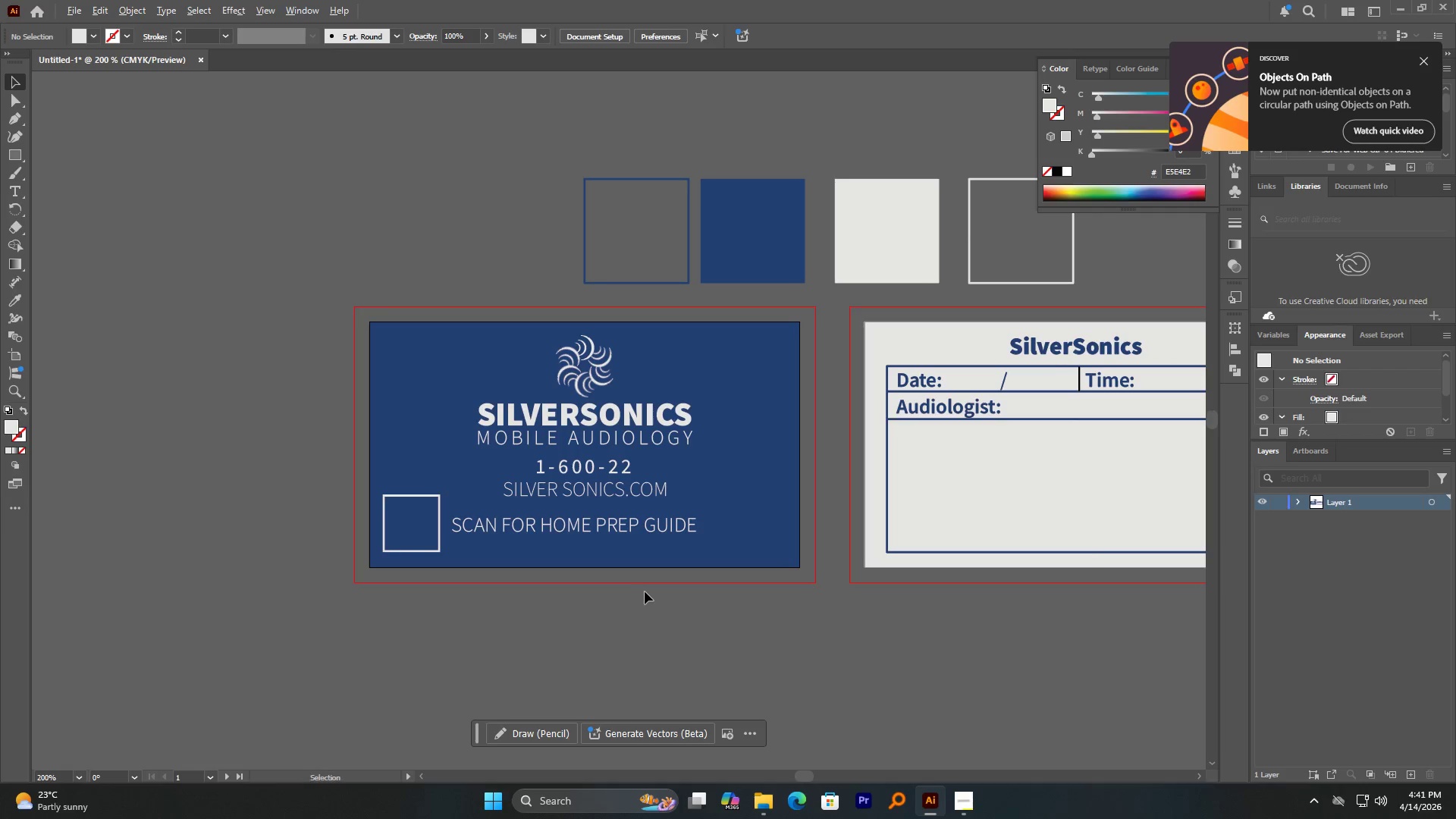 
scroll: coordinate [645, 592], scroll_direction: up, amount: 1.0
 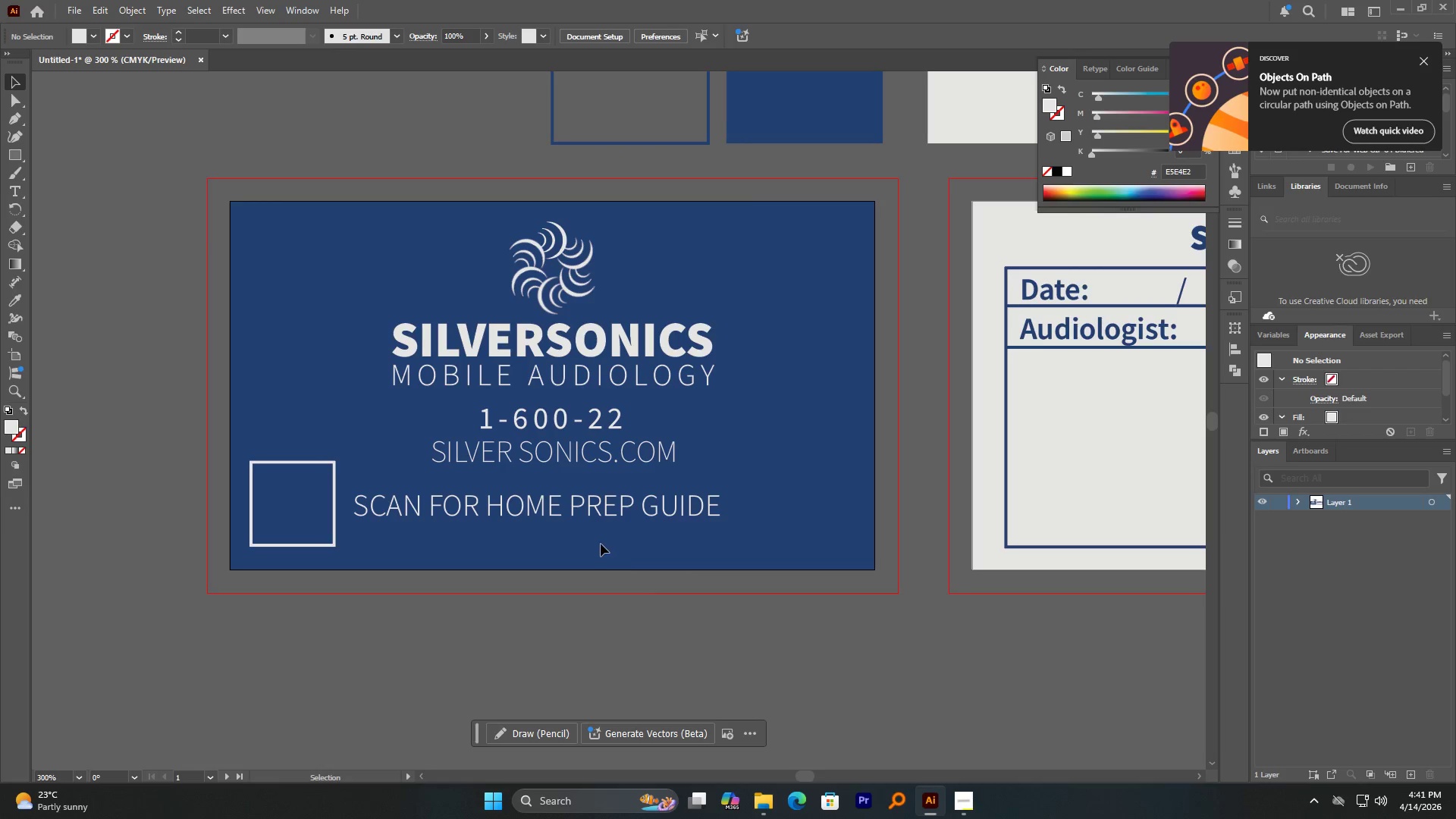 
left_click([592, 513])
 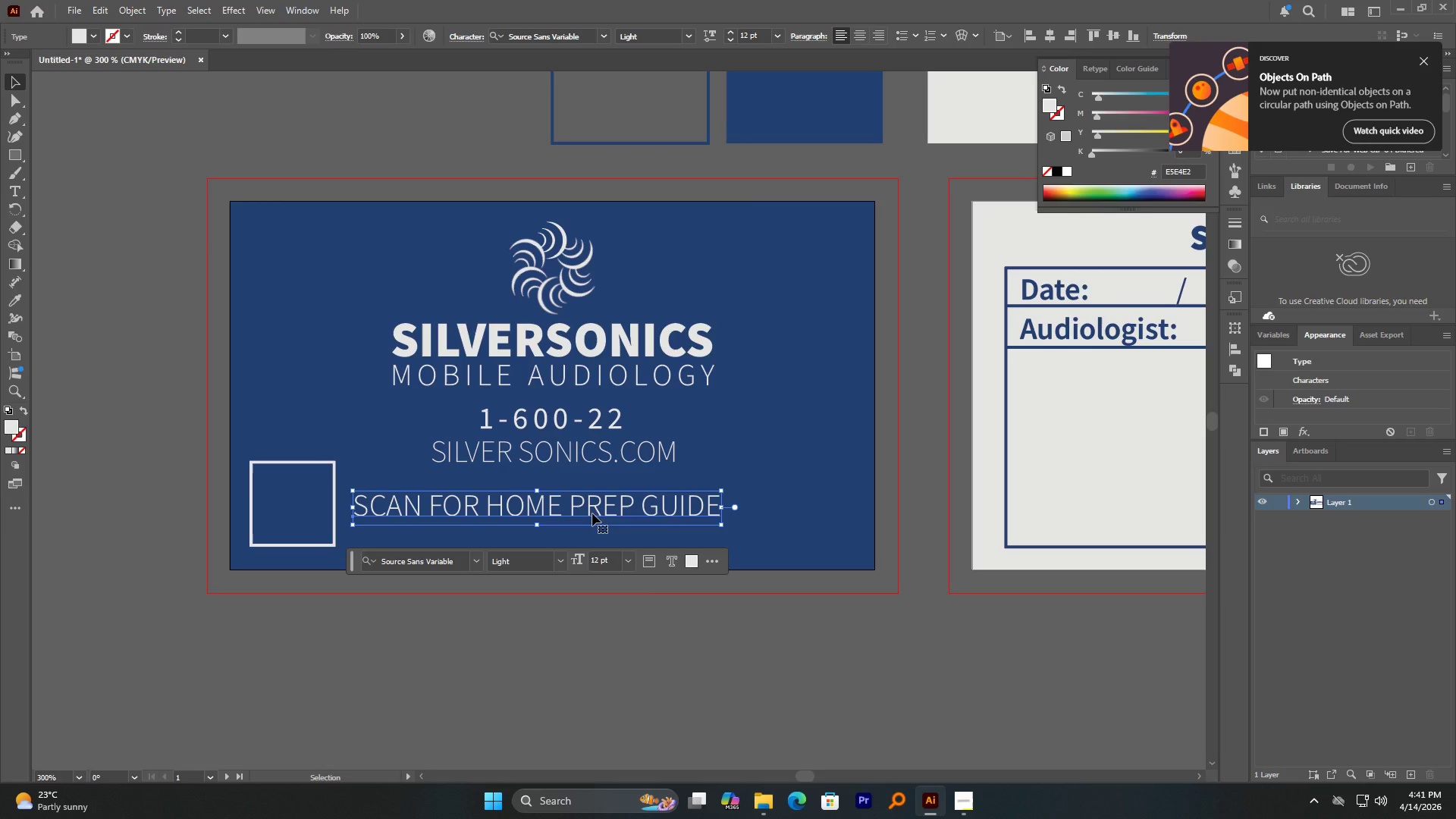 
left_click([635, 671])
 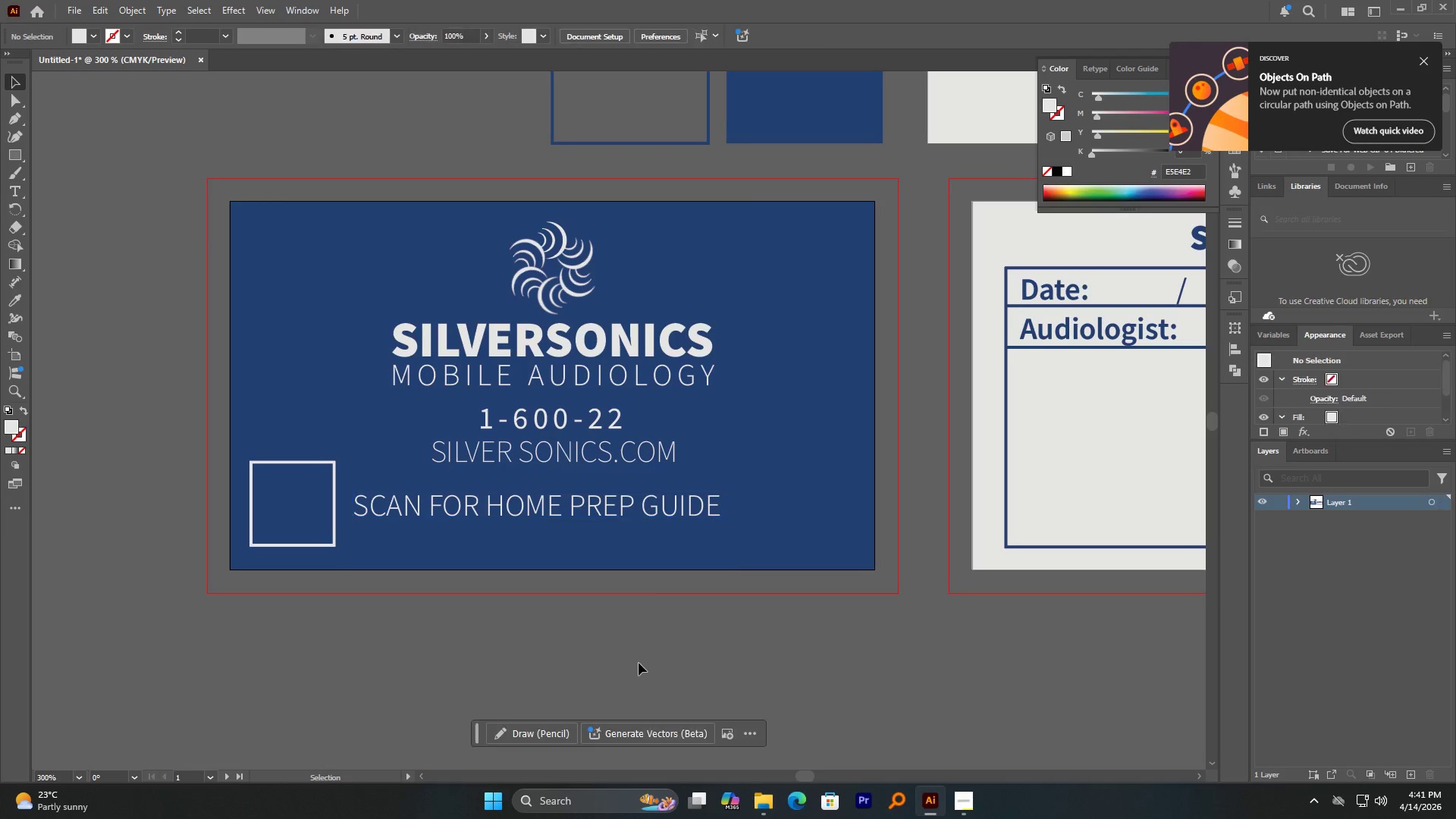 
hold_key(key=AltLeft, duration=0.86)
 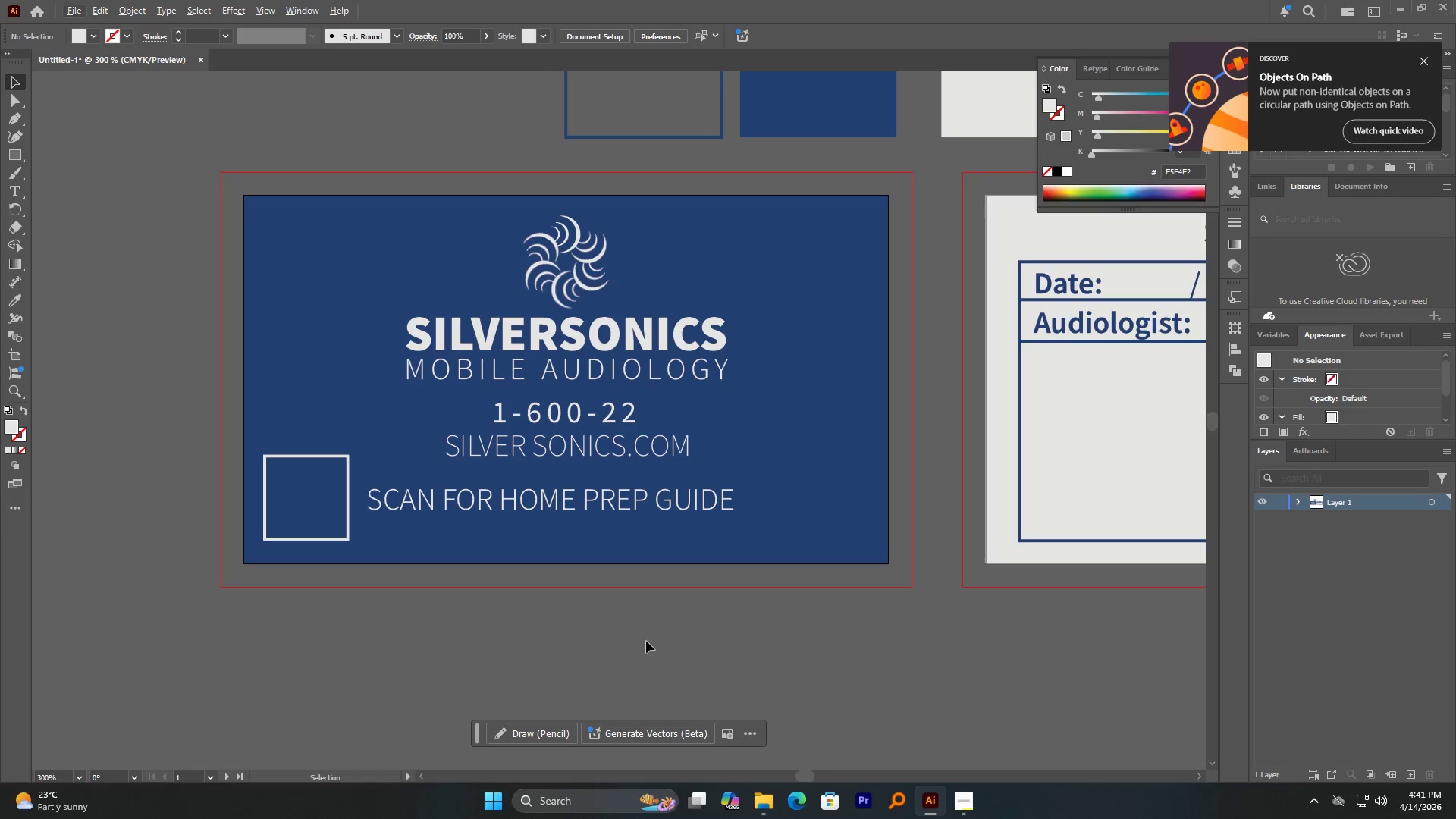 
key(Control+S)
 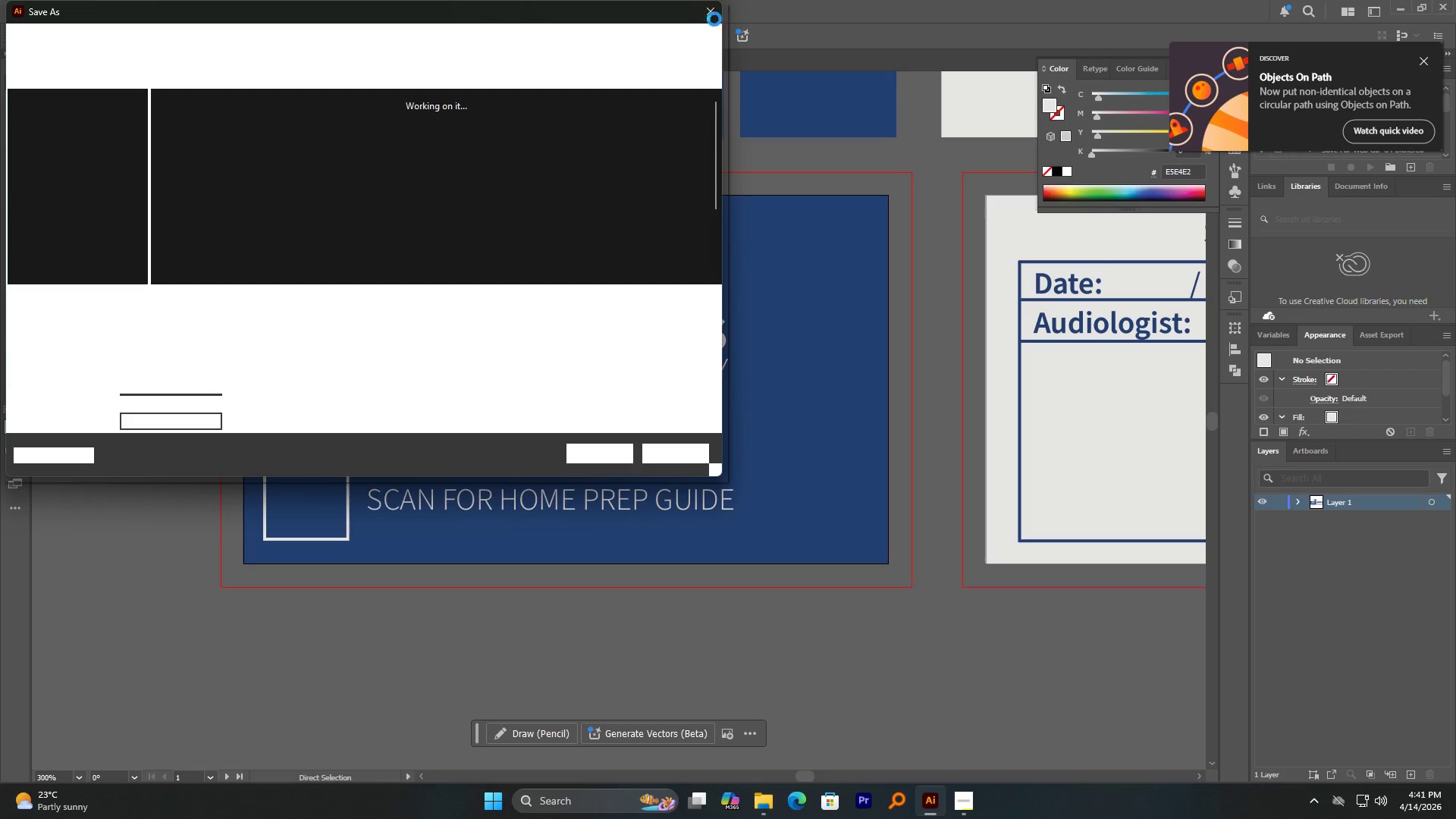 
wait(6.44)
 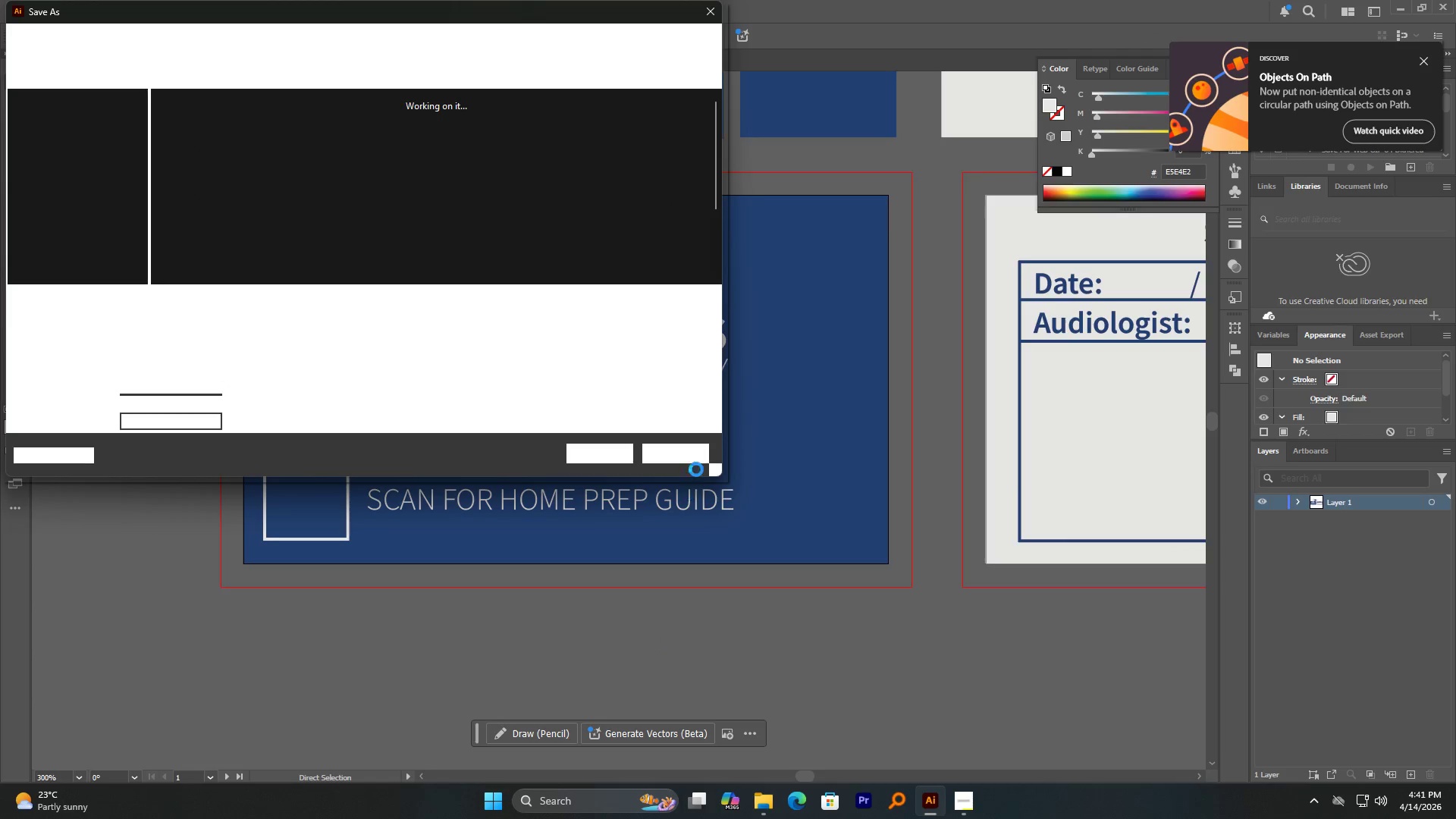 
left_click([709, 15])
 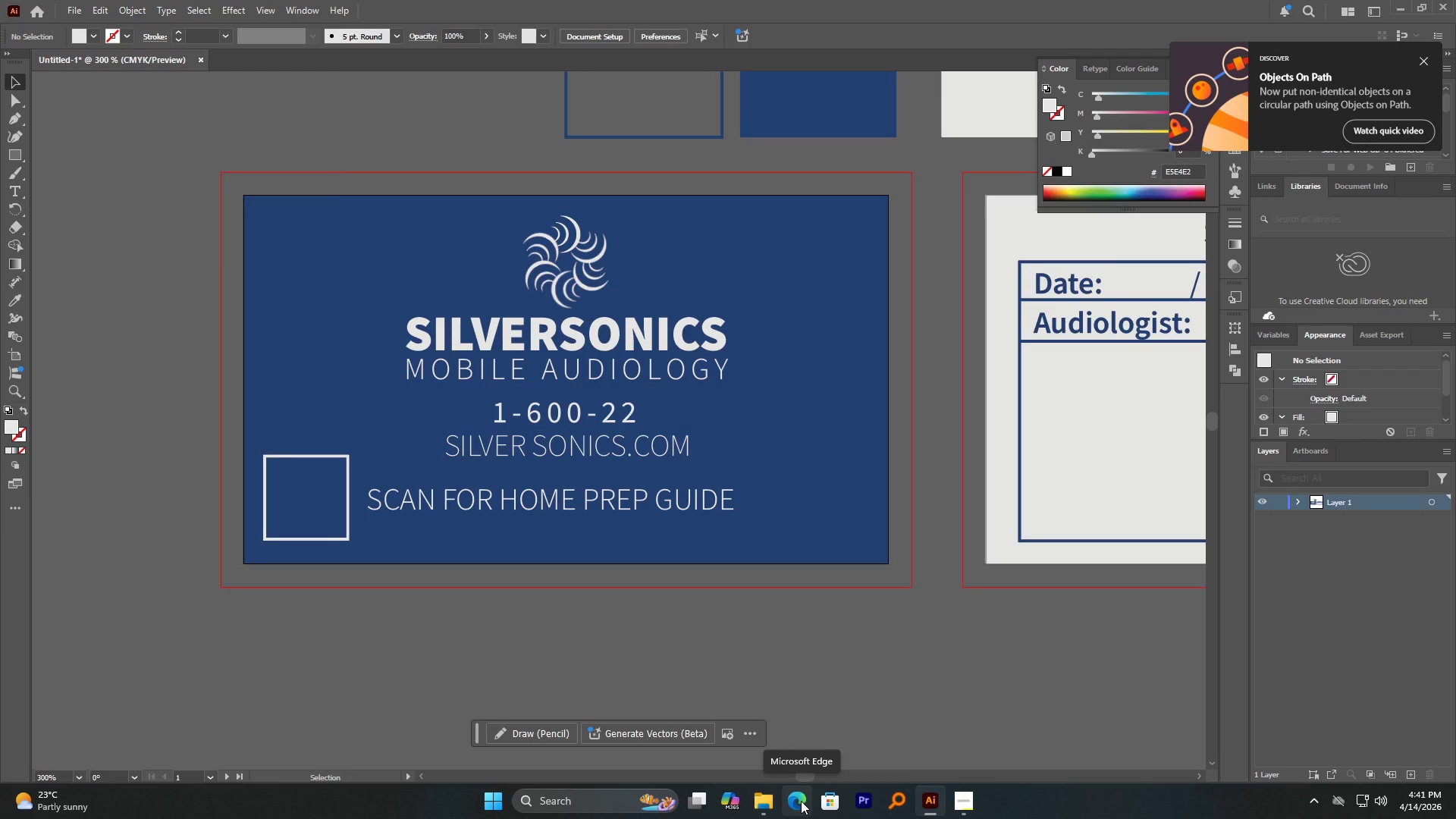 
key(Meta+MetaLeft)
 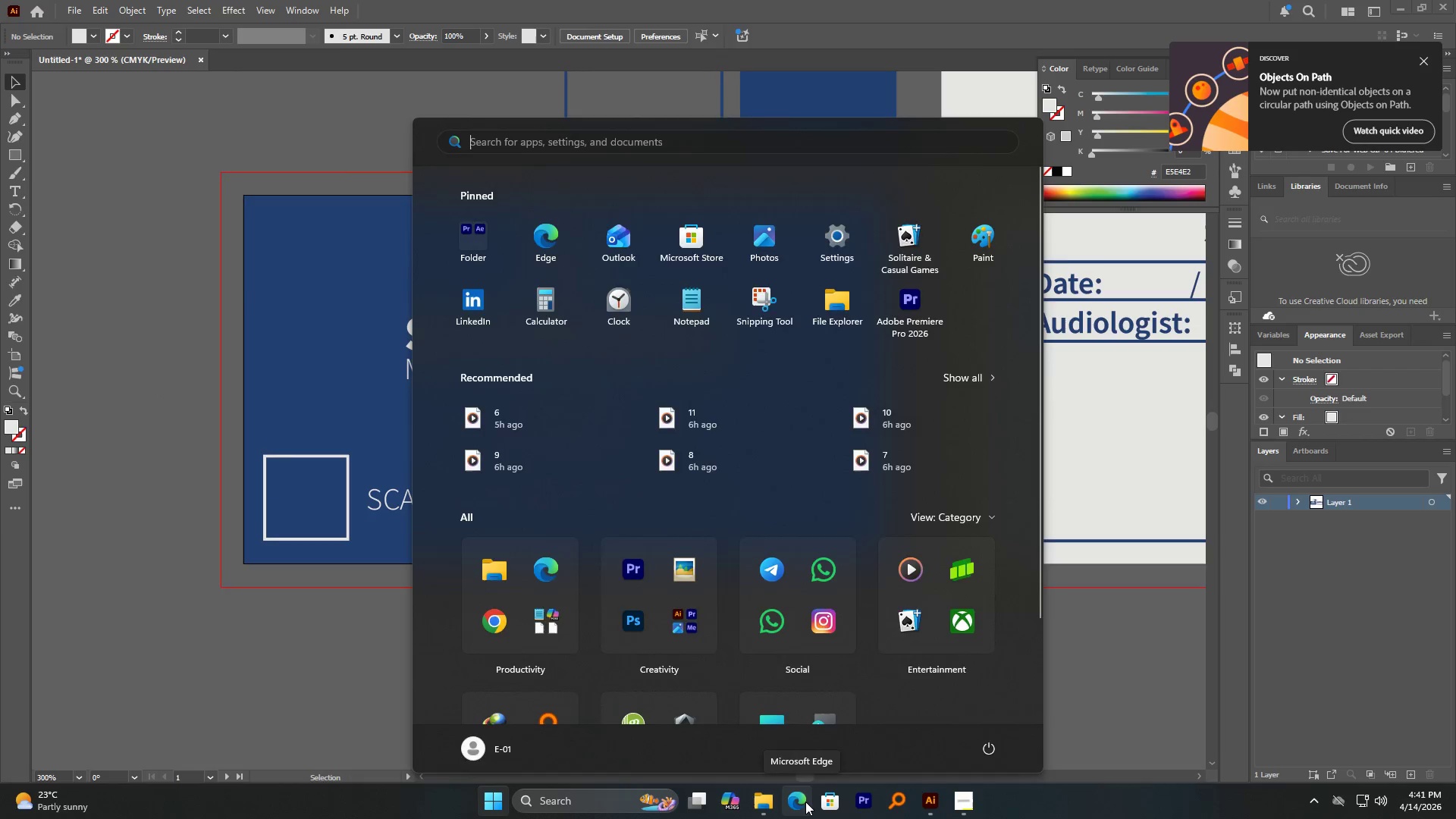 
type(ch)
 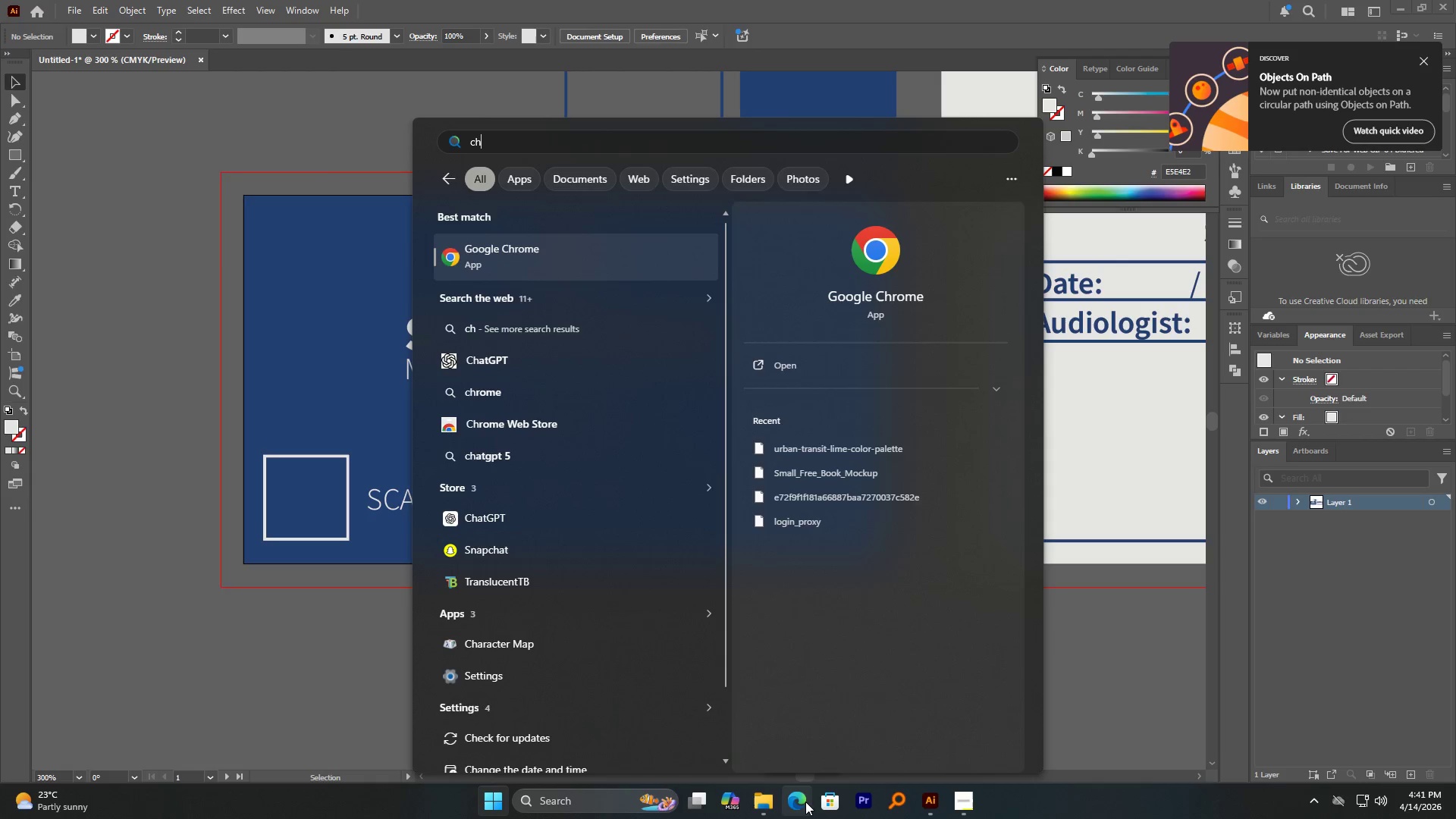 
hold_key(key=ControlLeft, duration=0.47)
 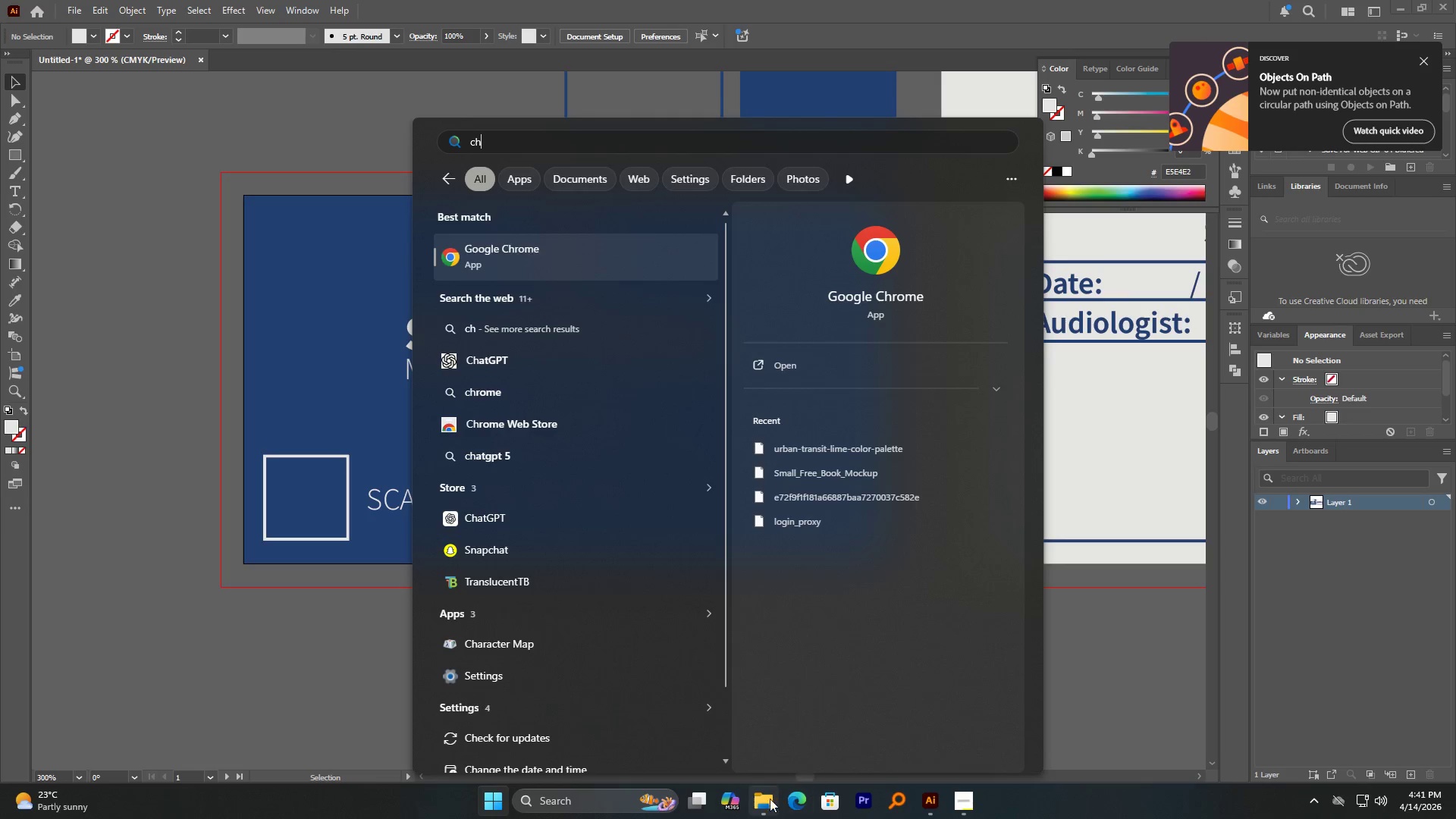 
left_click([799, 801])
 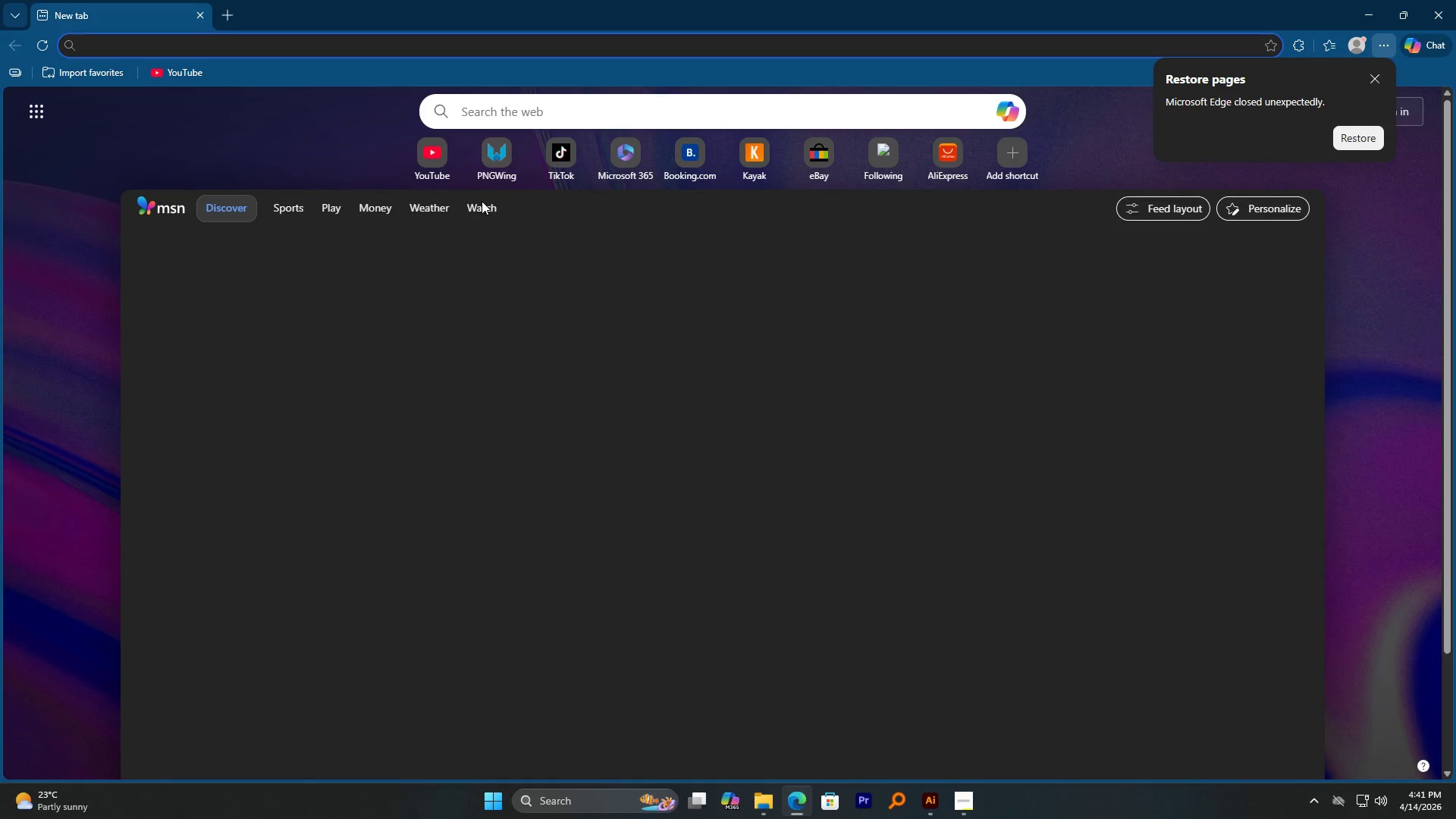 
left_click([487, 167])
 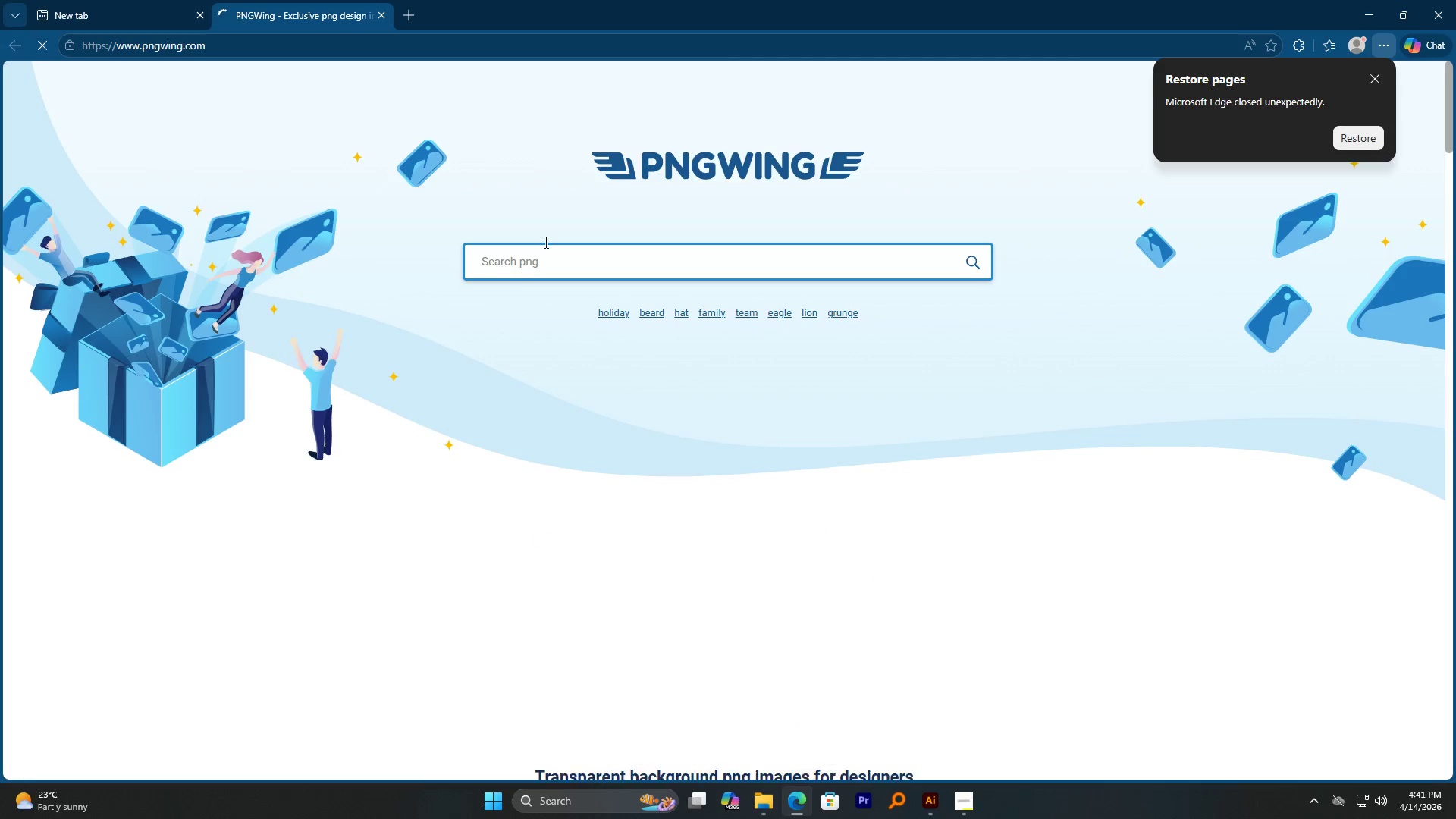 
left_click([537, 255])
 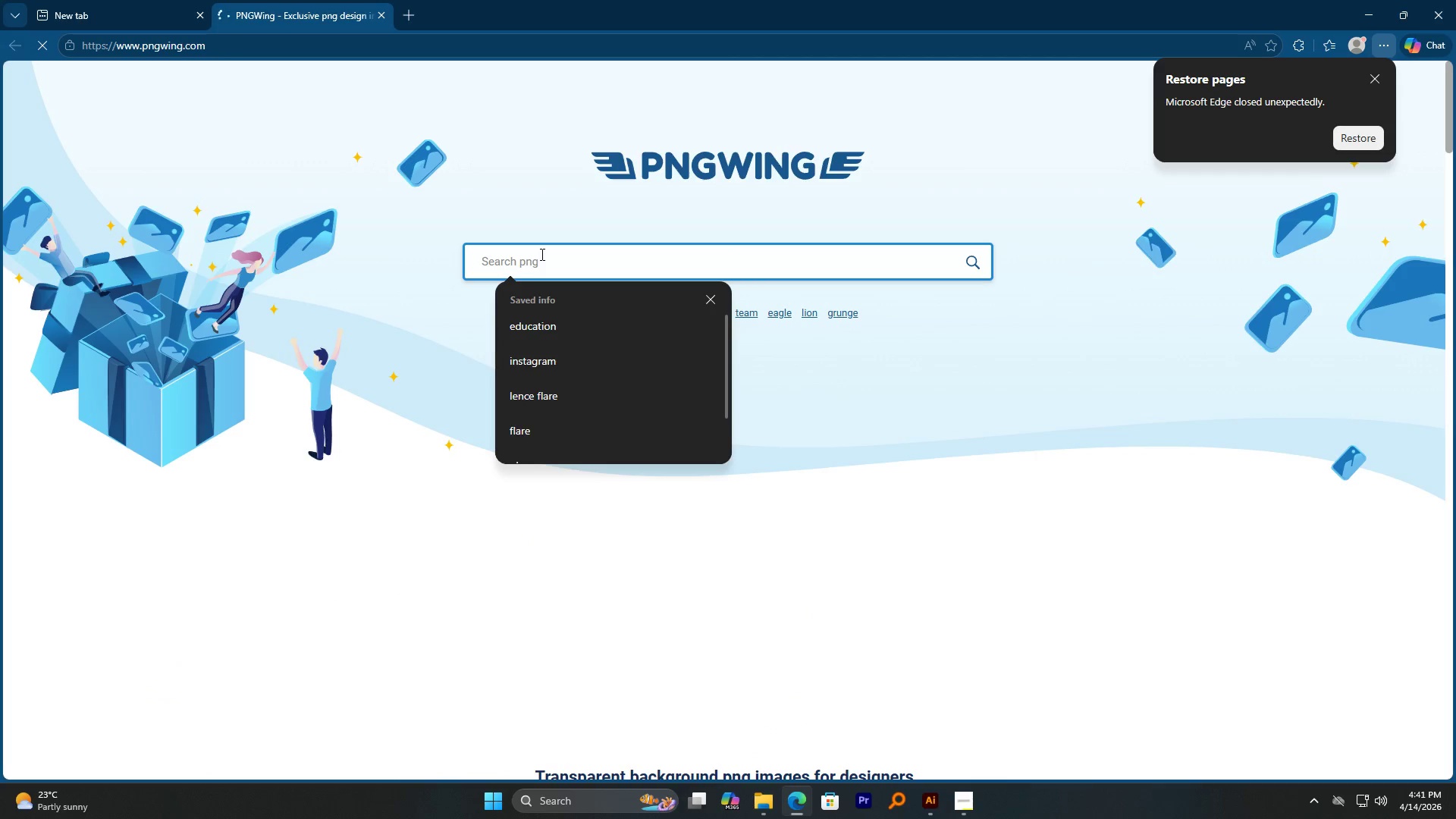 
type(qr codce)
key(Backspace)
key(Backspace)
type(e)
key(NumpadEnter)
 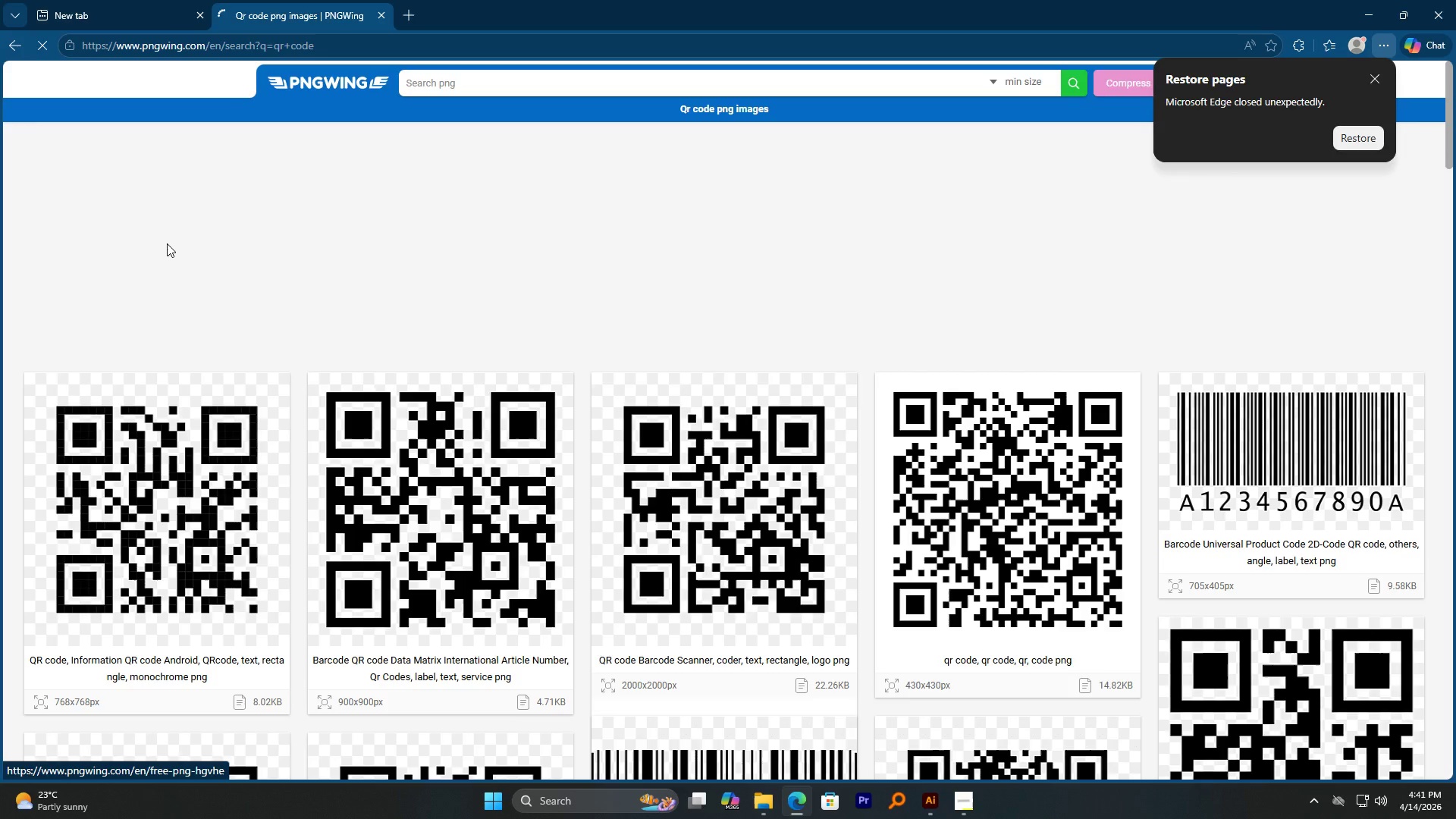 
left_click([193, 457])
 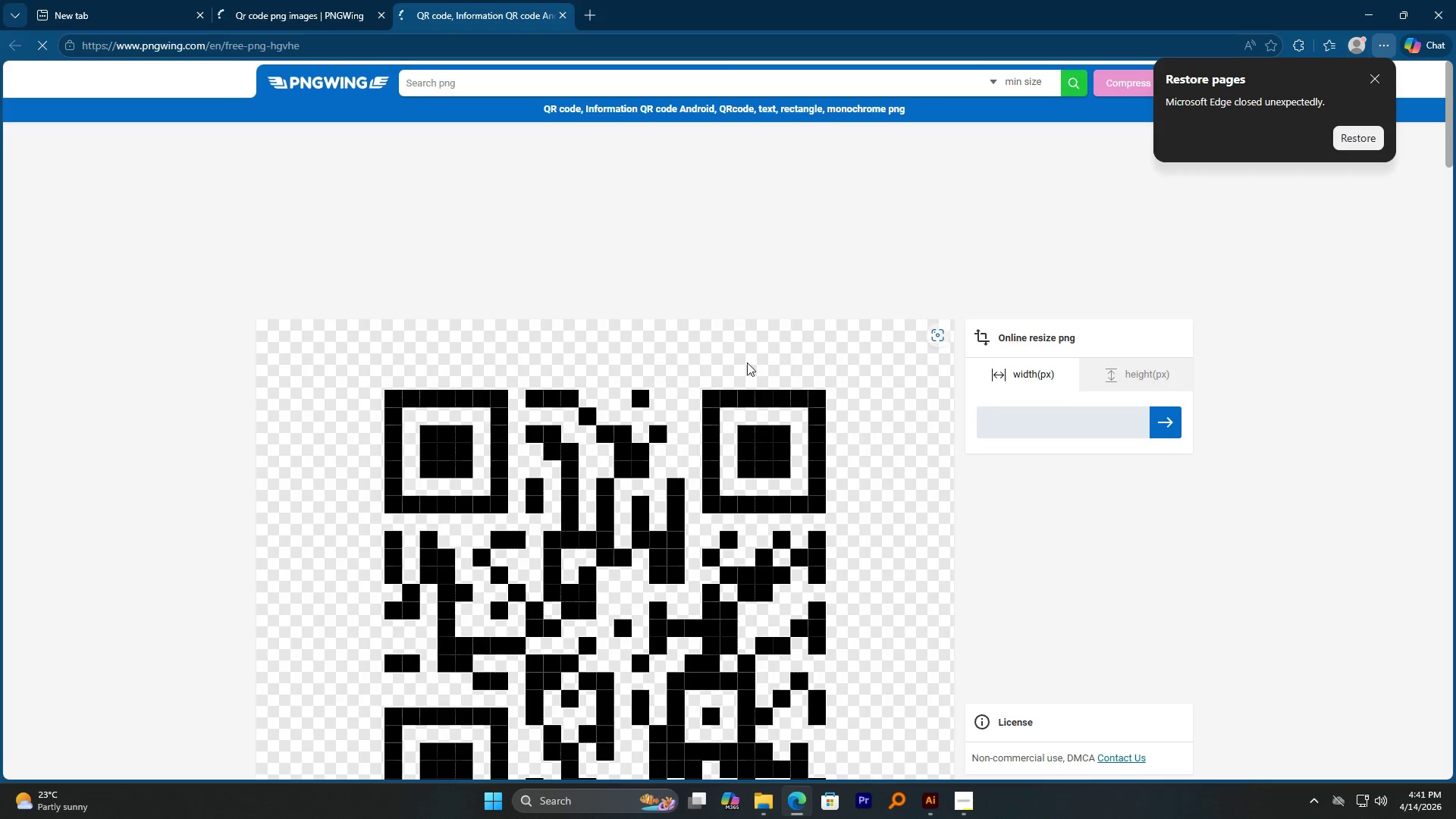 
scroll: coordinate [676, 501], scroll_direction: down, amount: 9.0
 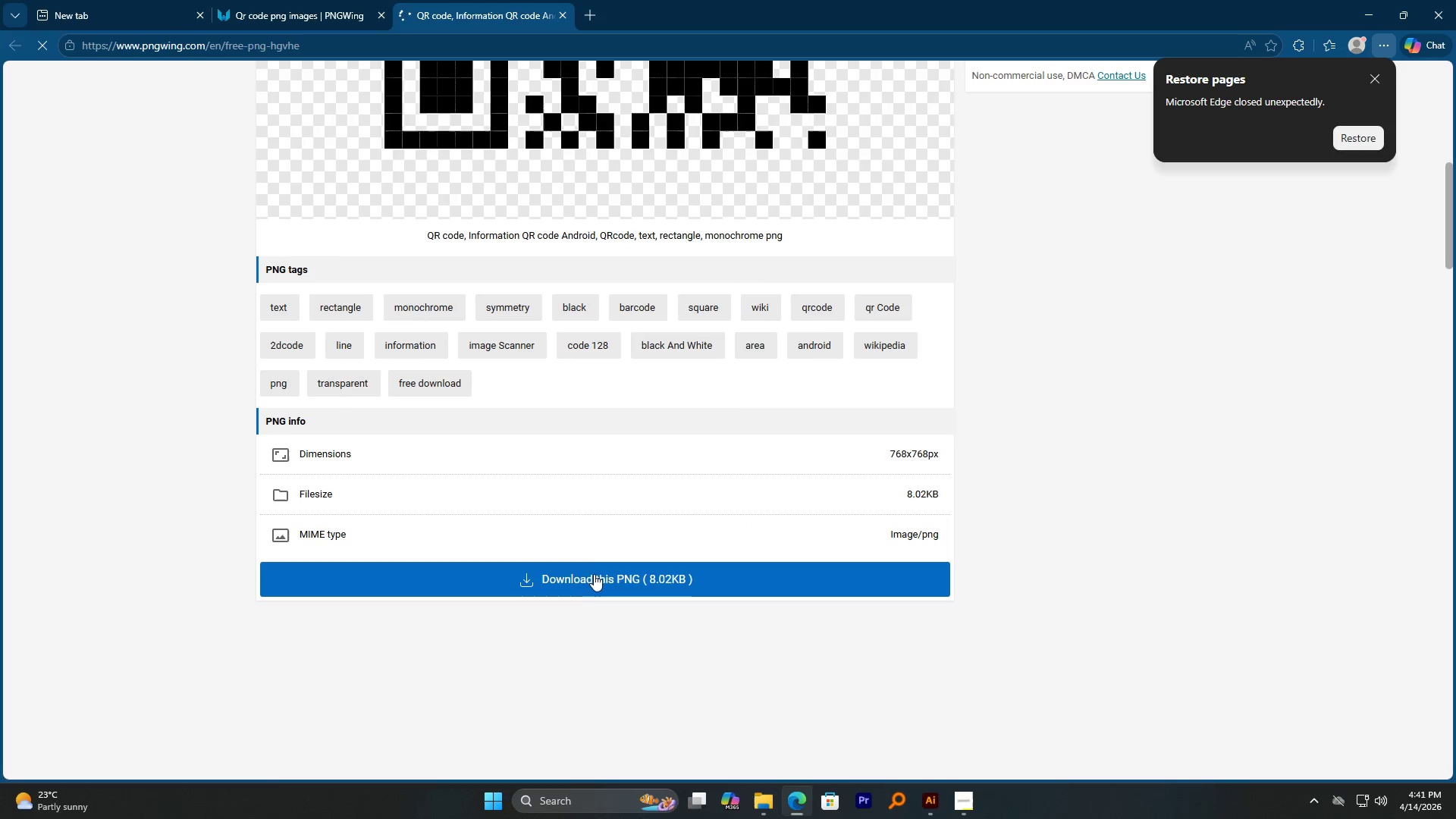 
left_click([594, 581])
 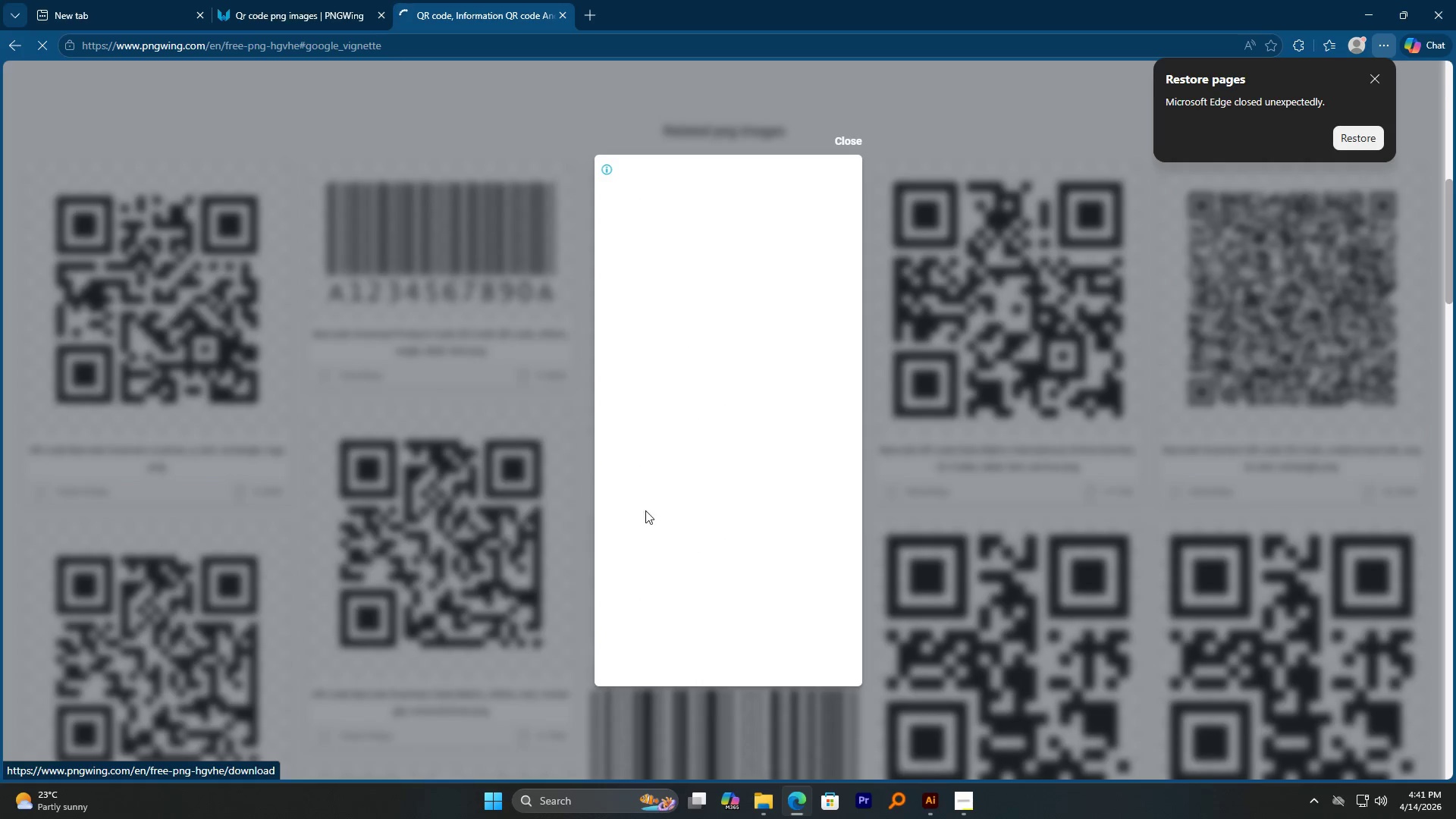 
scroll: coordinate [651, 503], scroll_direction: down, amount: 4.0
 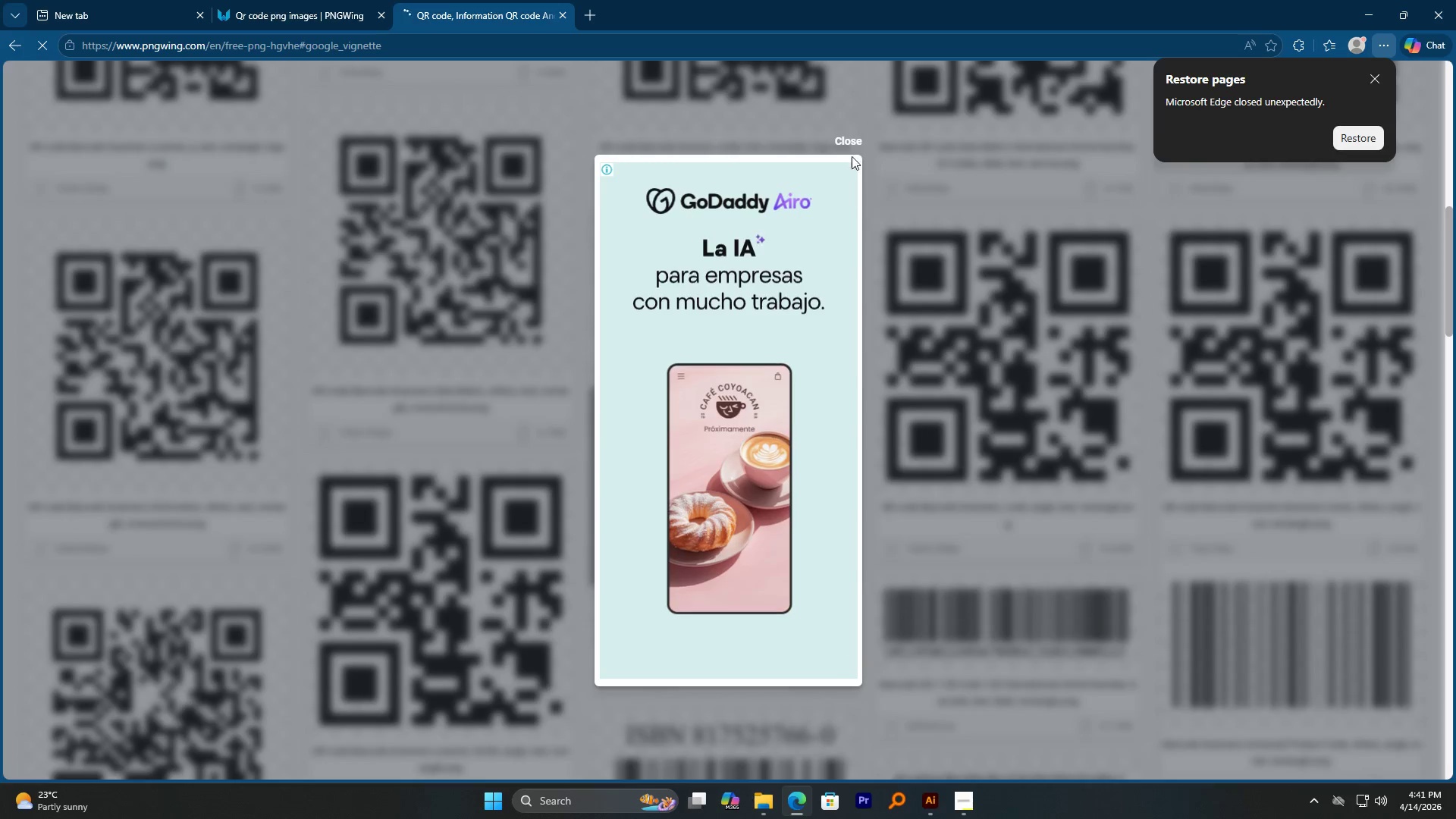 
left_click([852, 140])
 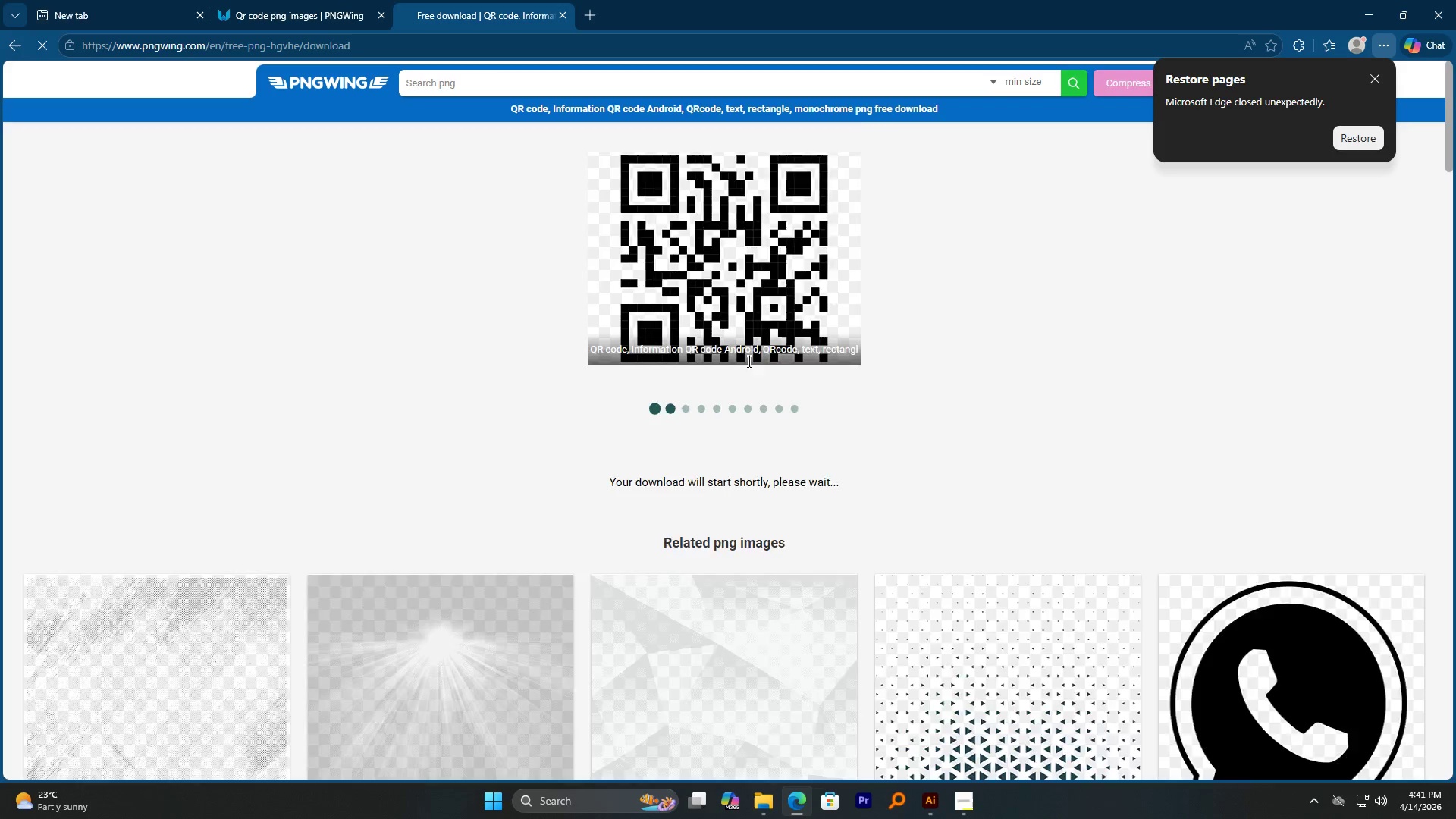 
scroll: coordinate [721, 445], scroll_direction: down, amount: 4.0
 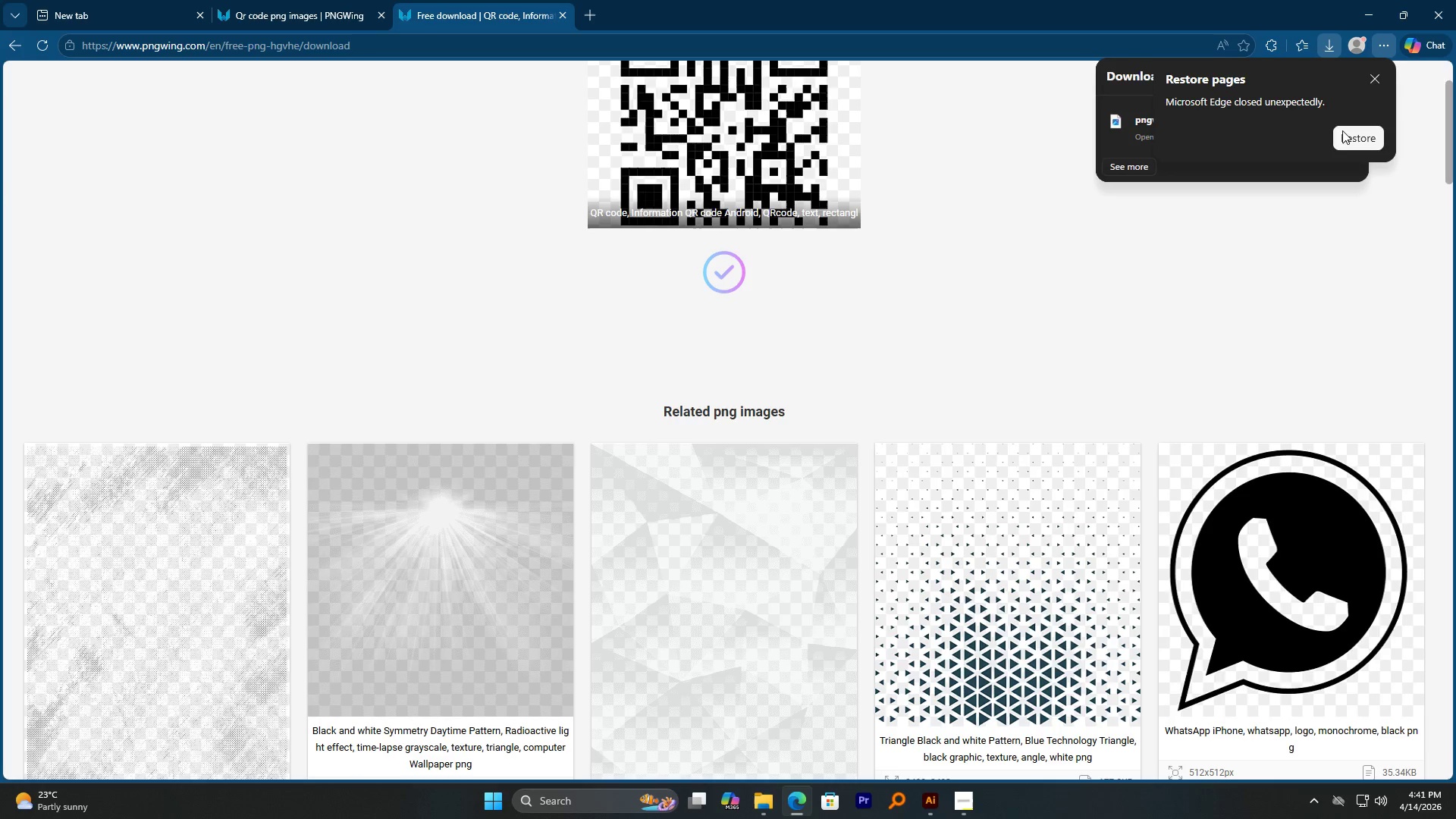 
left_click([1376, 74])
 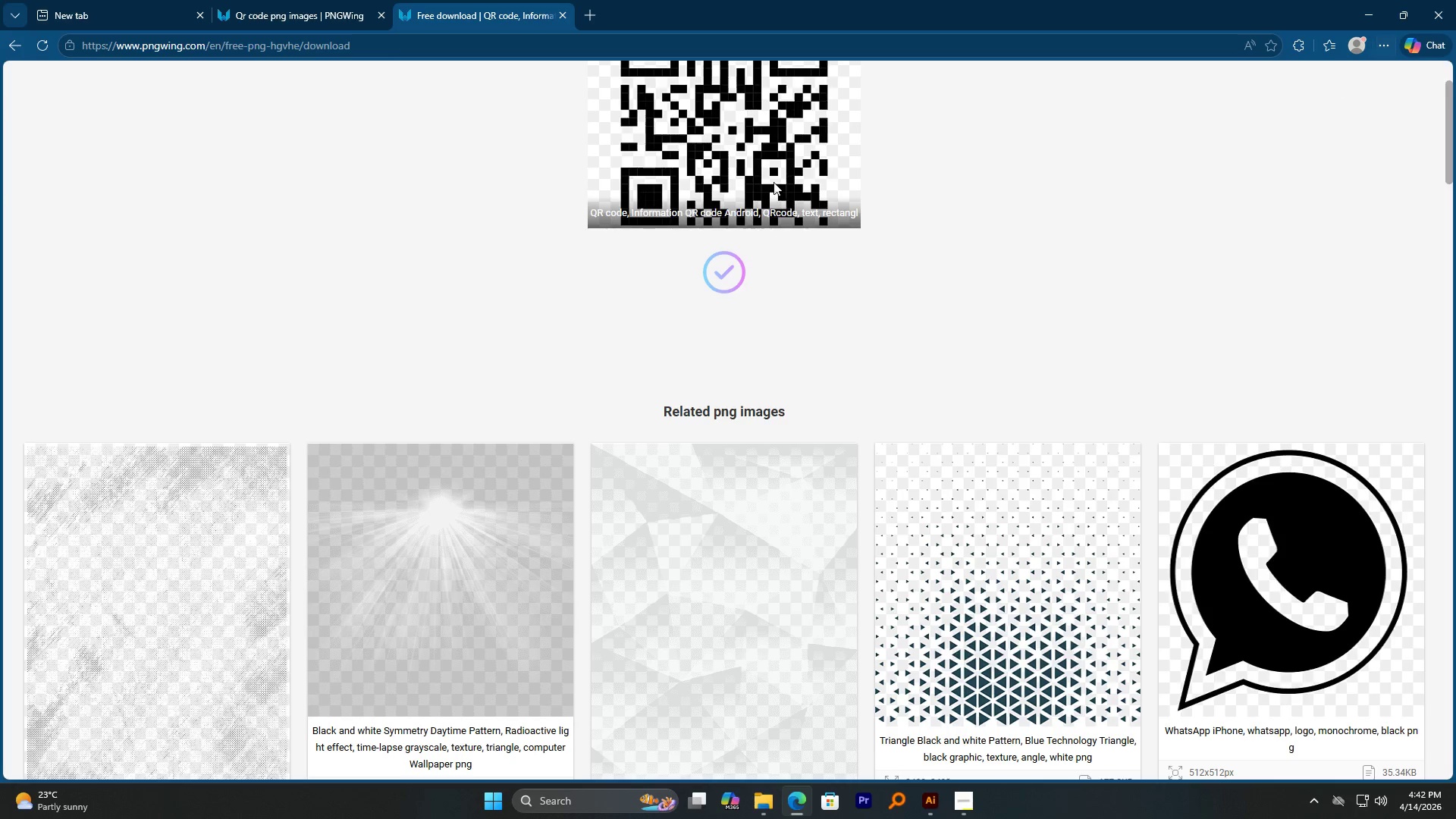 
scroll: coordinate [1194, 136], scroll_direction: up, amount: 5.0
 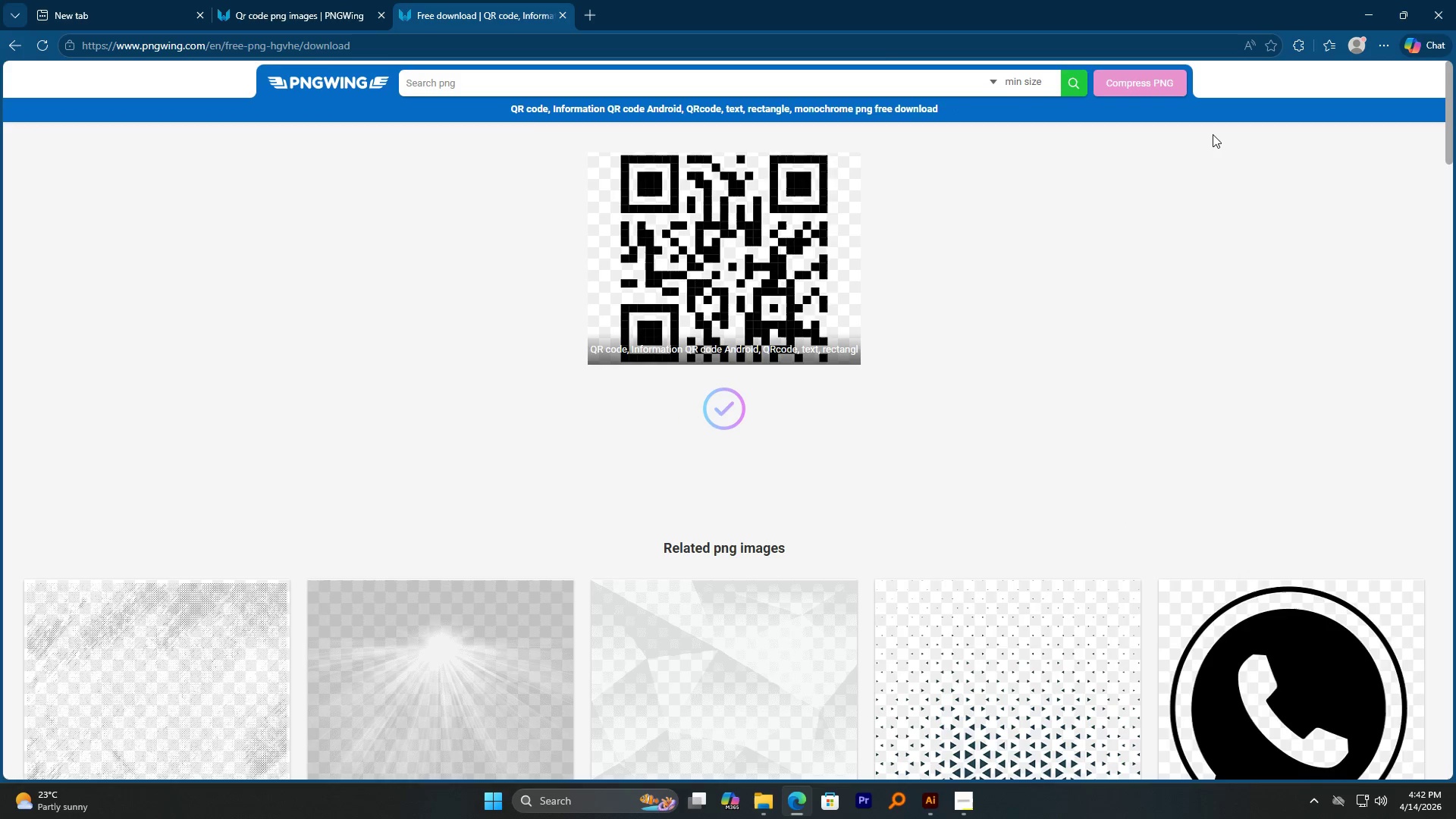 
key(Meta+E)
 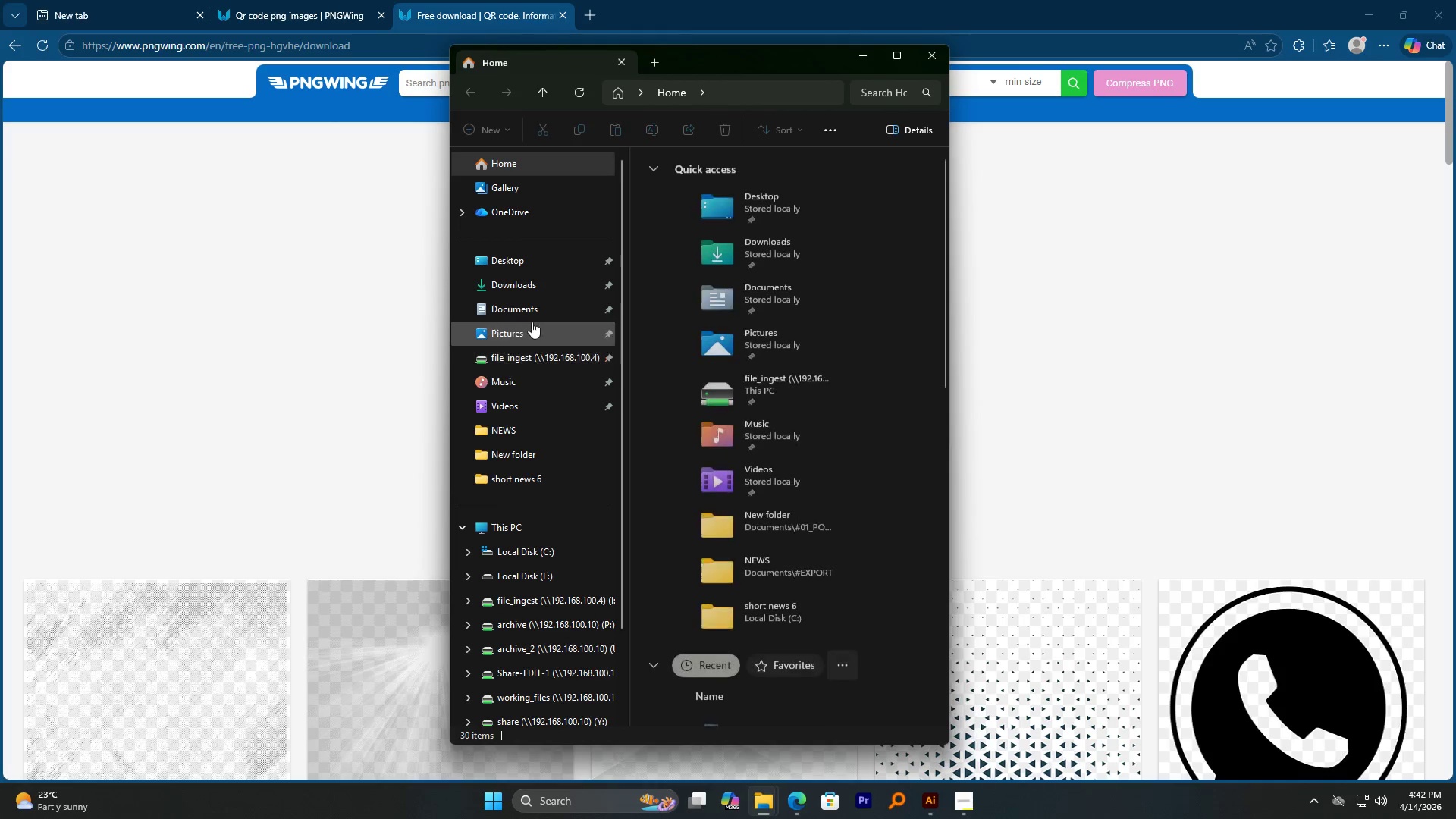 
left_click([518, 285])
 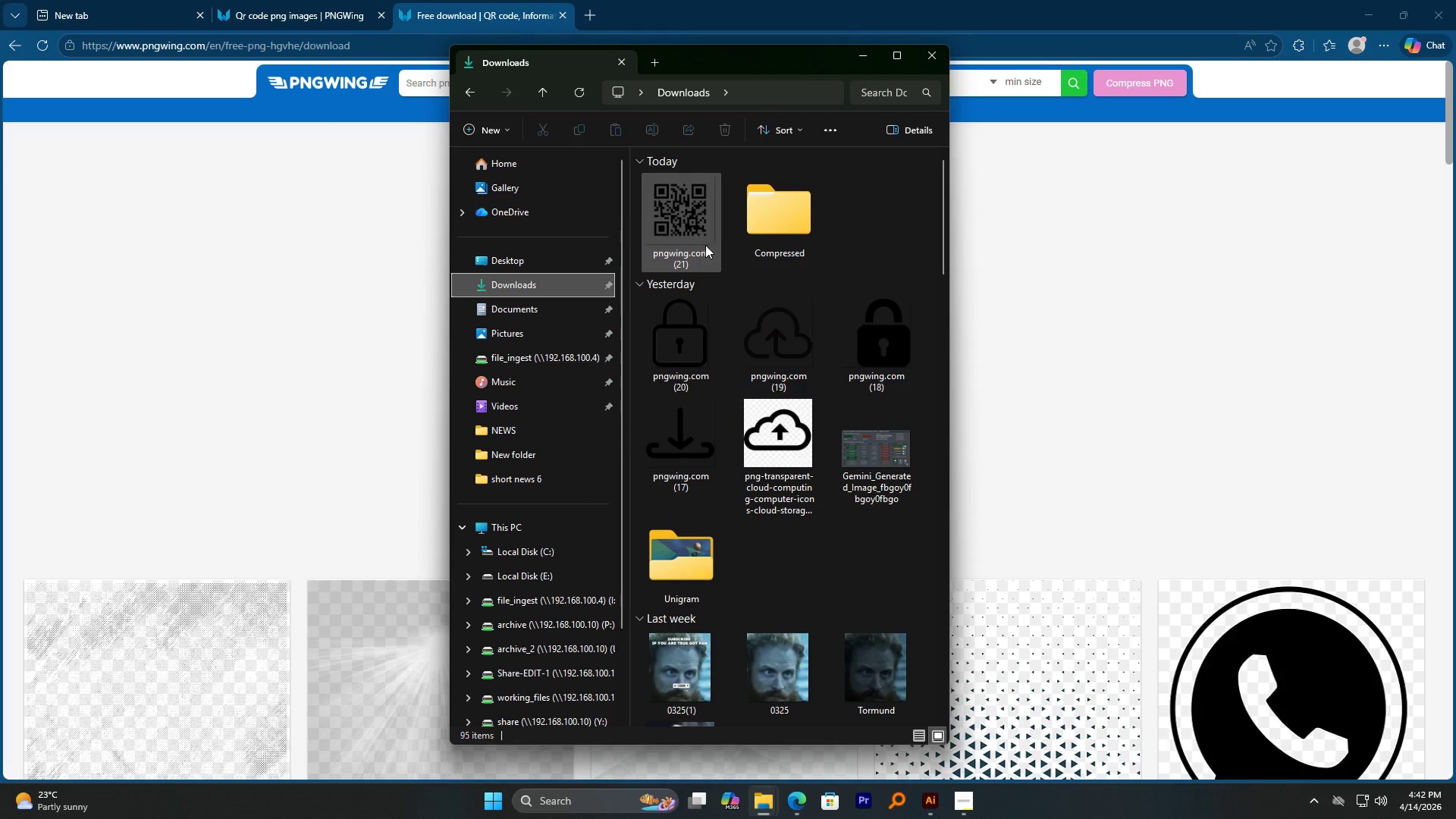 
left_click([699, 239])
 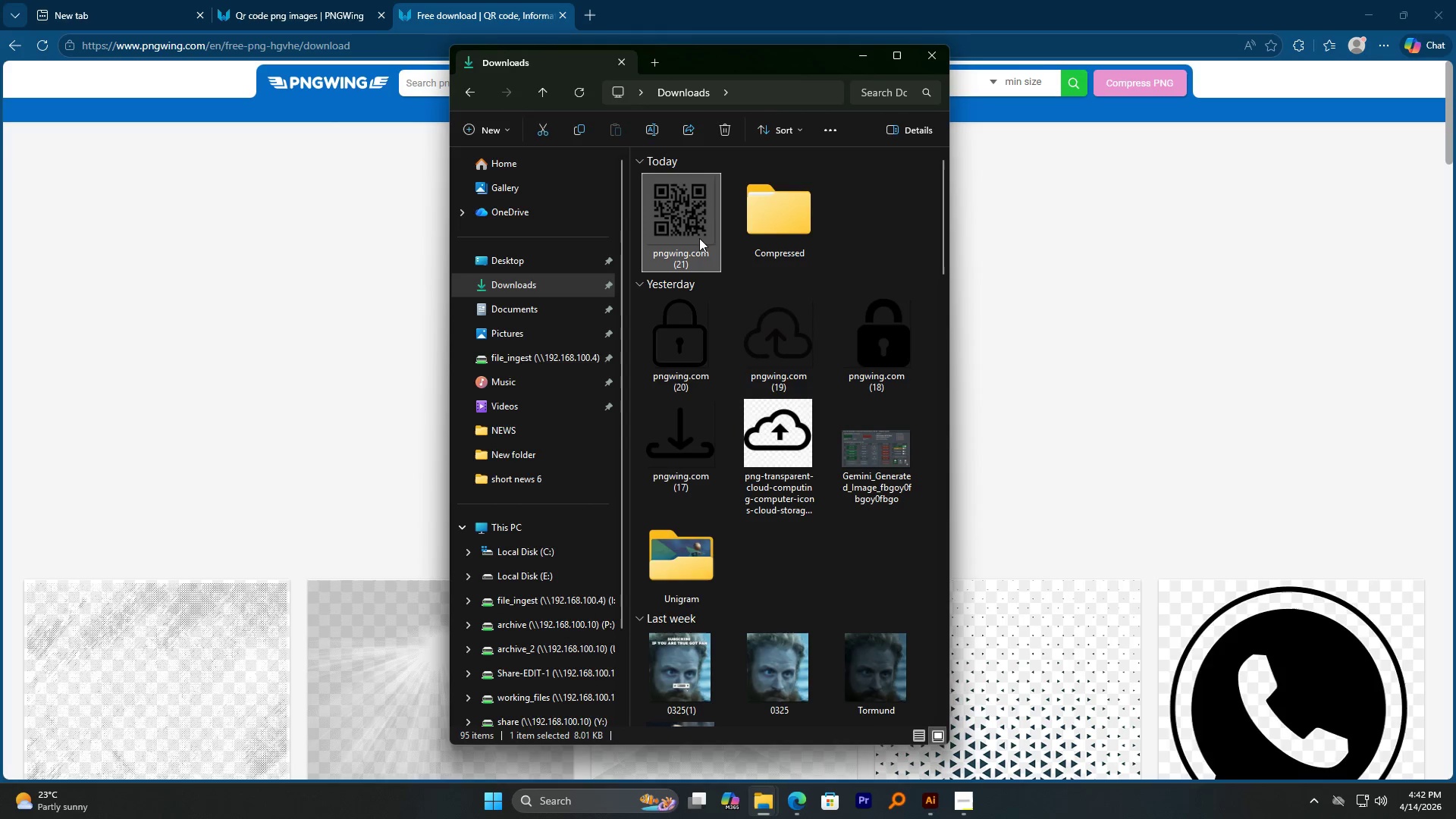 
key(Control+C)
 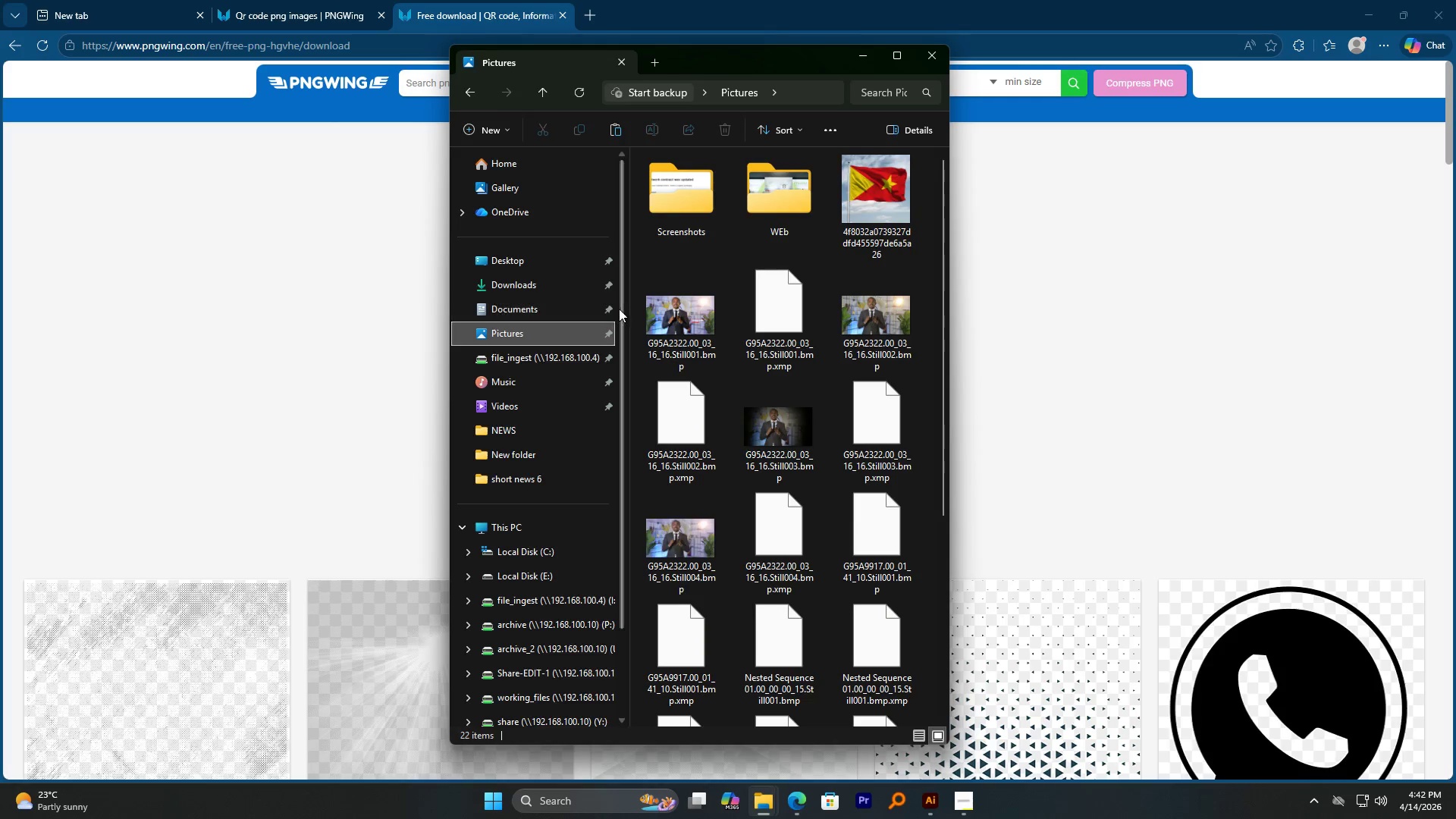 
scroll: coordinate [679, 303], scroll_direction: down, amount: 3.0
 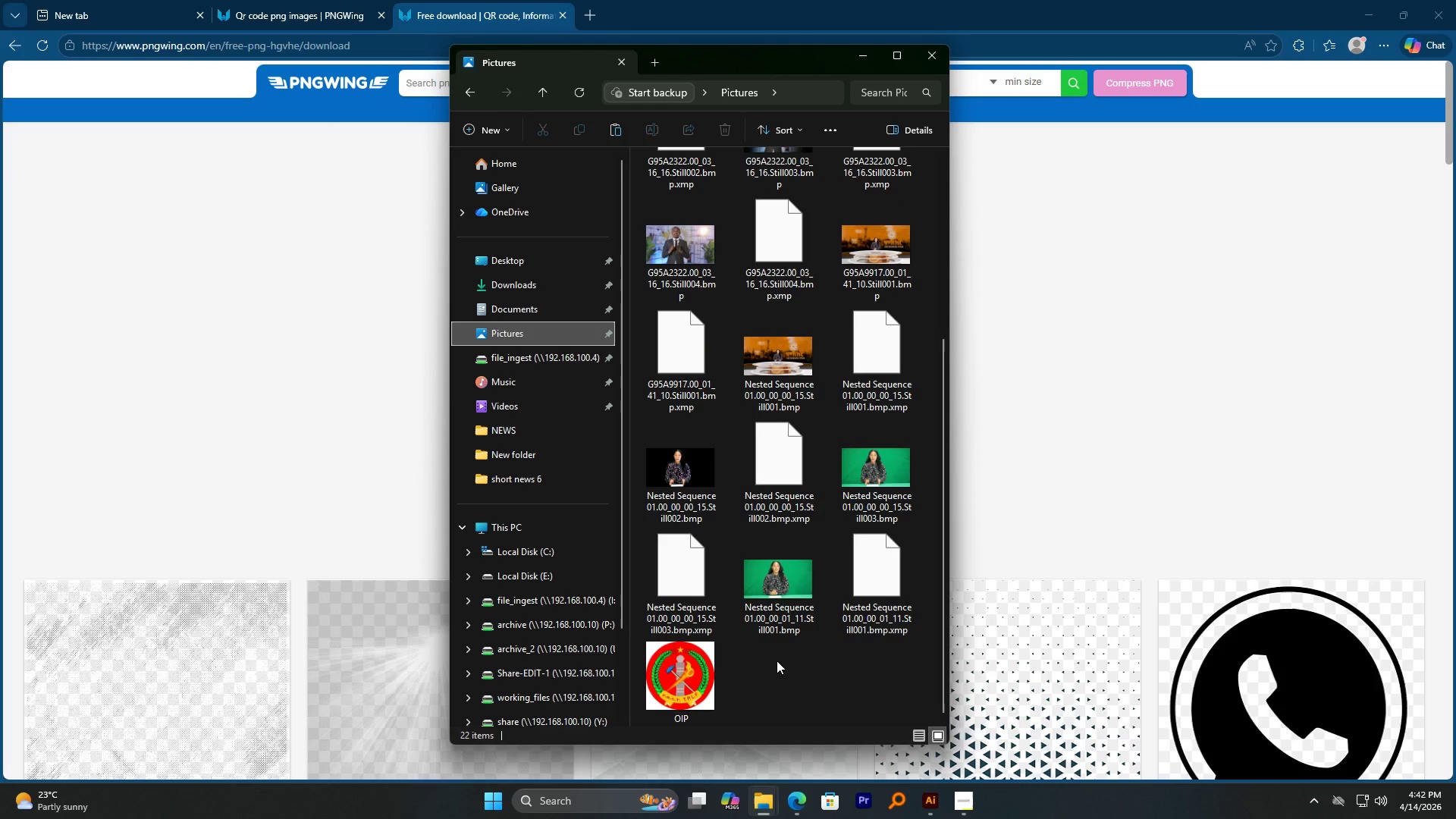 
scroll: coordinate [758, 611], scroll_direction: up, amount: 1.0
 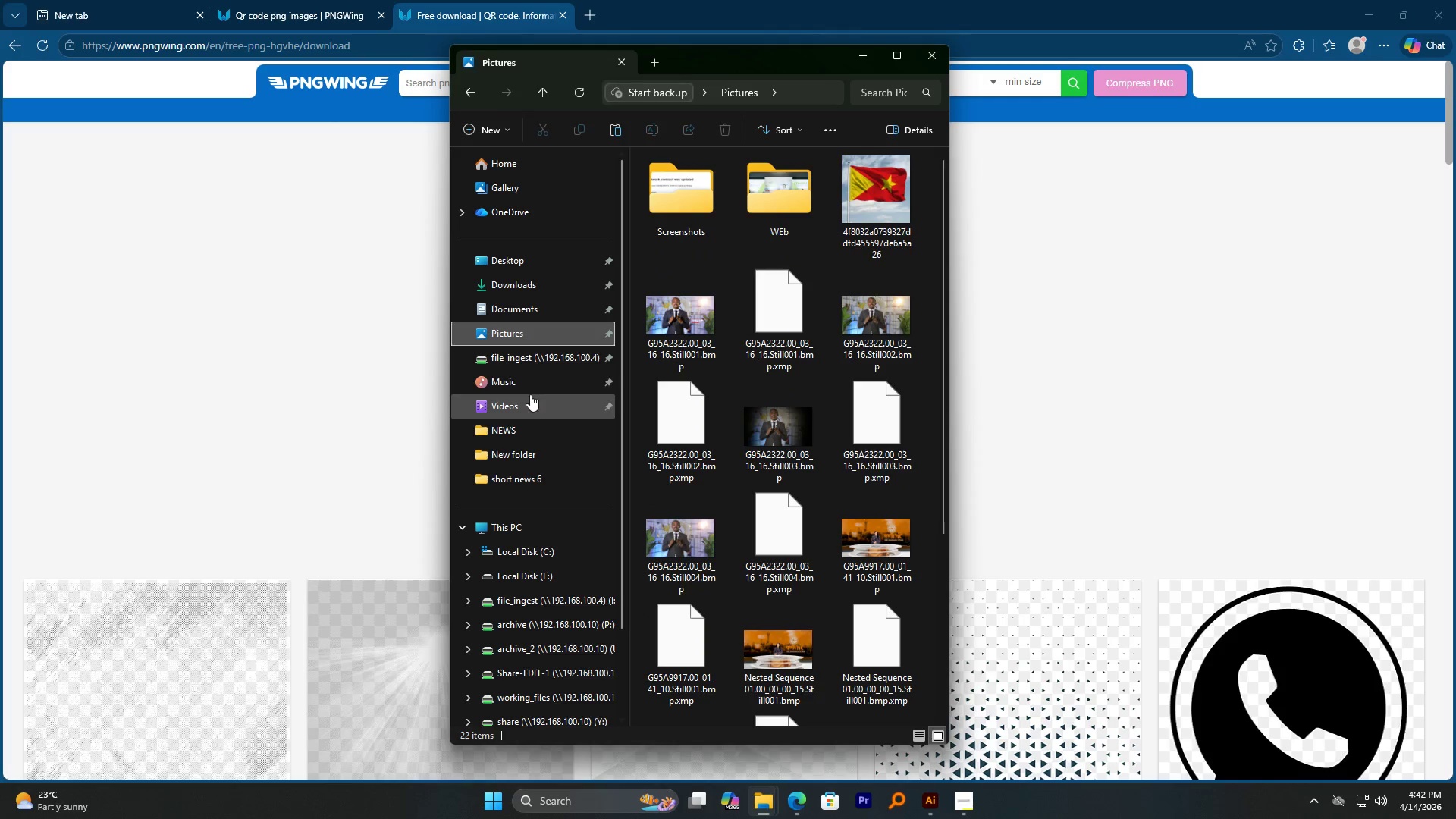 
left_click([523, 381])
 